 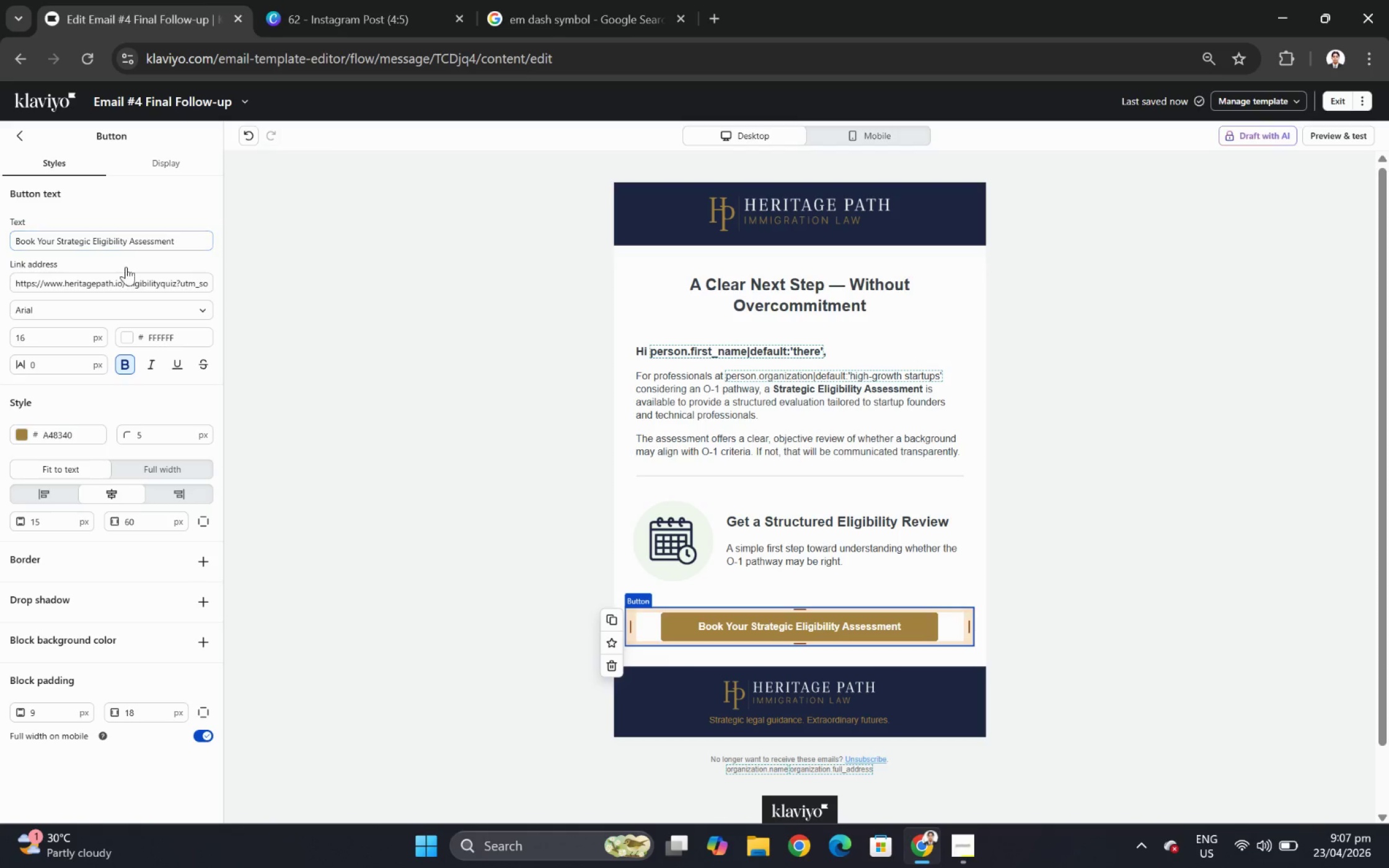 
left_click([1173, 425])
 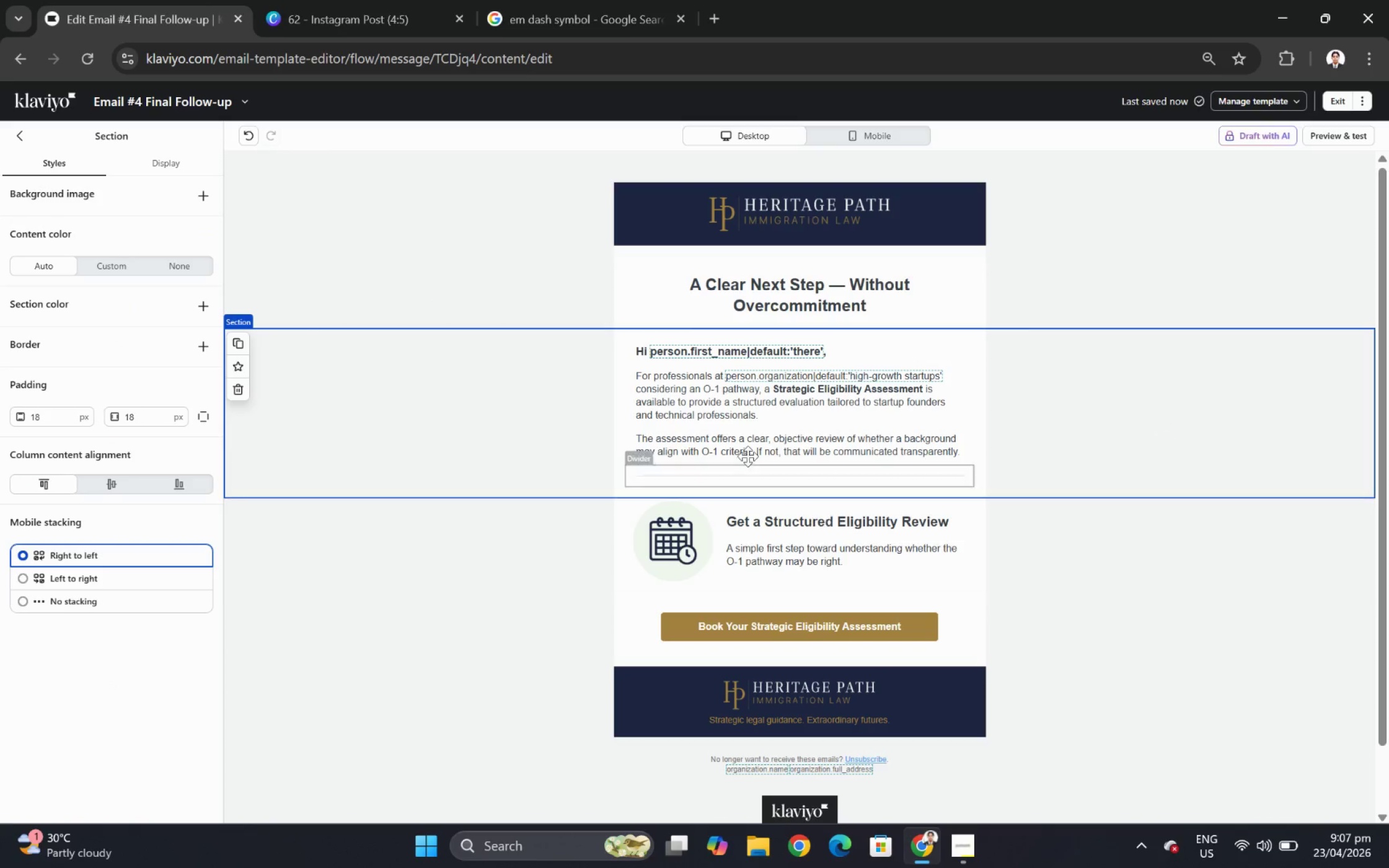 
left_click([747, 408])
 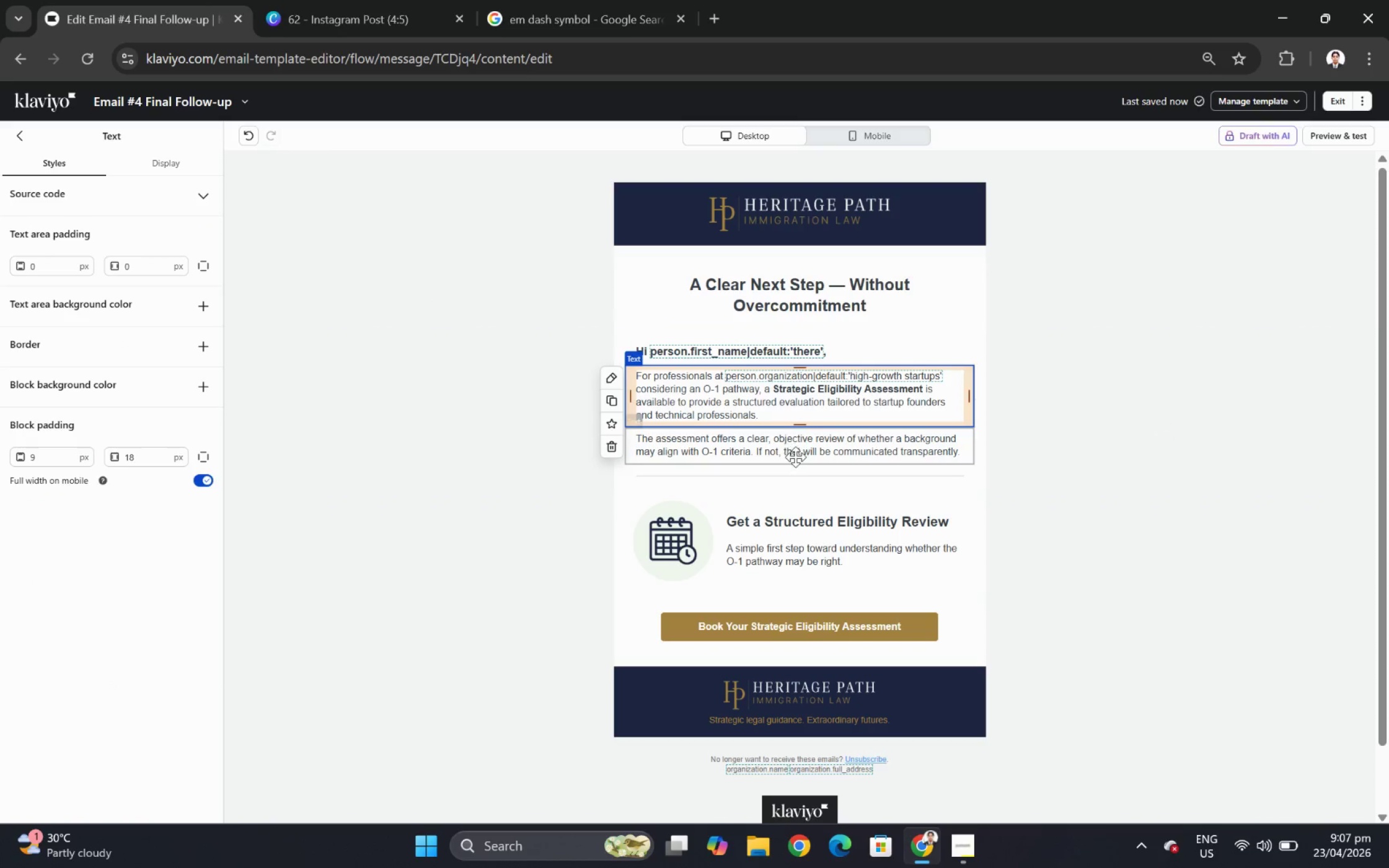 
left_click([795, 457])
 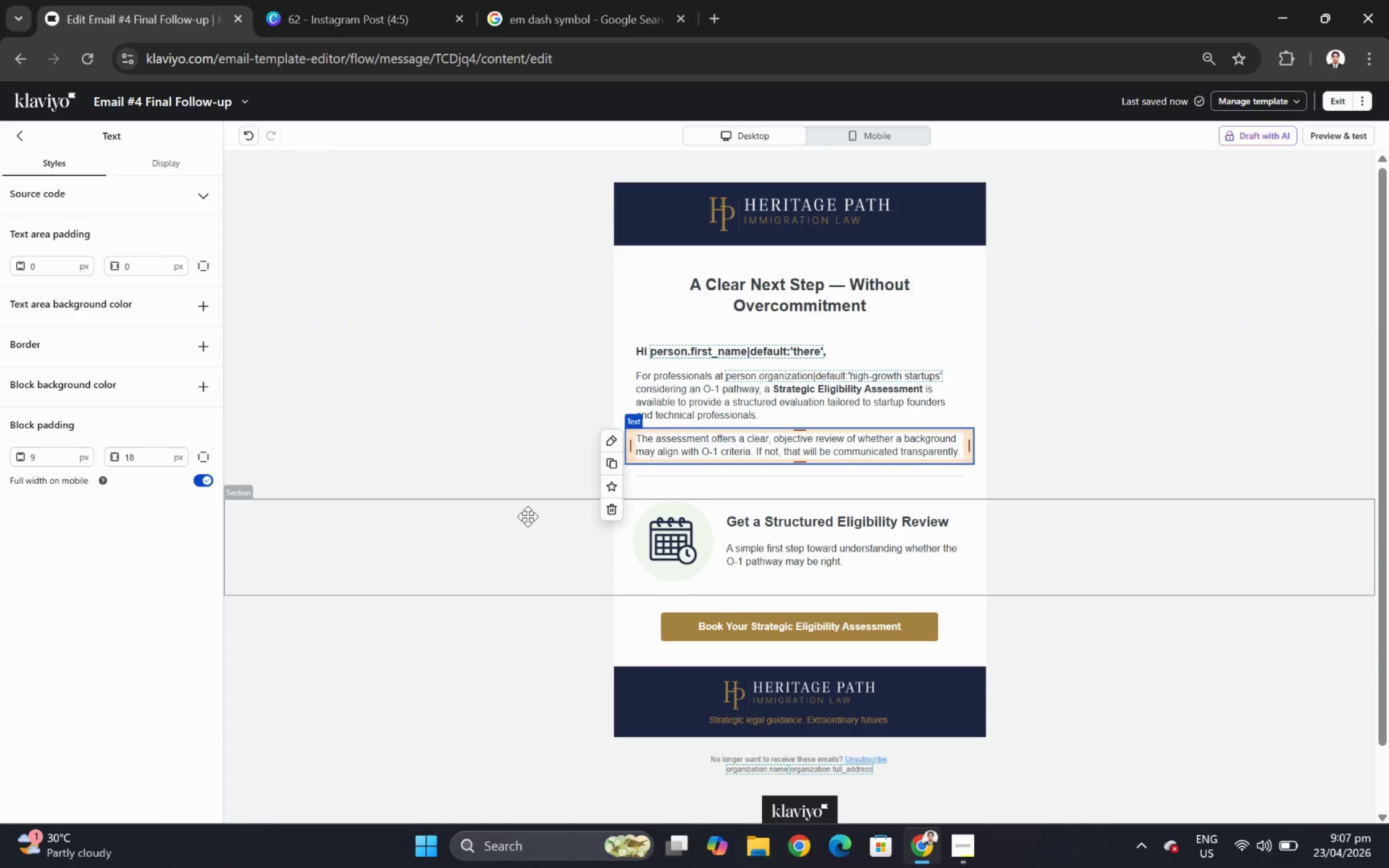 
wait(7.91)
 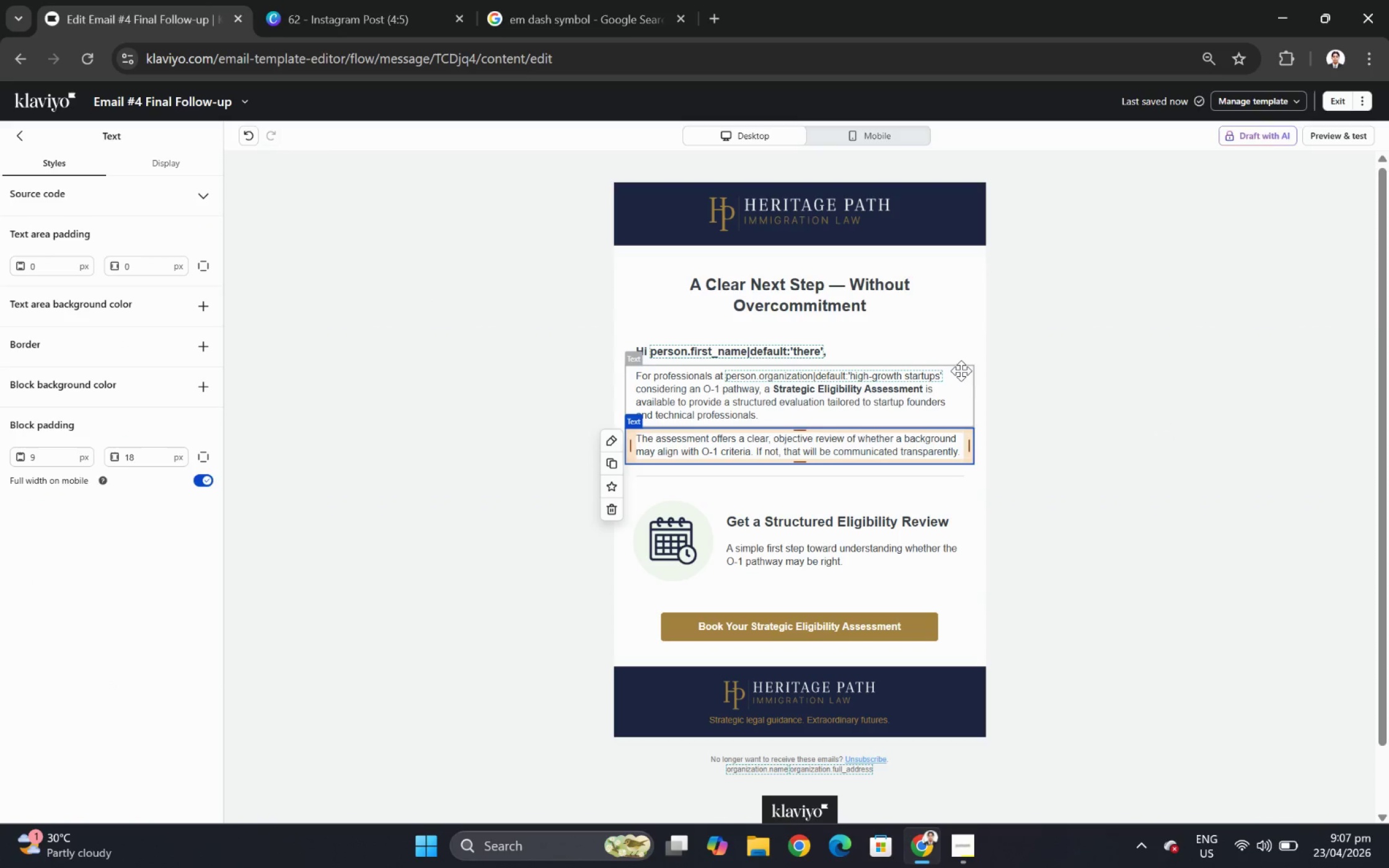 
left_click([775, 560])
 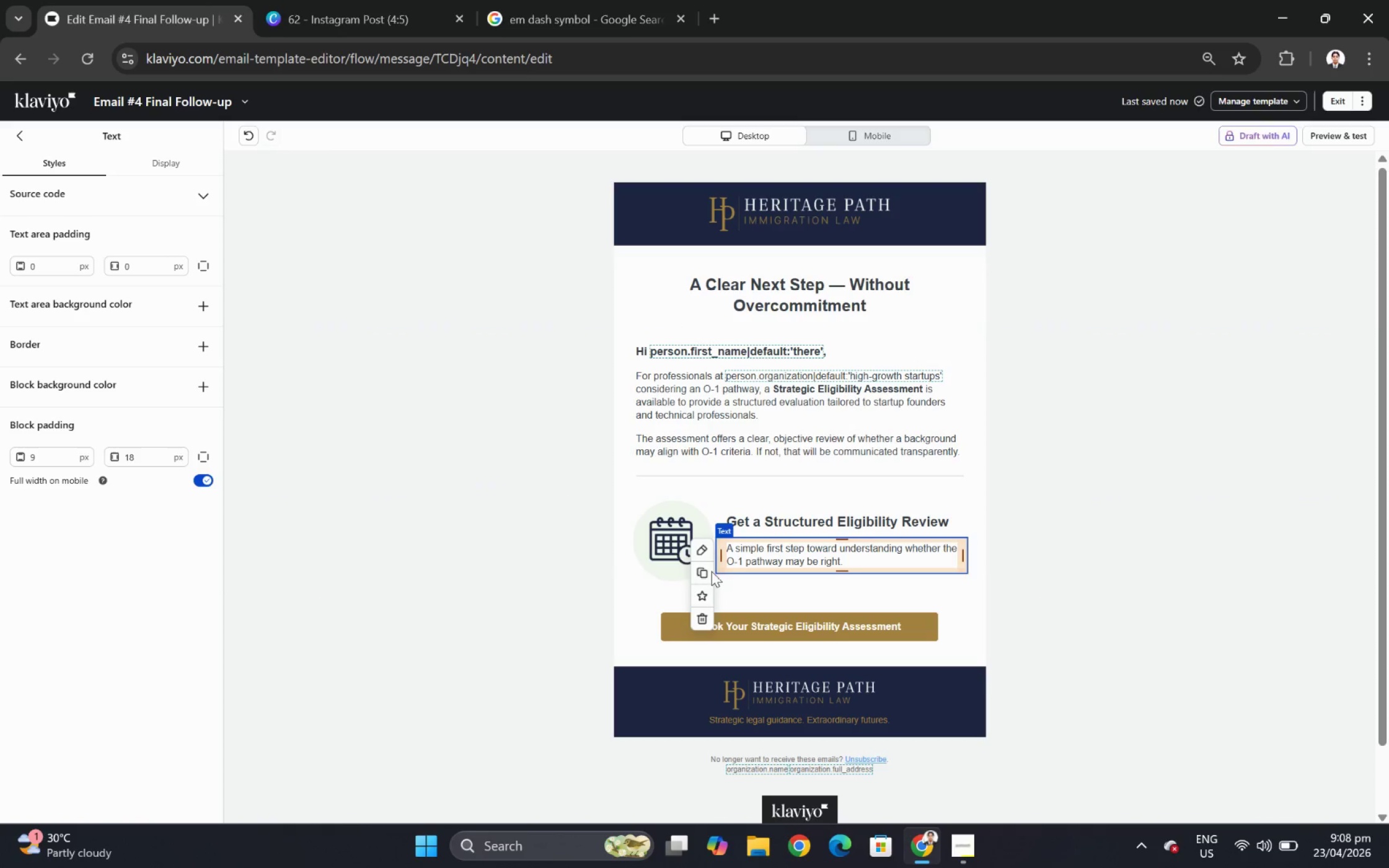 
left_click([705, 569])
 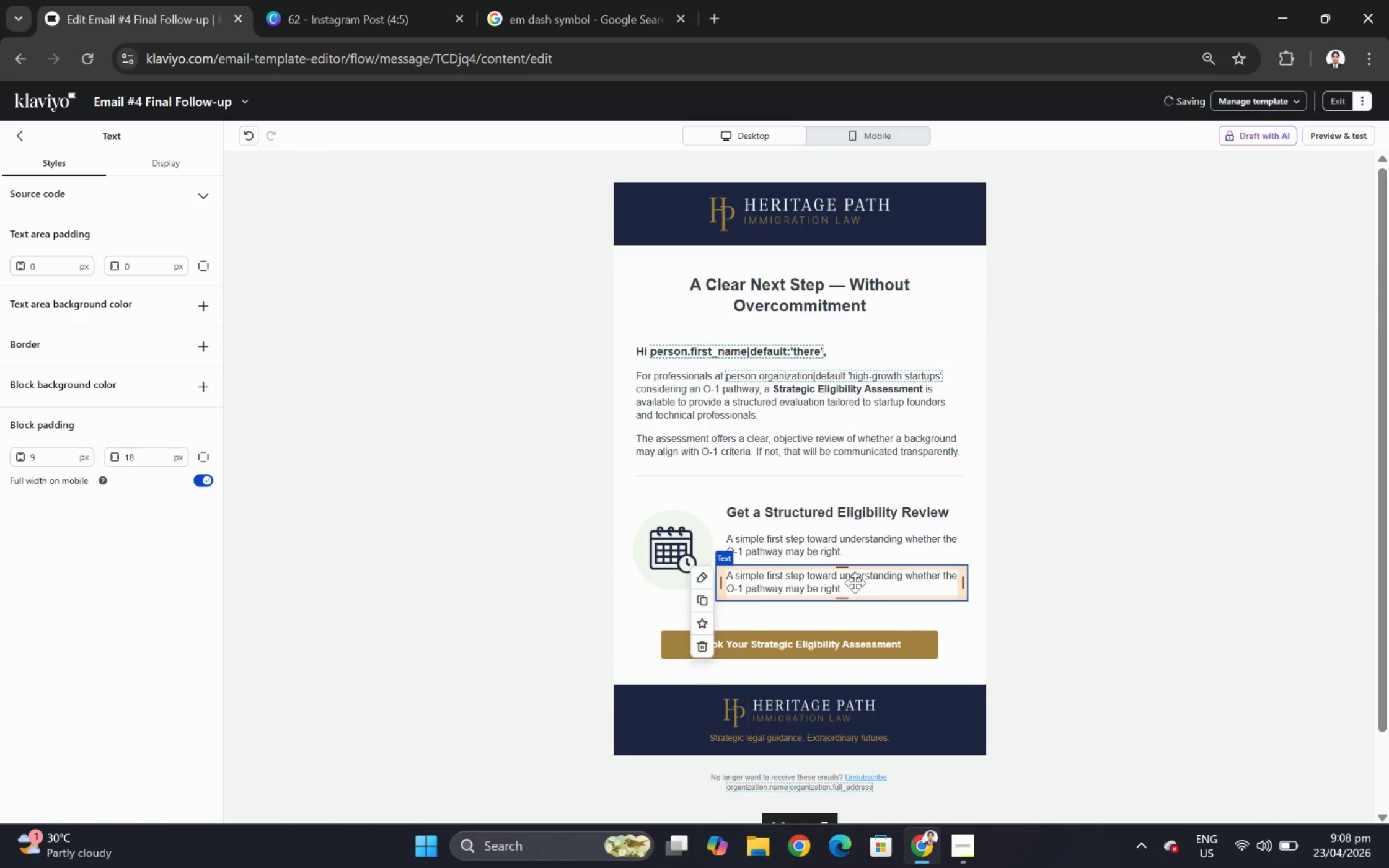 
left_click_drag(start_coordinate=[853, 584], to_coordinate=[842, 682])
 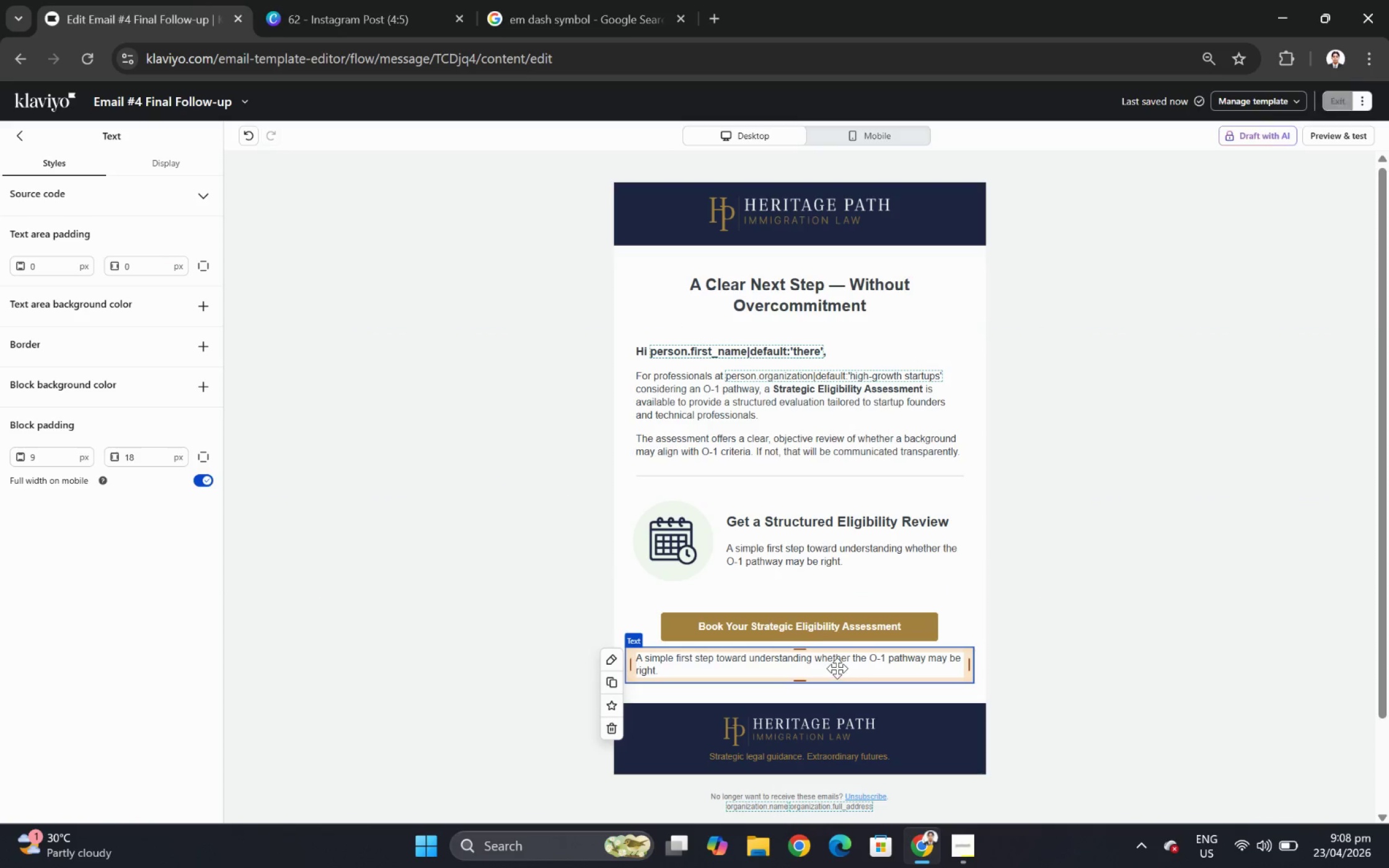 
double_click([837, 668])
 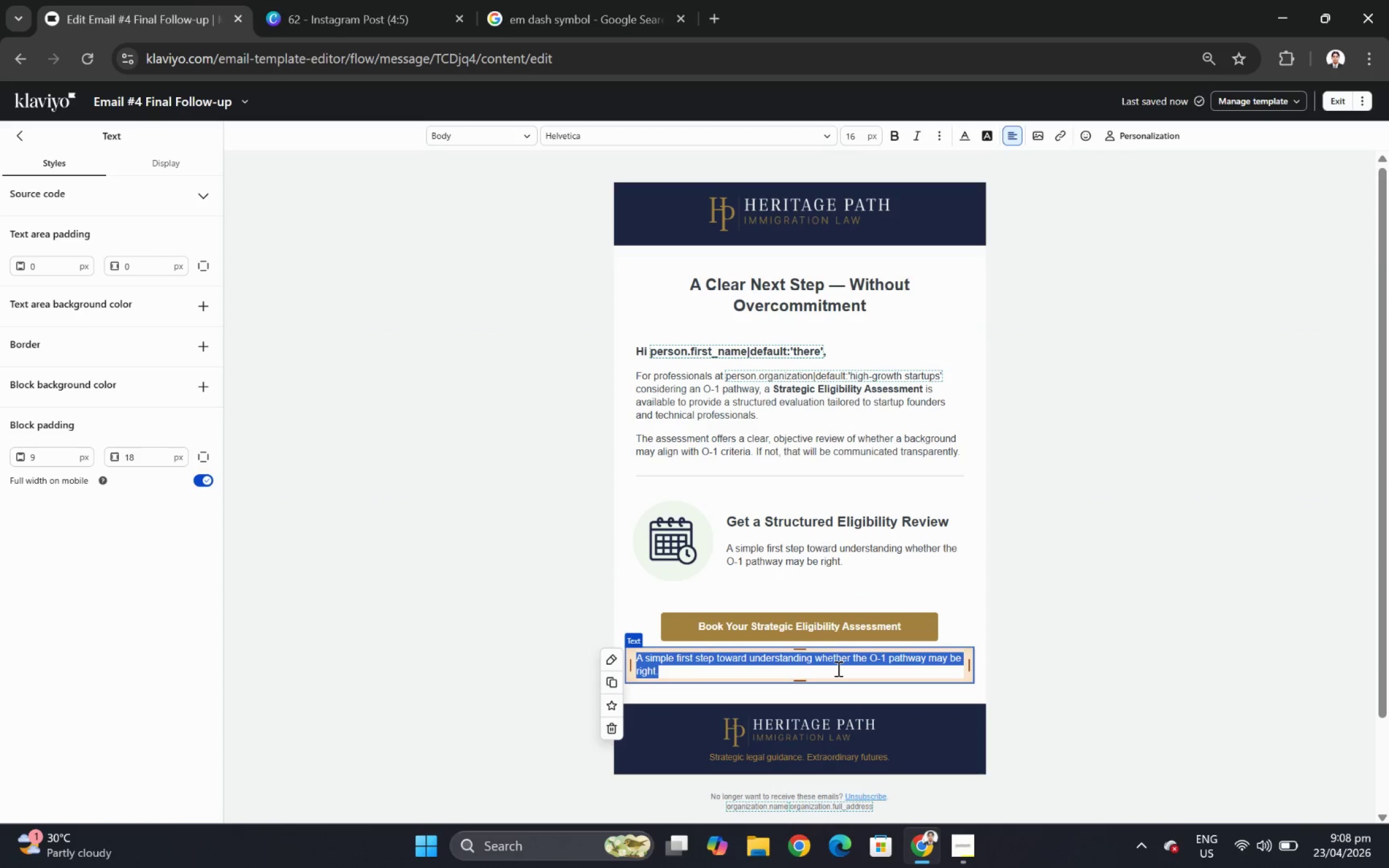 
type(If timing is not right, this option remains available for future consideration.)
 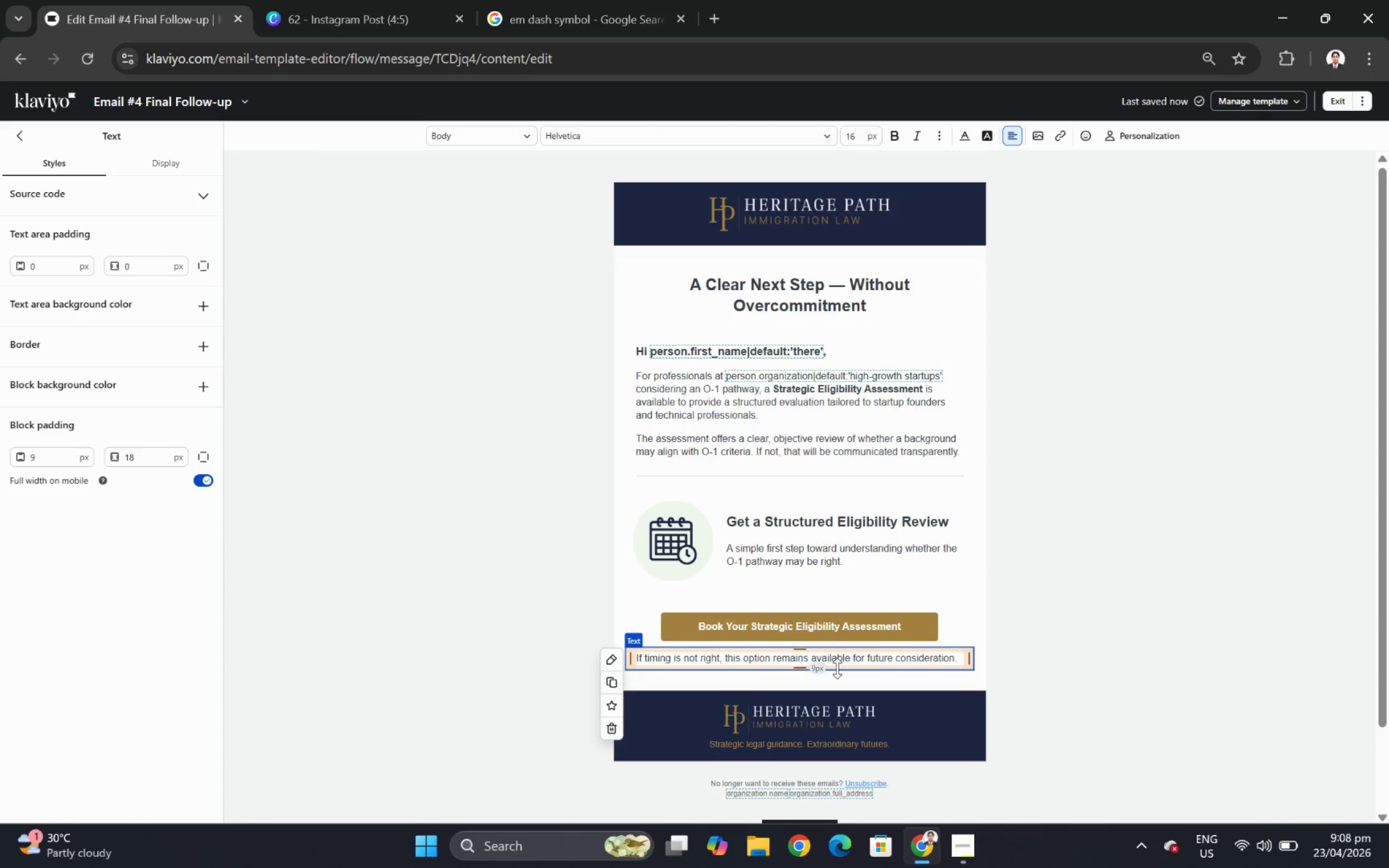 
key(Control+A)
 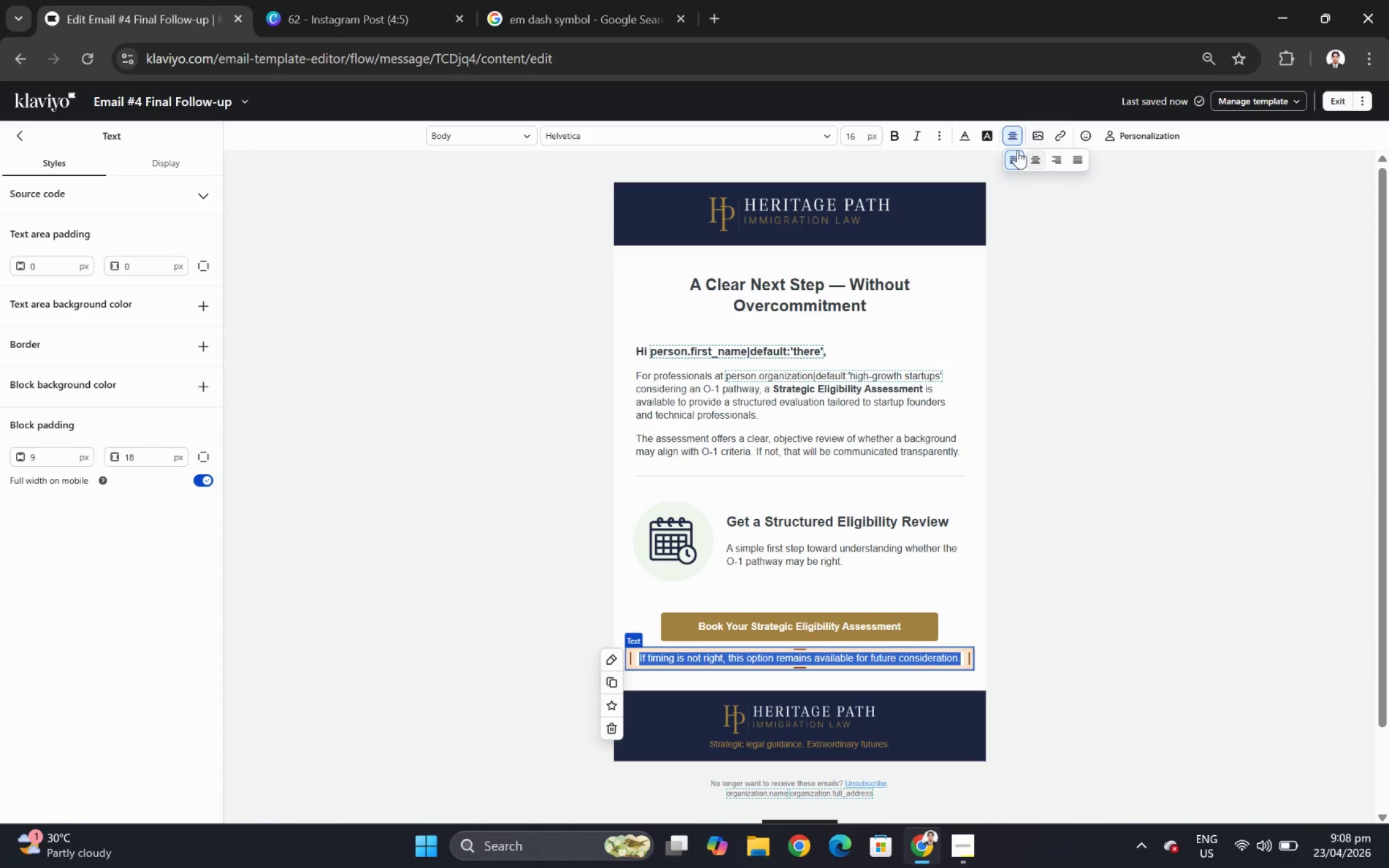 
left_click([858, 138])
 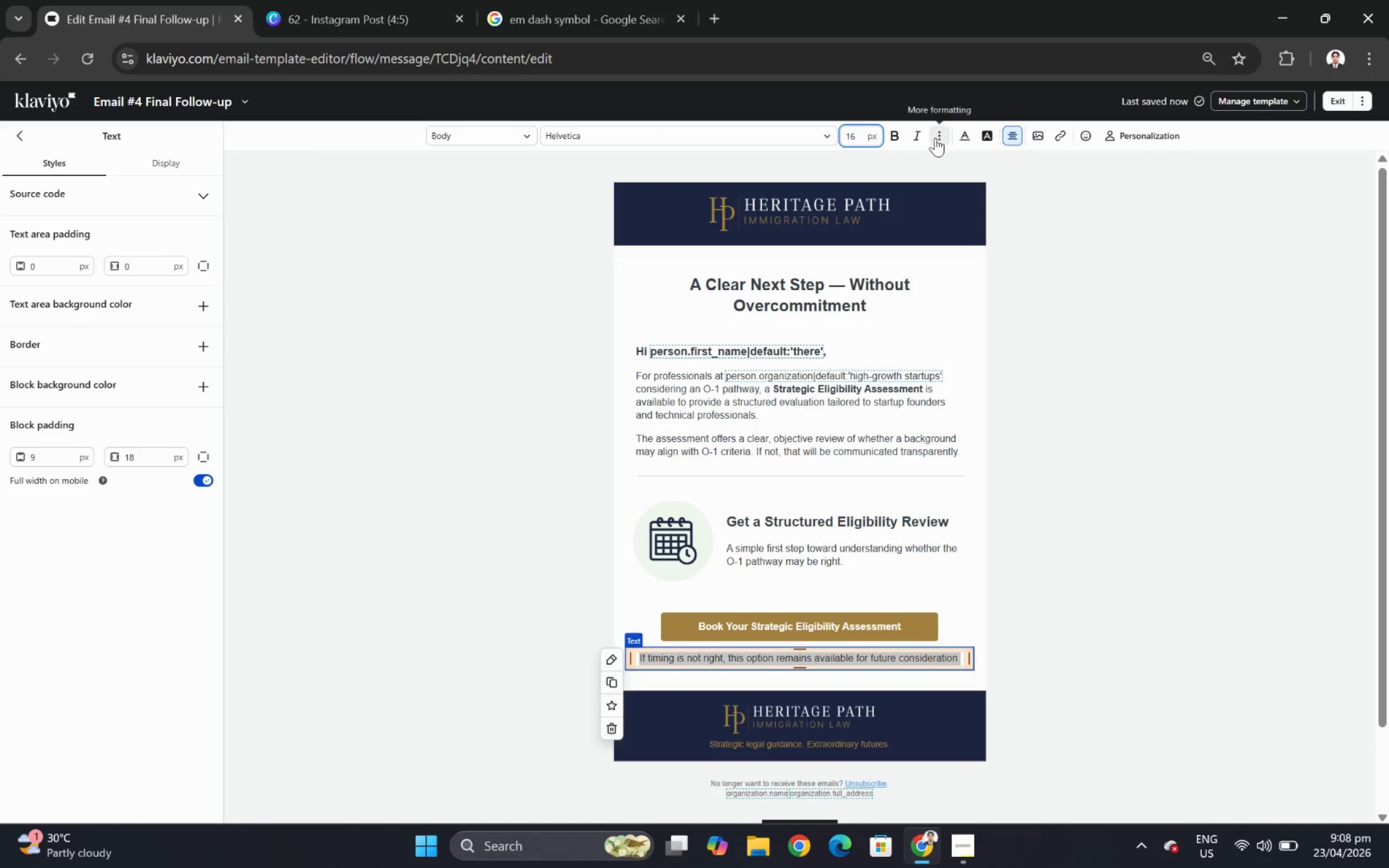 
left_click([916, 134])
 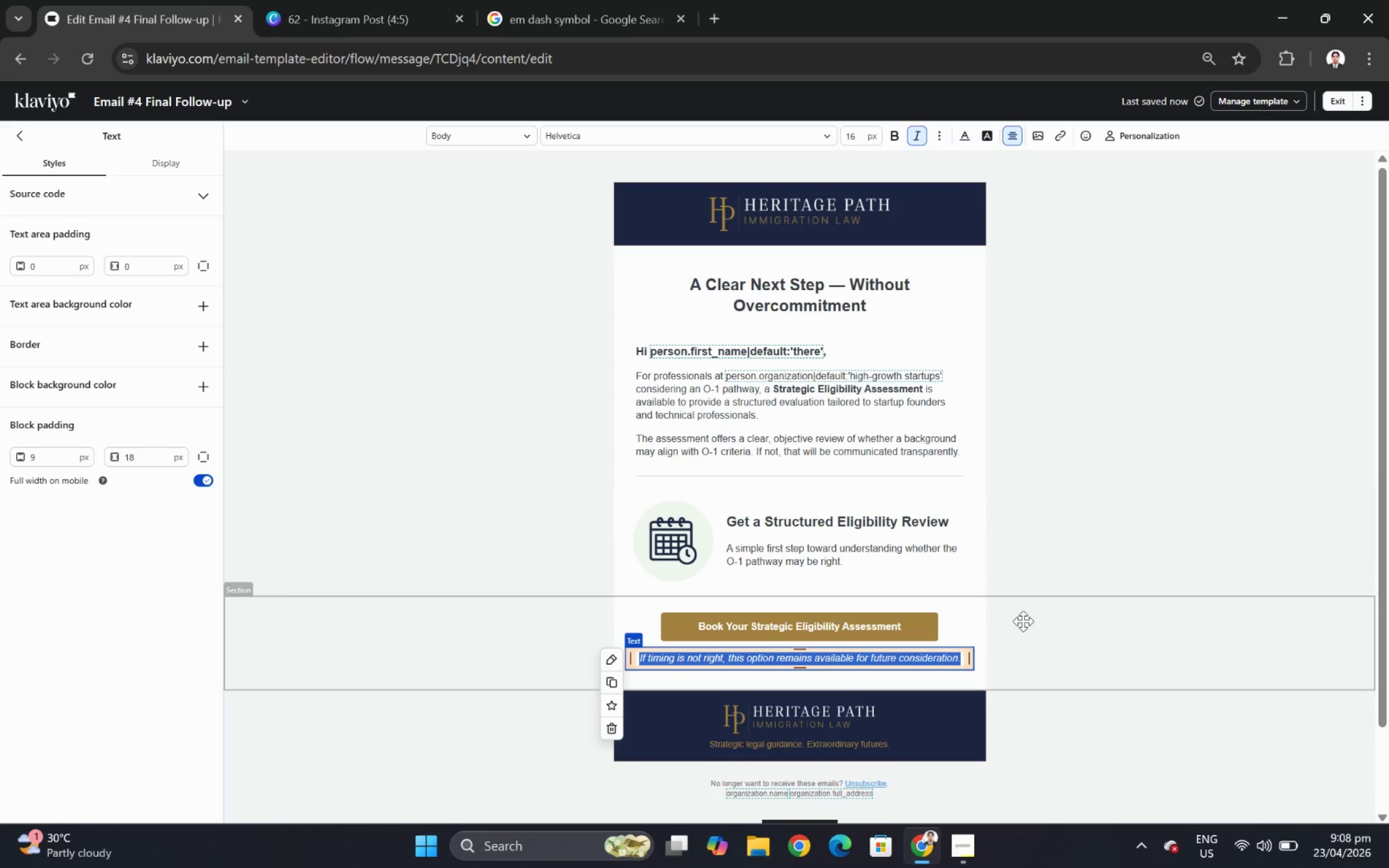 
left_click([1036, 624])
 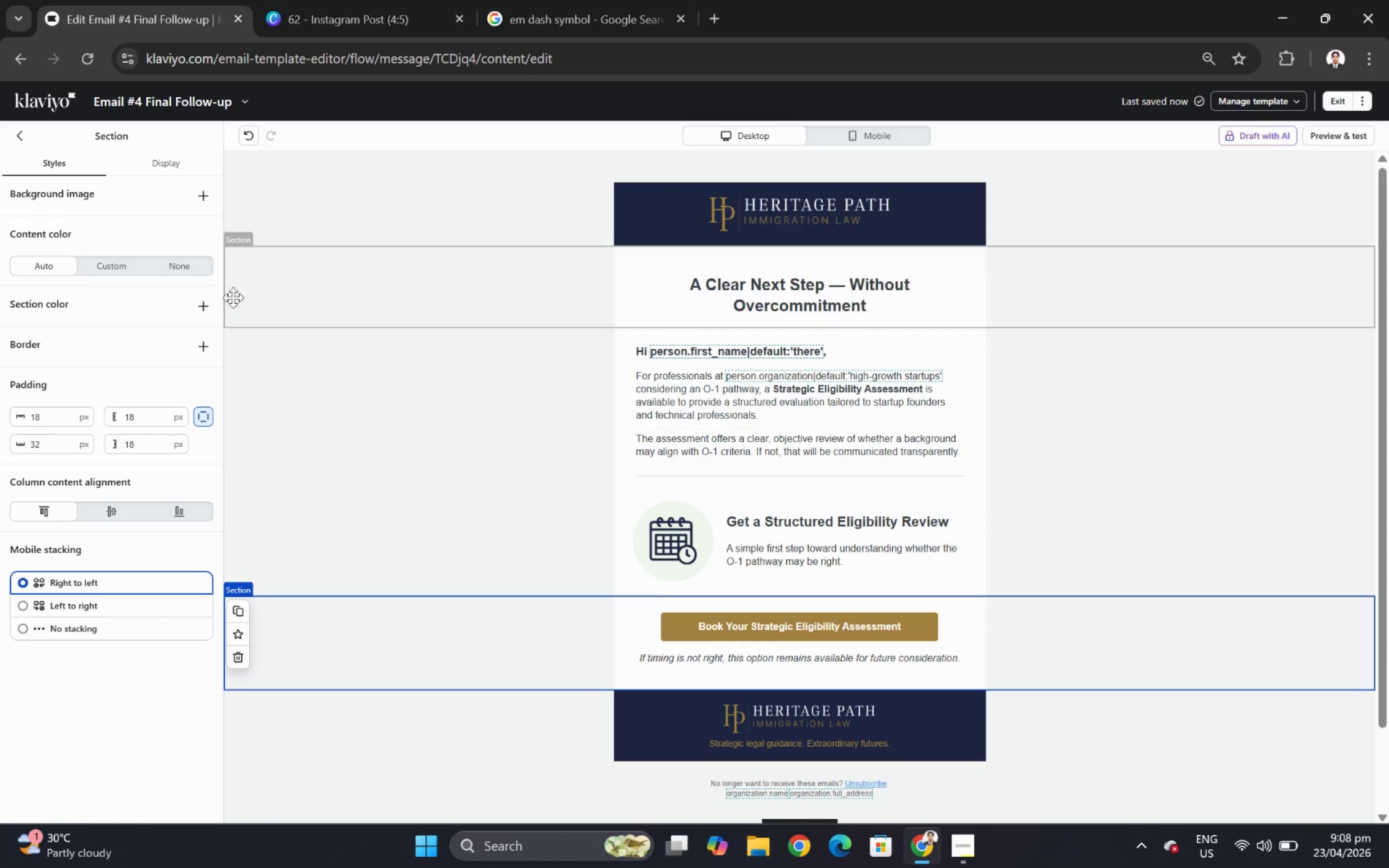 
left_click([20, 136])
 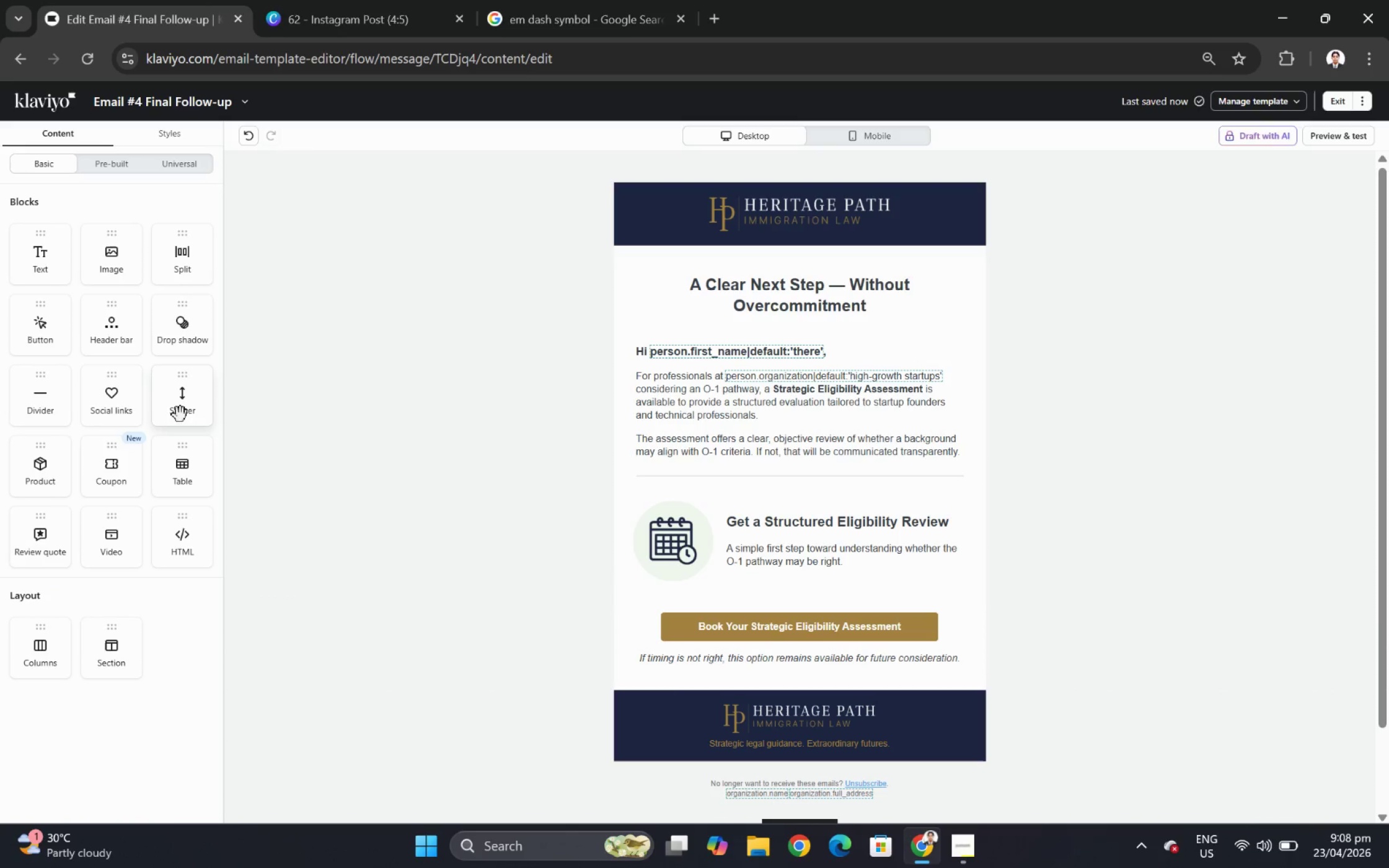 
left_click_drag(start_coordinate=[181, 406], to_coordinate=[830, 651])
 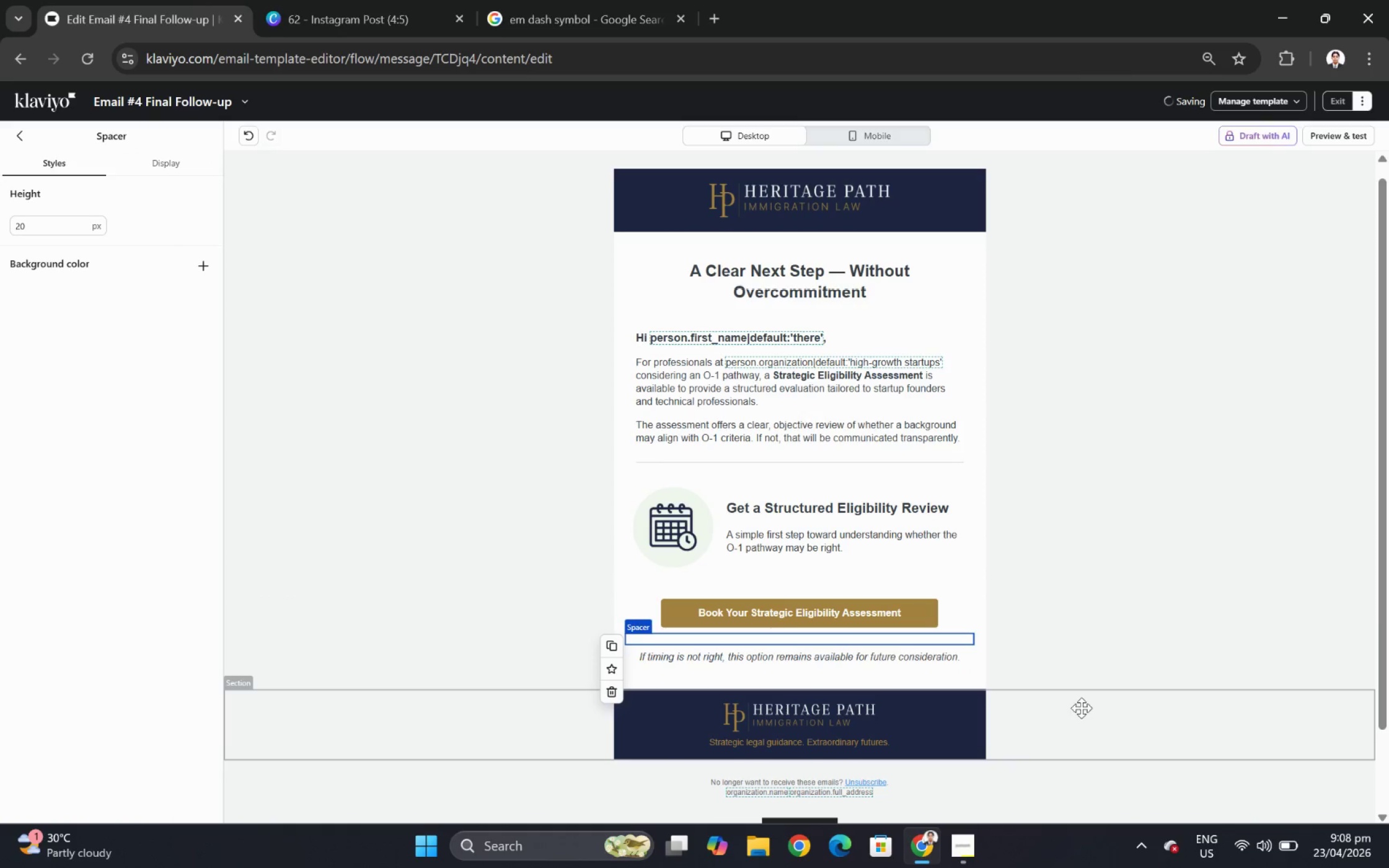 
left_click([1081, 709])
 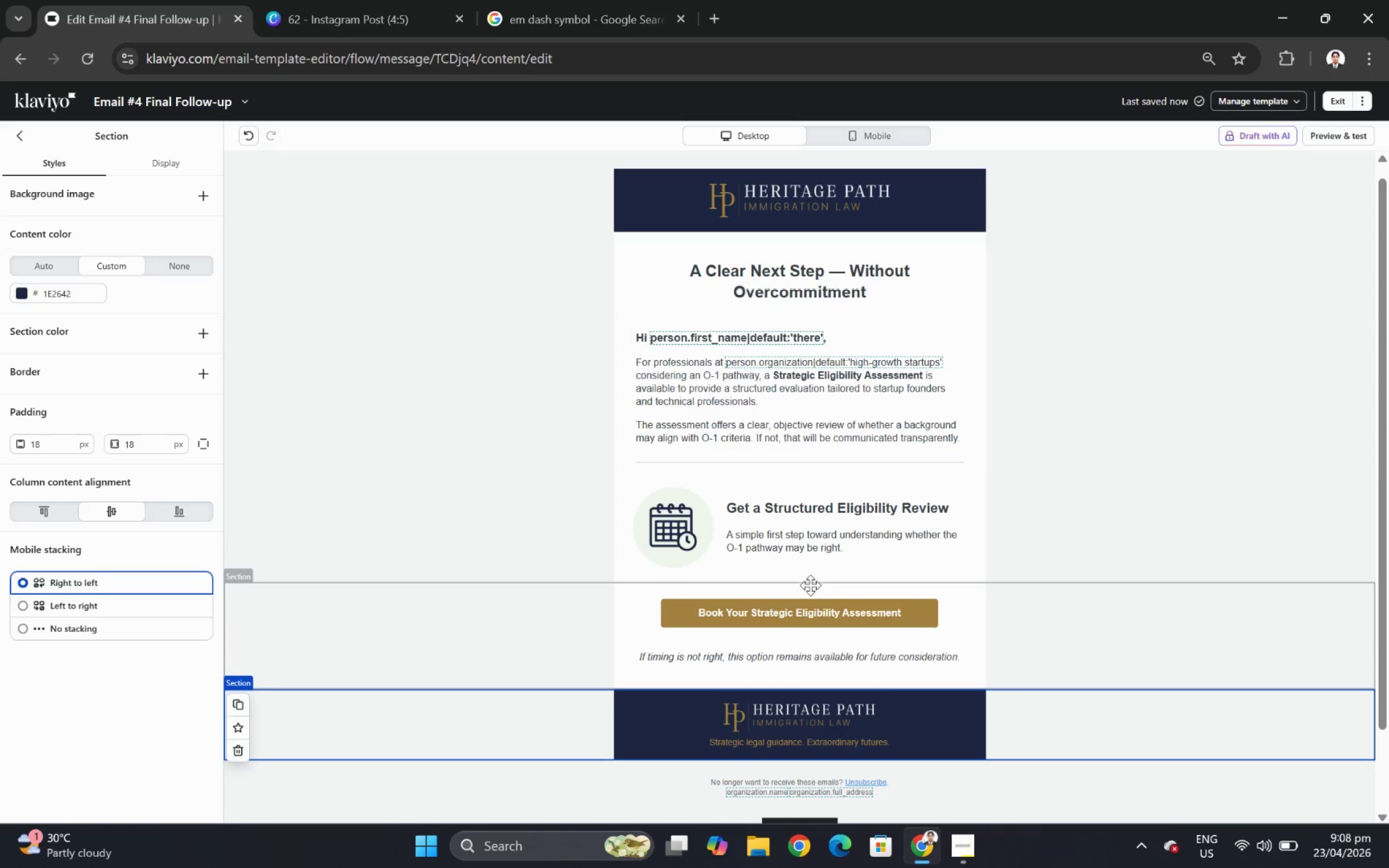 
wait(7.34)
 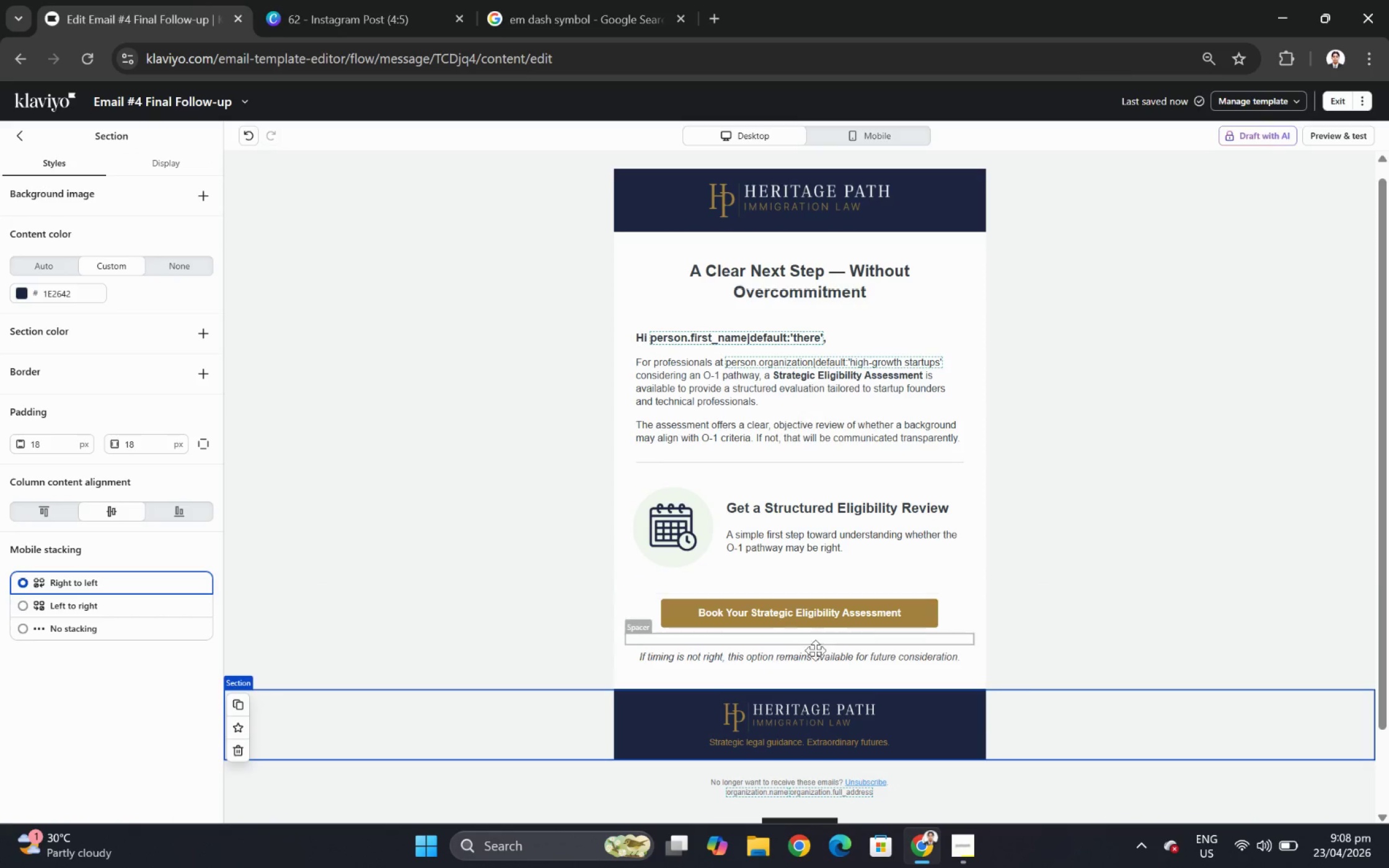 
left_click([499, 603])
 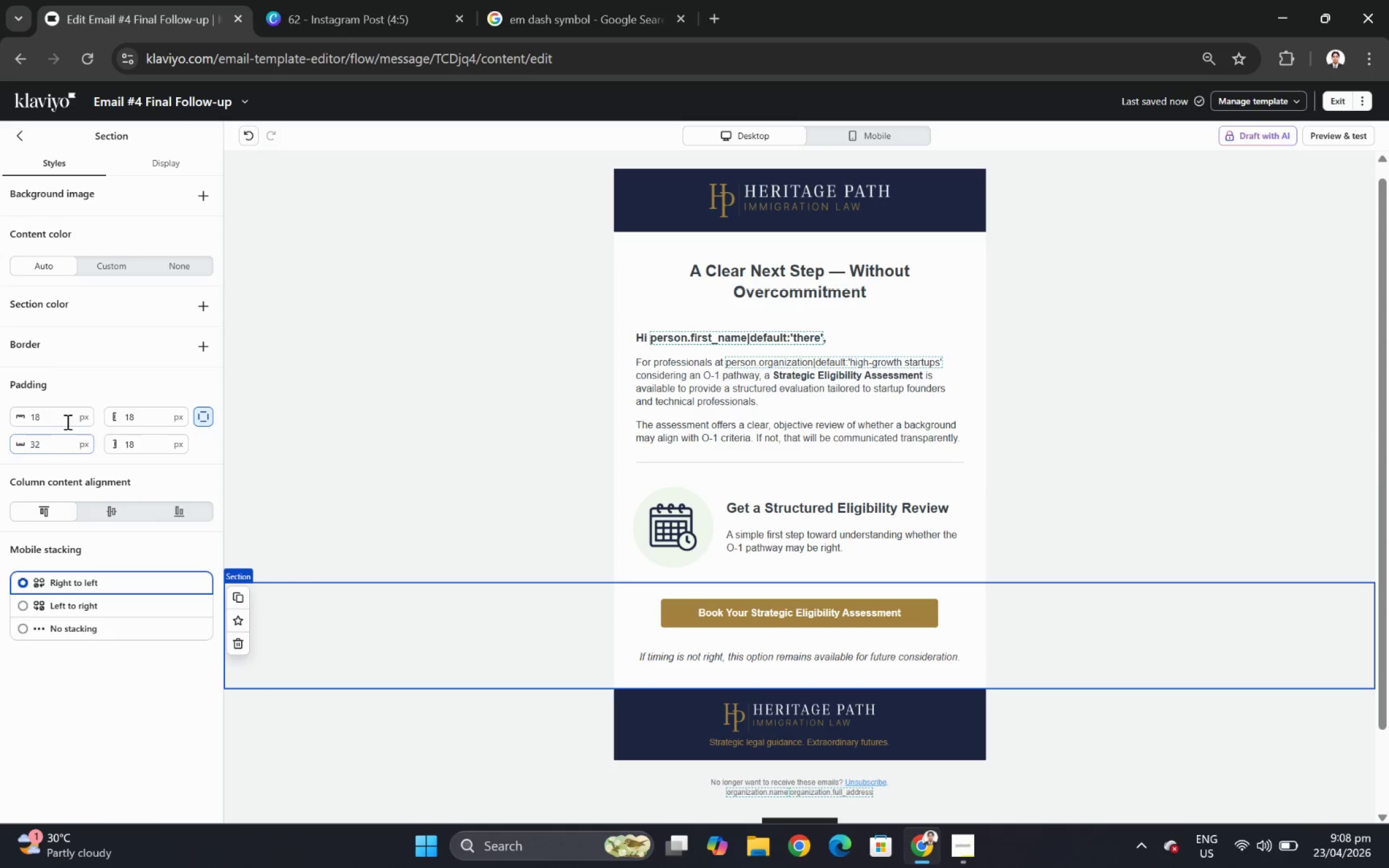 
double_click([61, 419])
 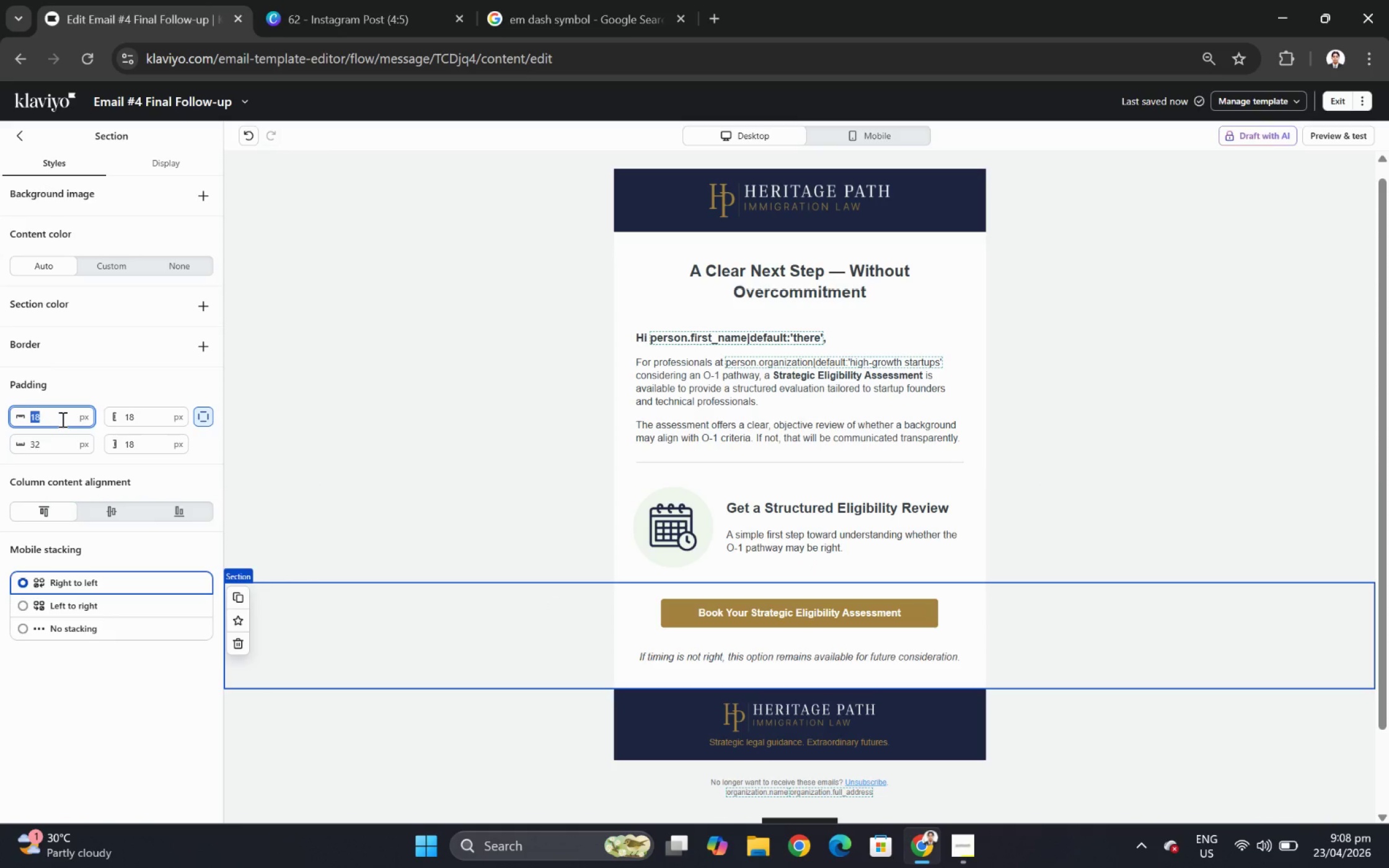 
key(Numpad9)
 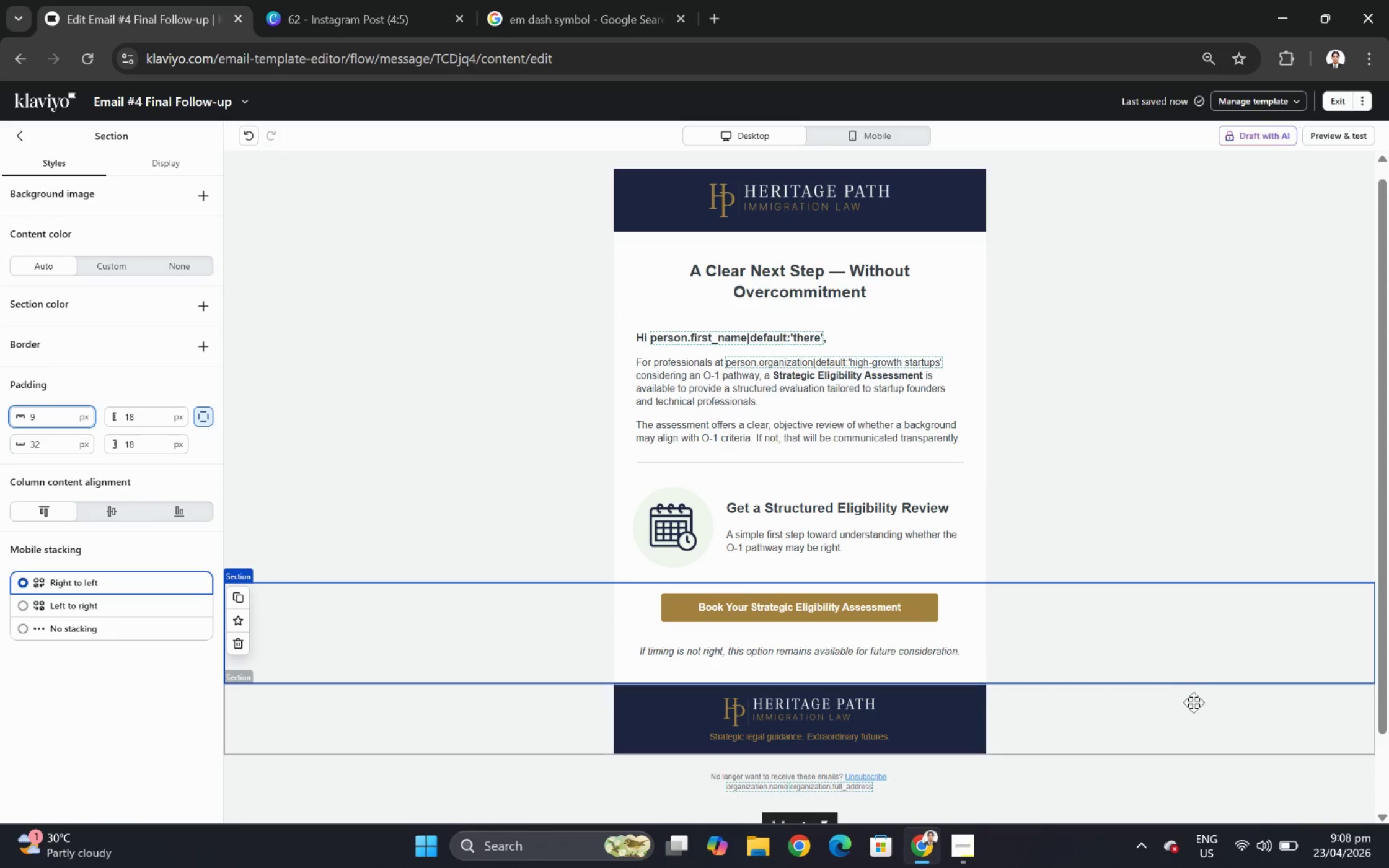 
left_click([1181, 722])
 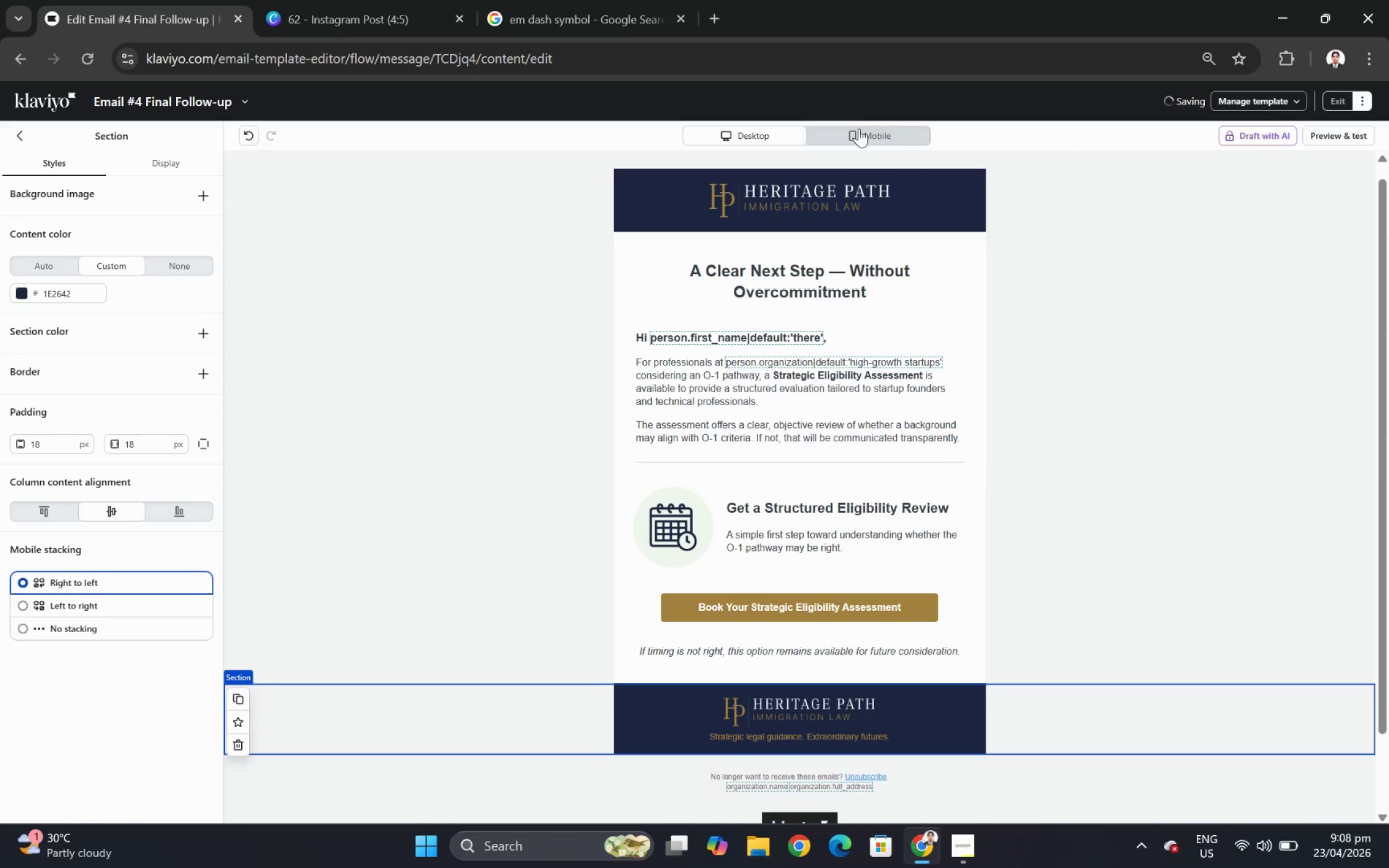 
left_click([868, 129])
 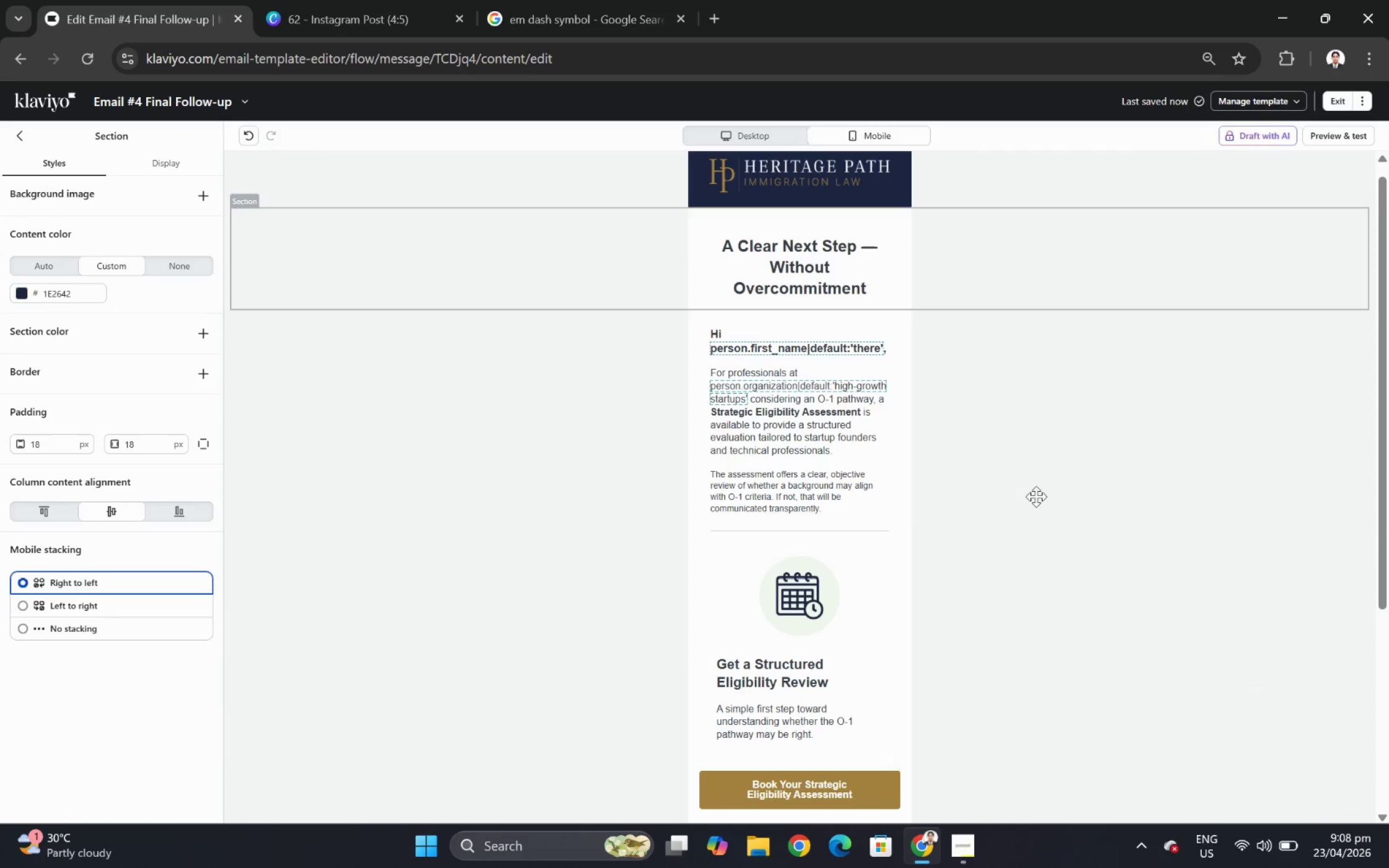 
scroll: coordinate [1047, 633], scroll_direction: down, amount: 4.0
 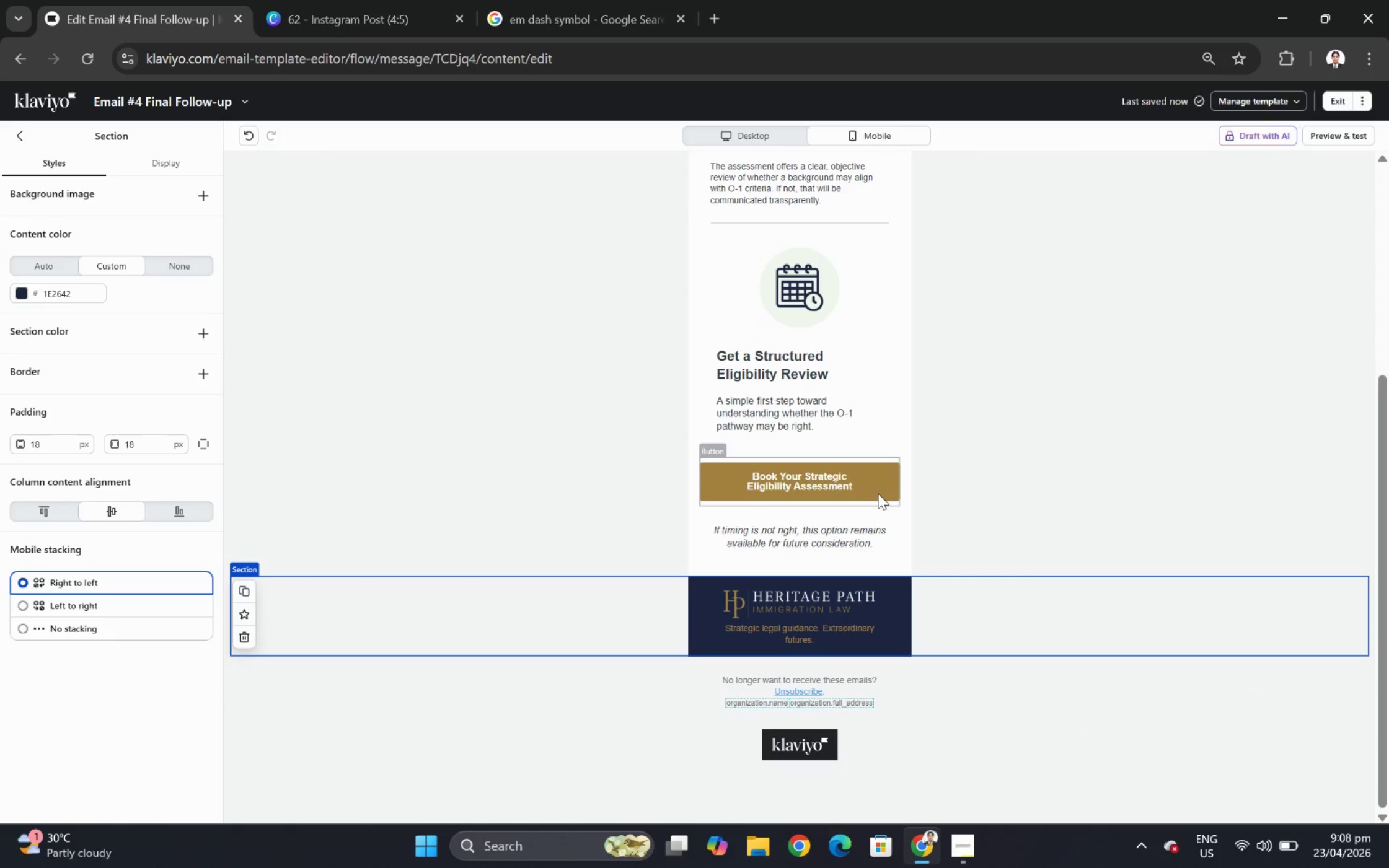 
left_click([857, 487])
 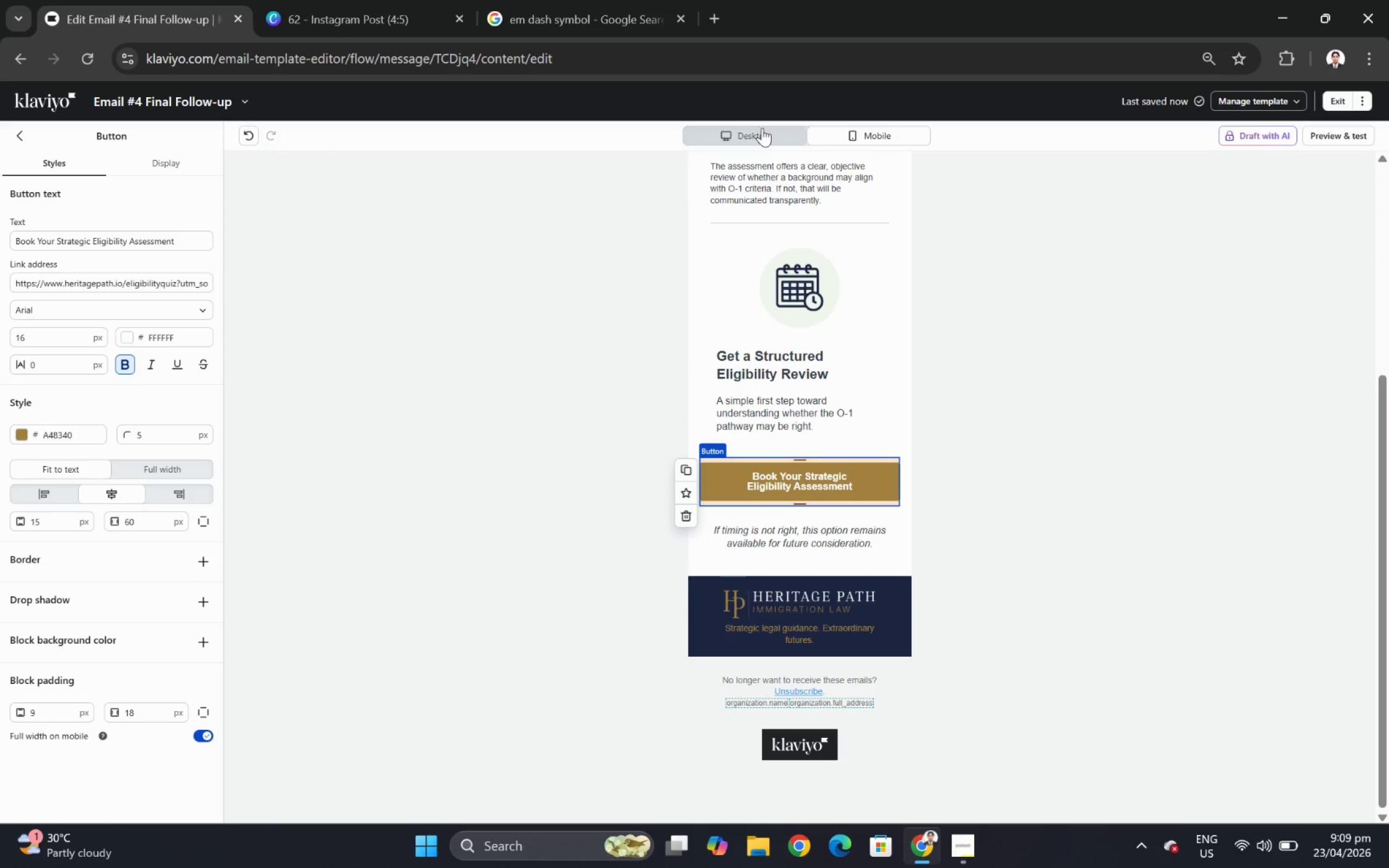 
left_click([762, 128])
 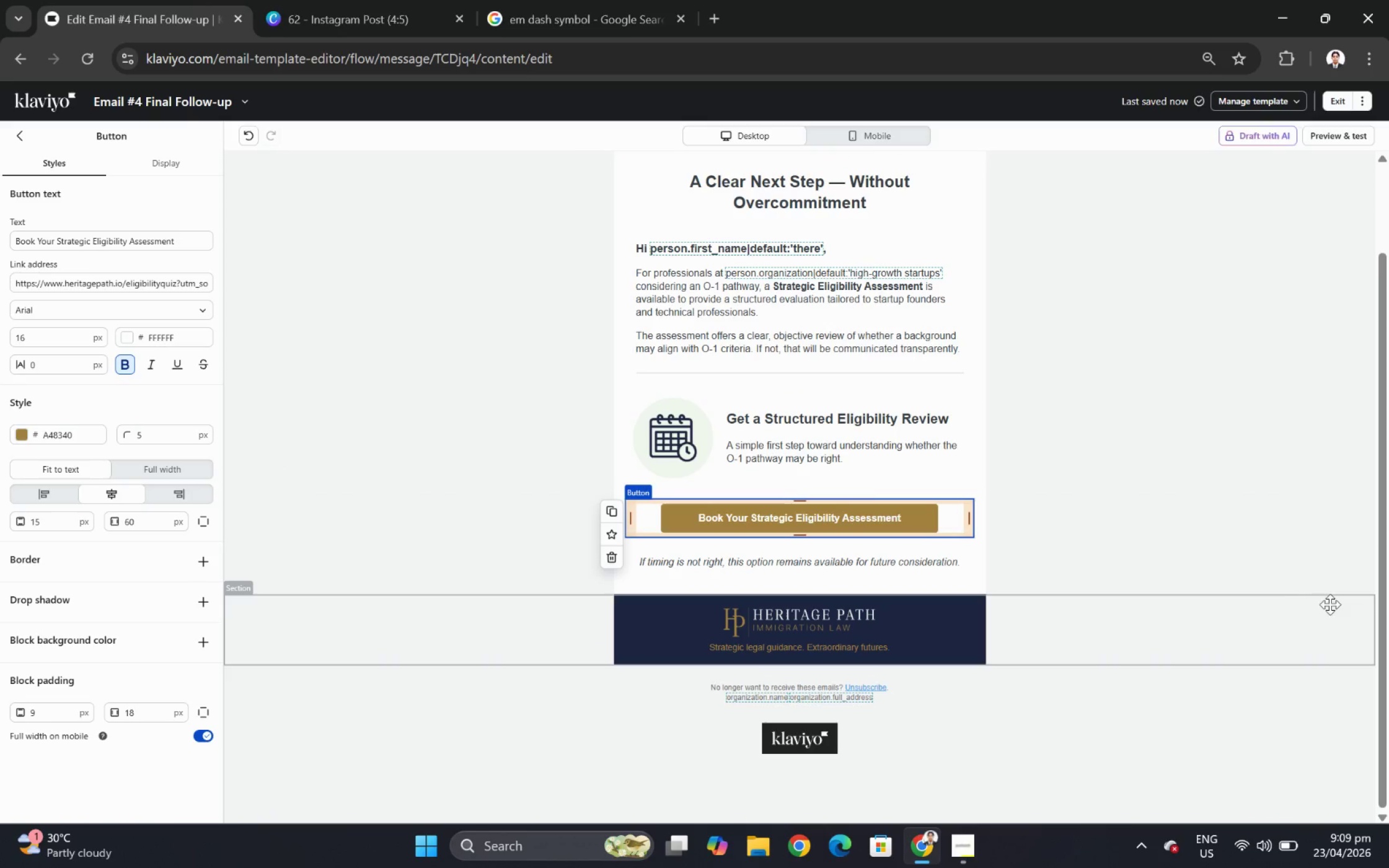 
left_click([1269, 597])
 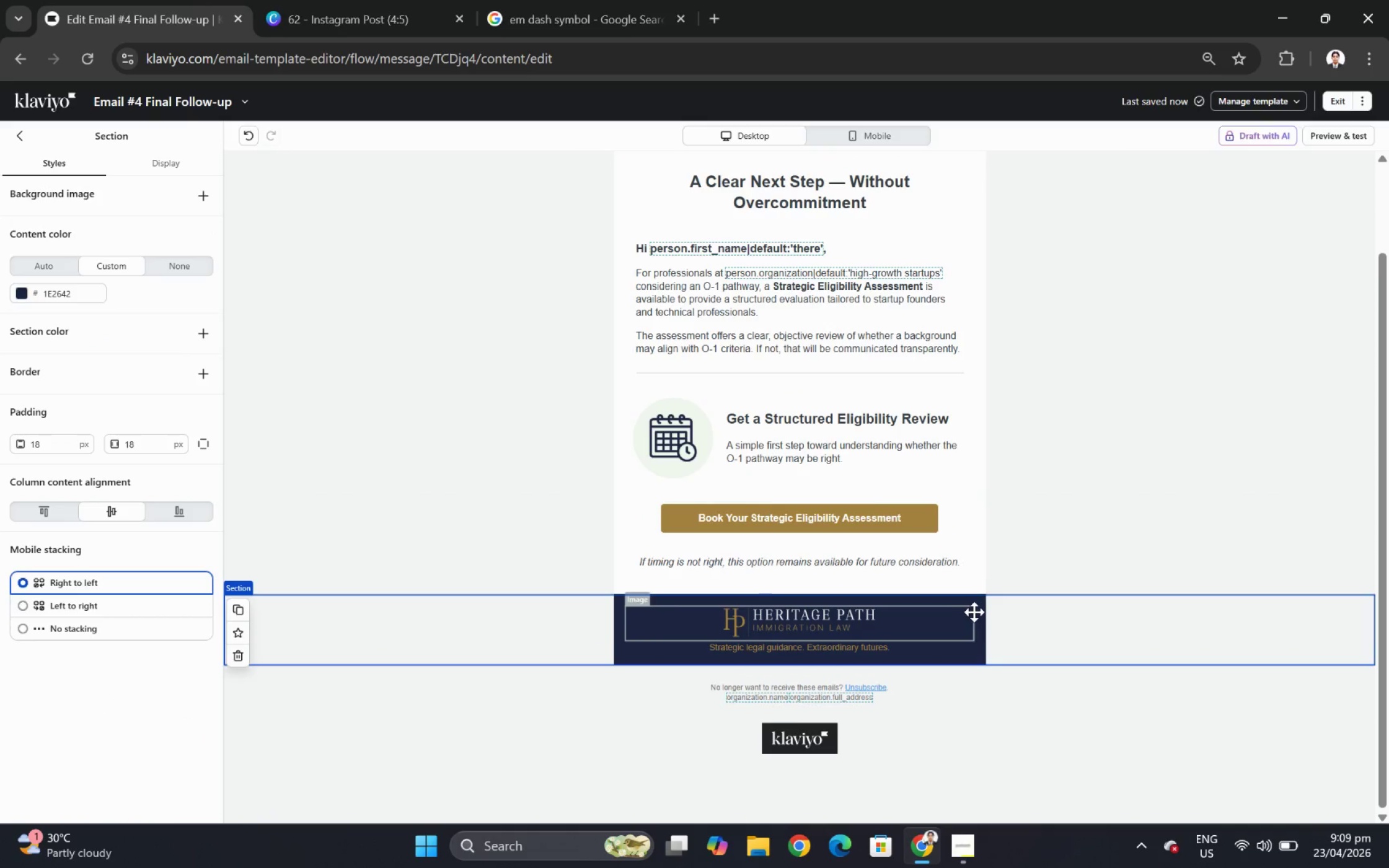 
scroll: coordinate [984, 621], scroll_direction: up, amount: 5.0
 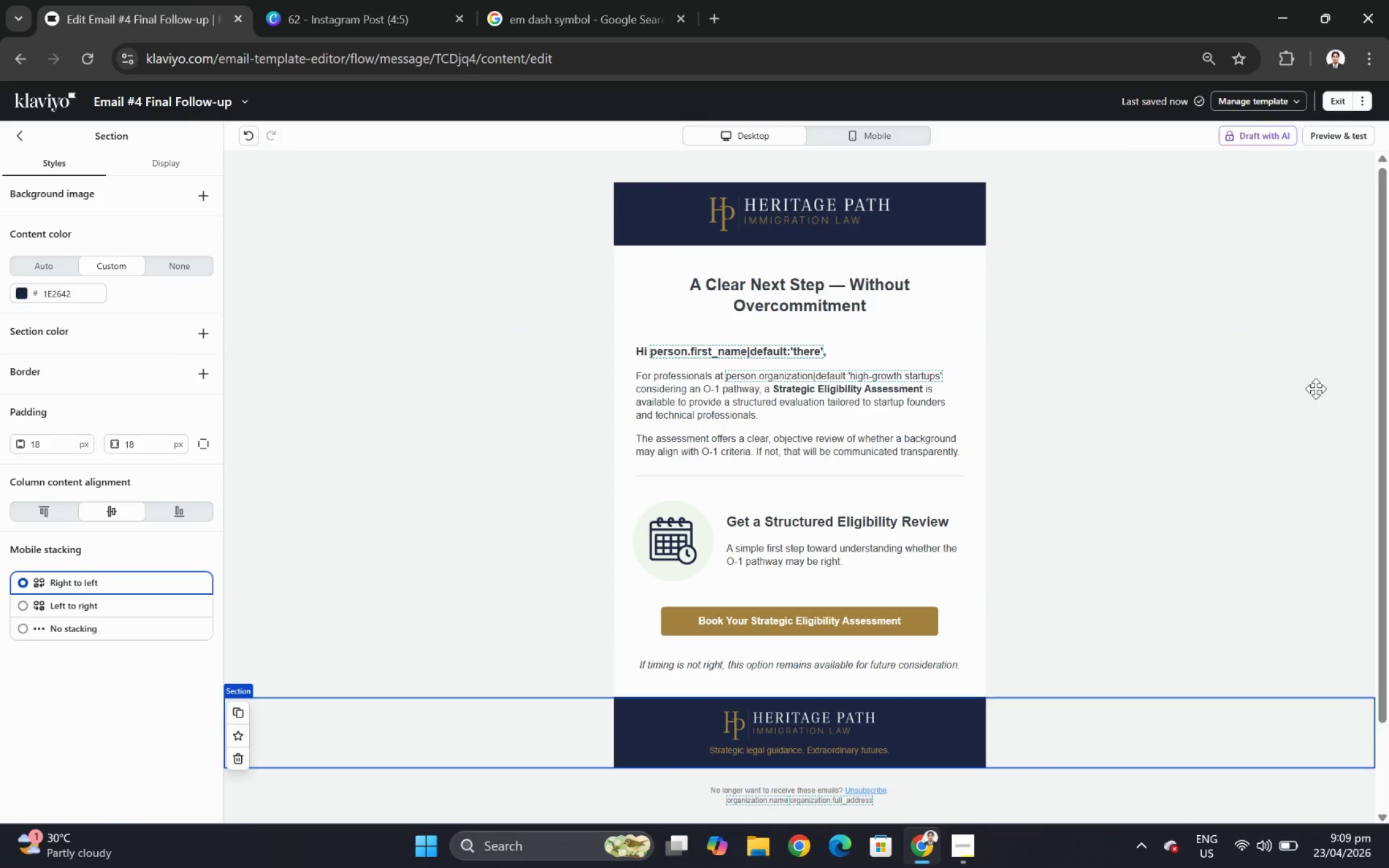 
wait(12.29)
 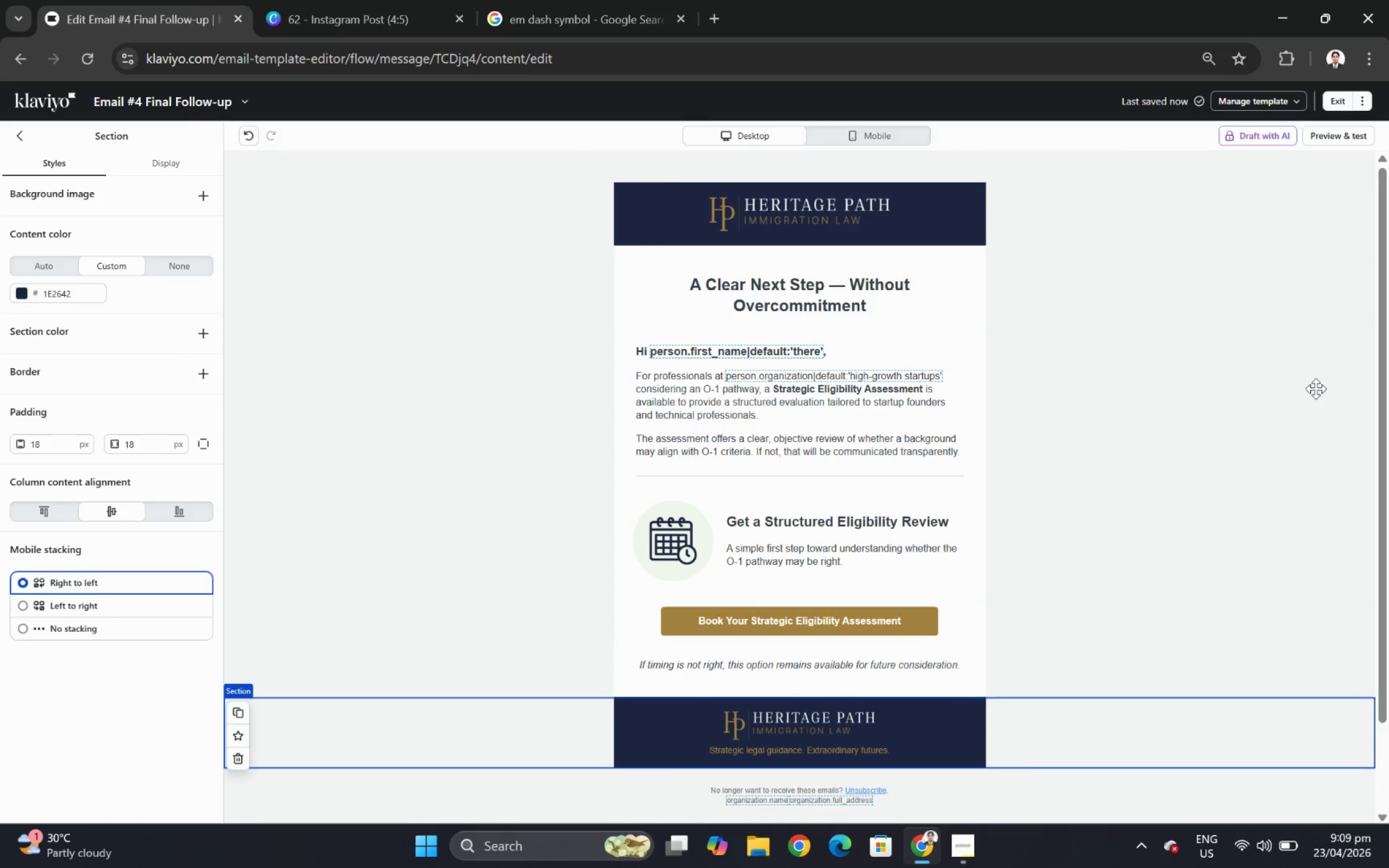 
scroll: coordinate [1277, 469], scroll_direction: down, amount: 1.0
 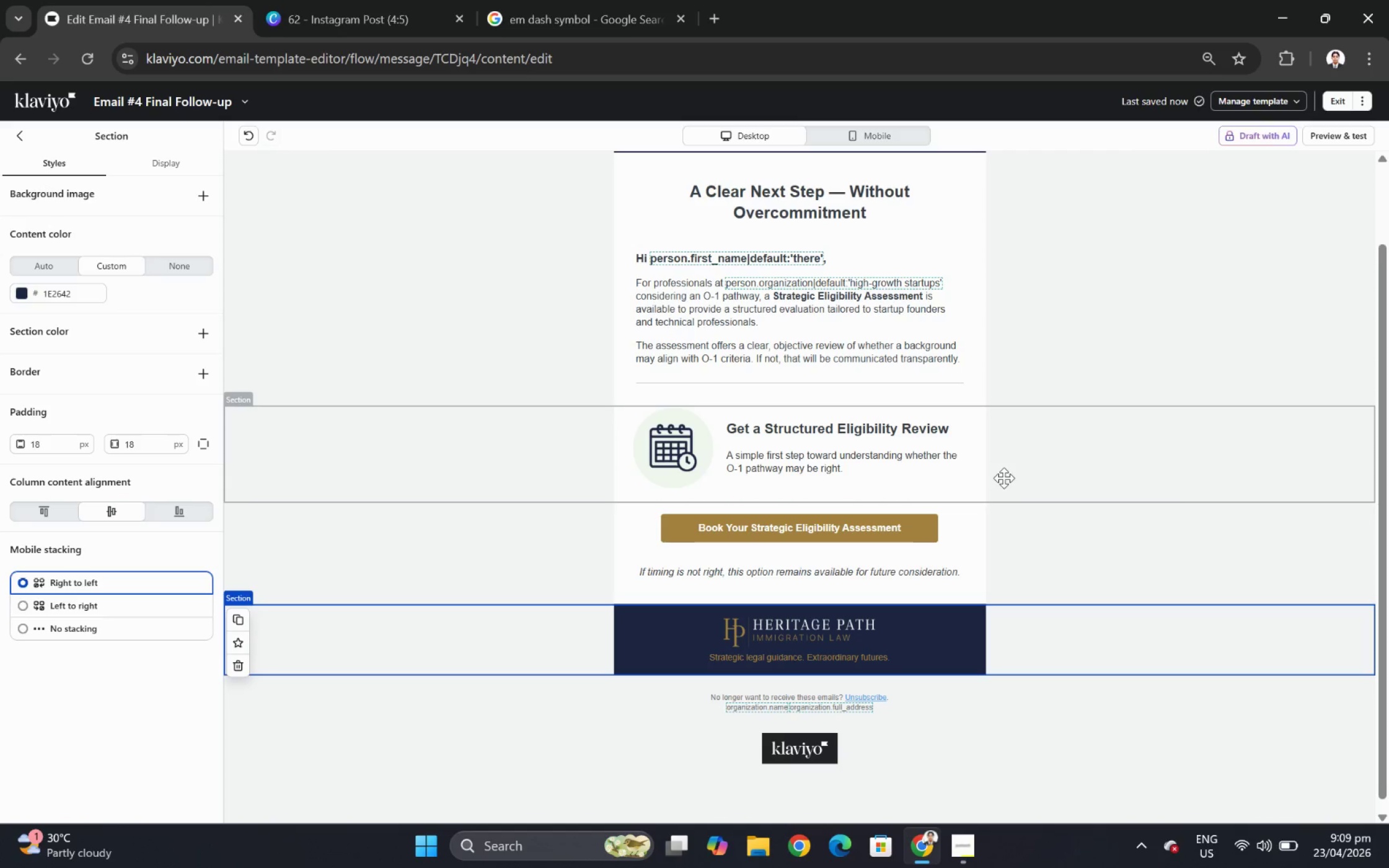 
wait(31.91)
 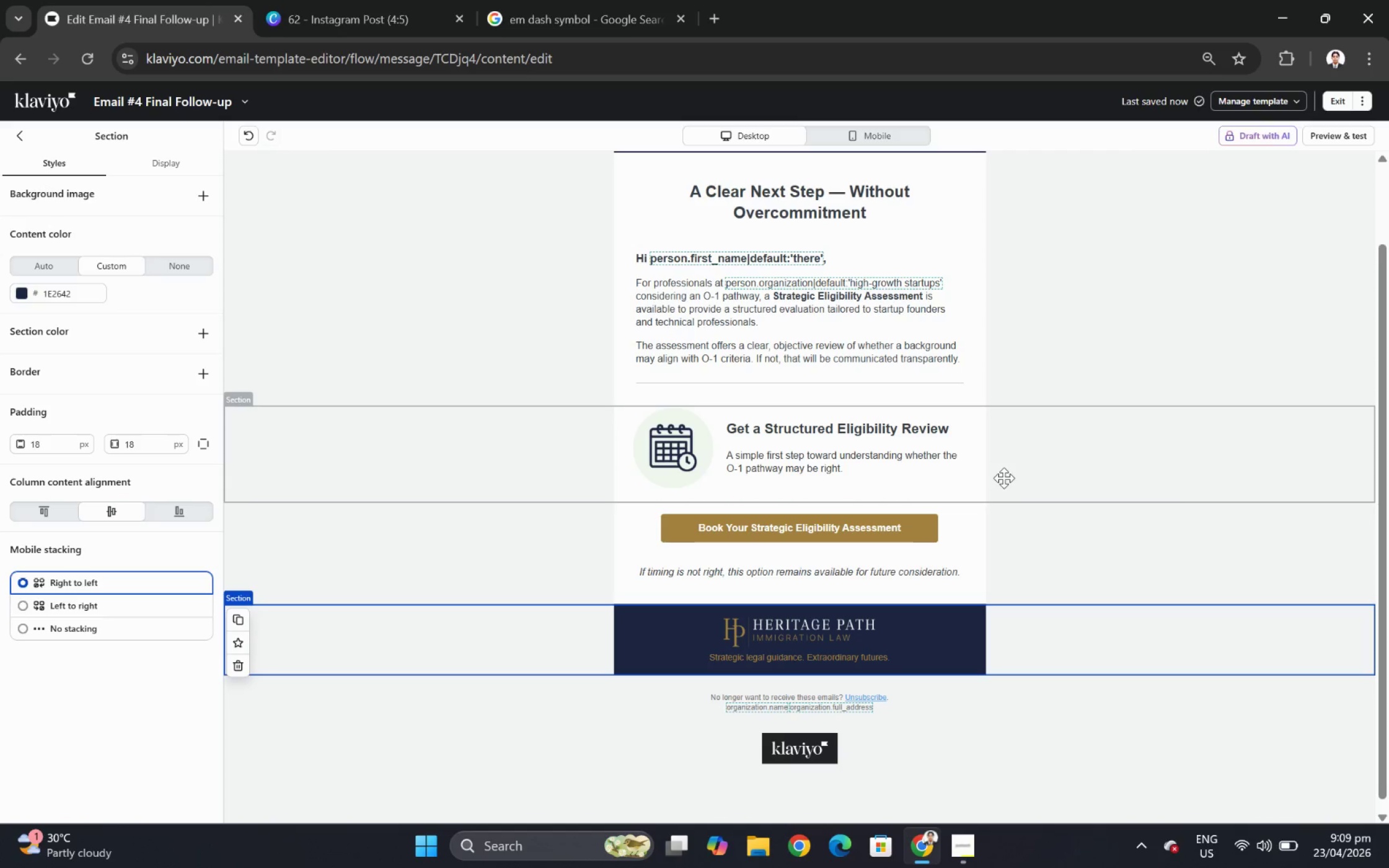 
scroll: coordinate [1047, 468], scroll_direction: up, amount: 2.0
 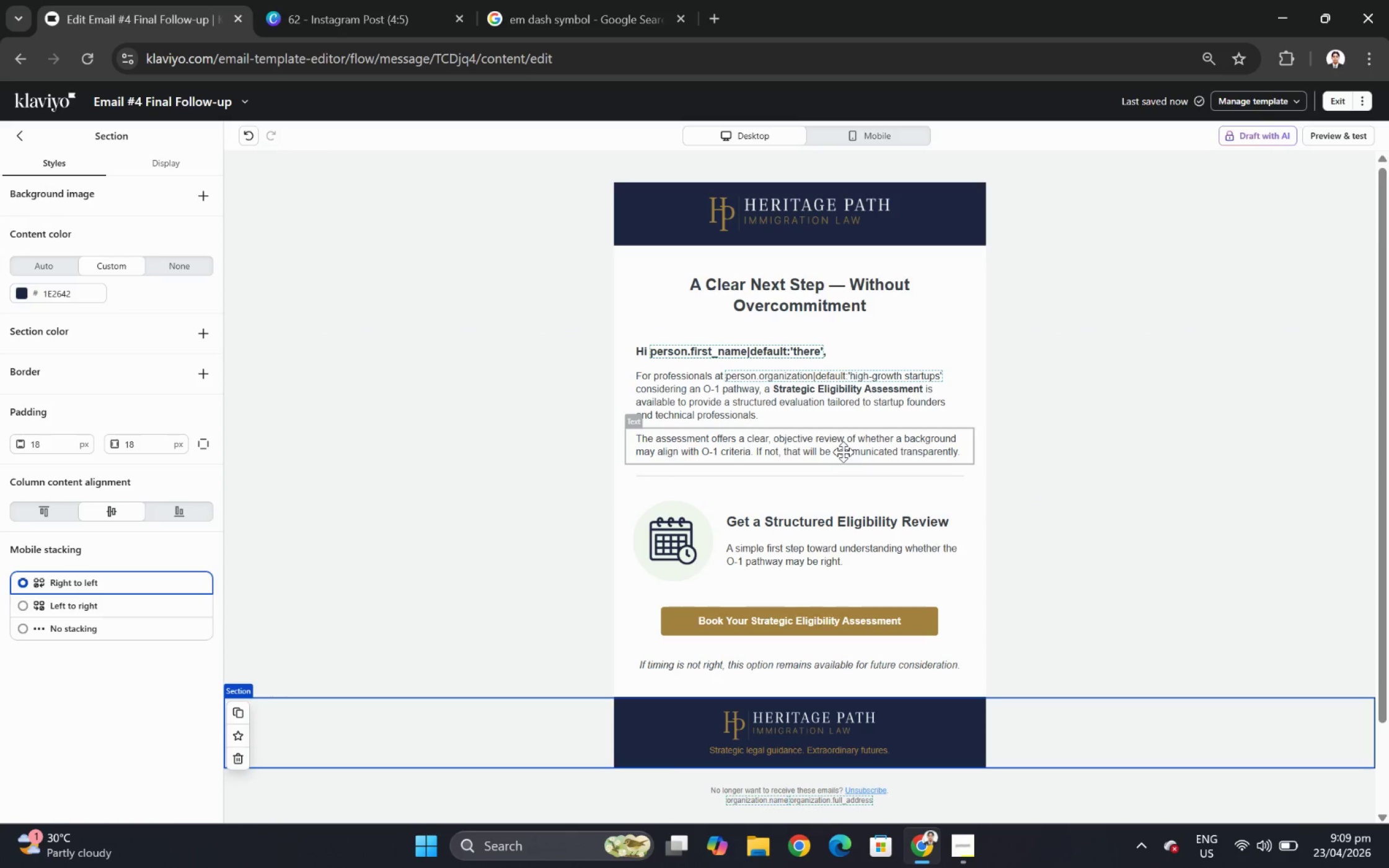 
left_click([843, 452])
 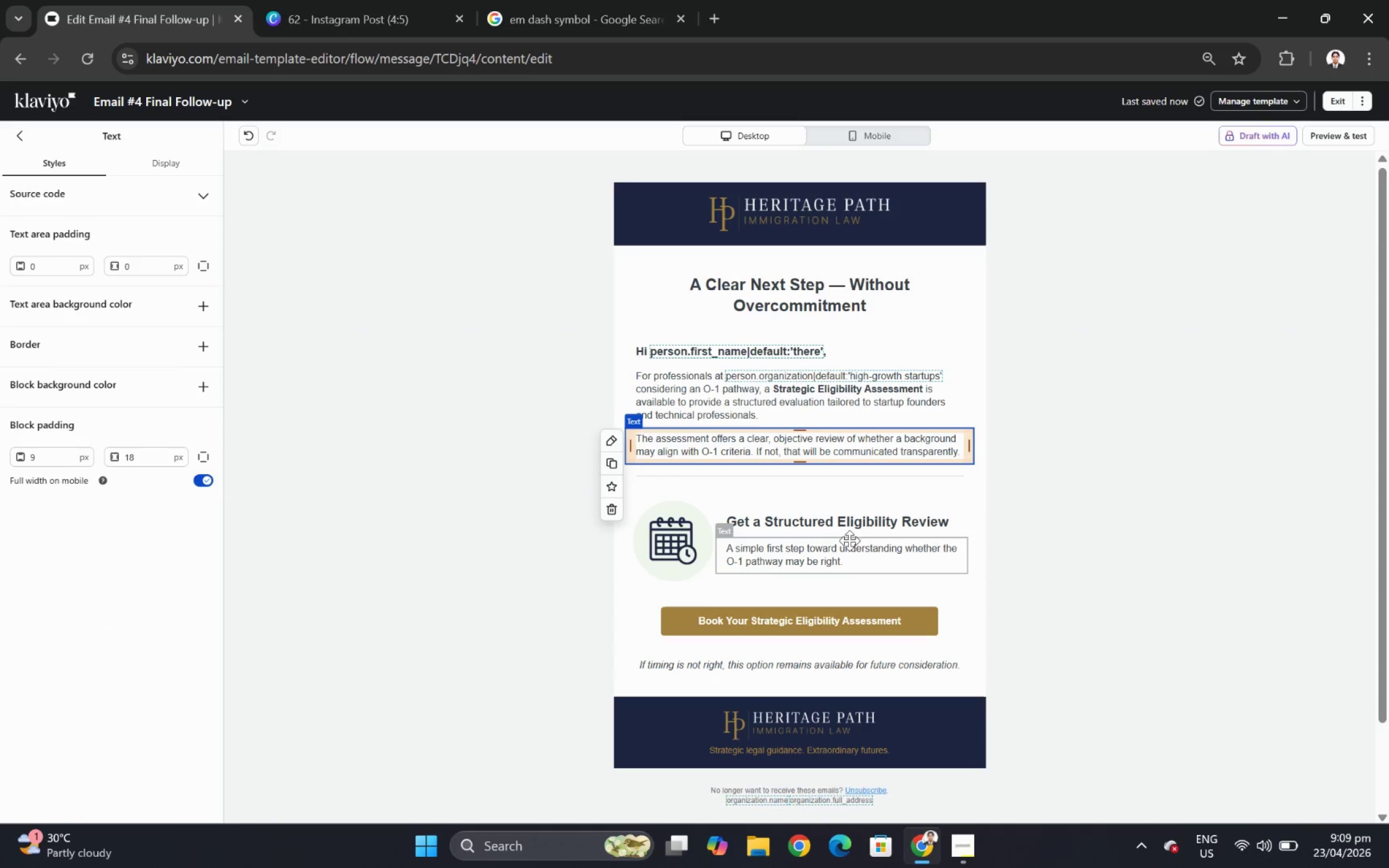 
left_click([849, 545])
 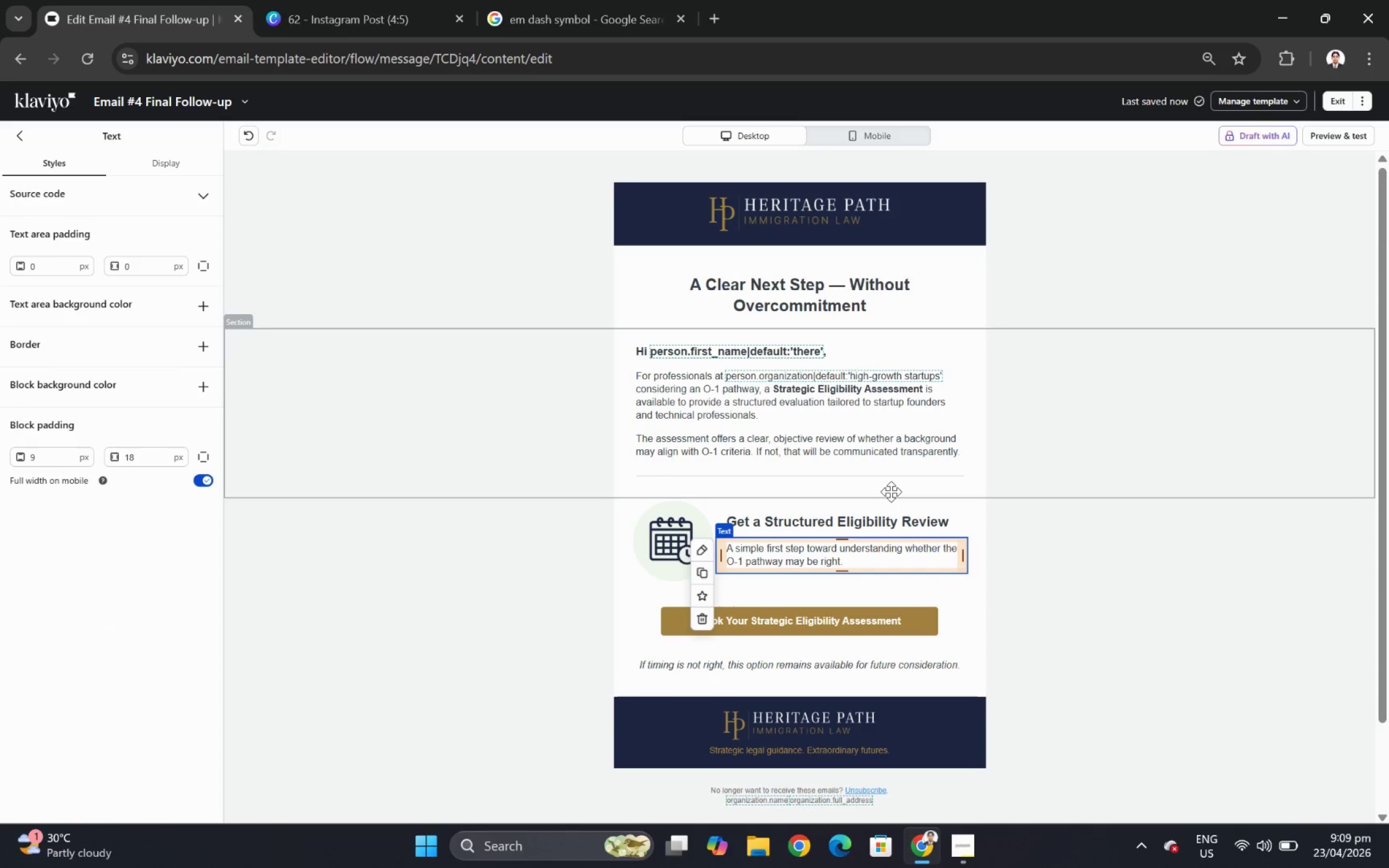 
wait(9.77)
 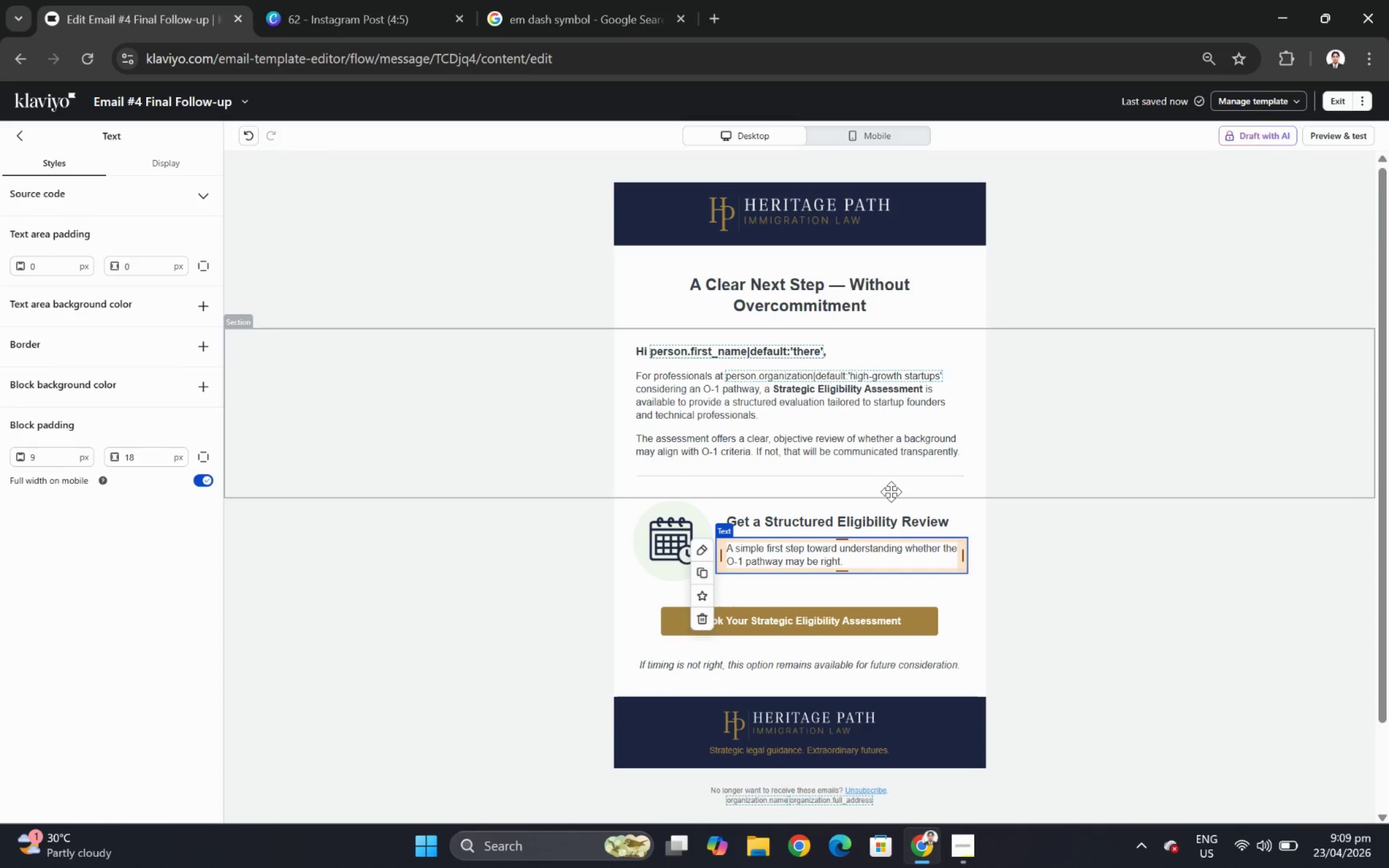 
scroll: coordinate [902, 471], scroll_direction: up, amount: 1.0
 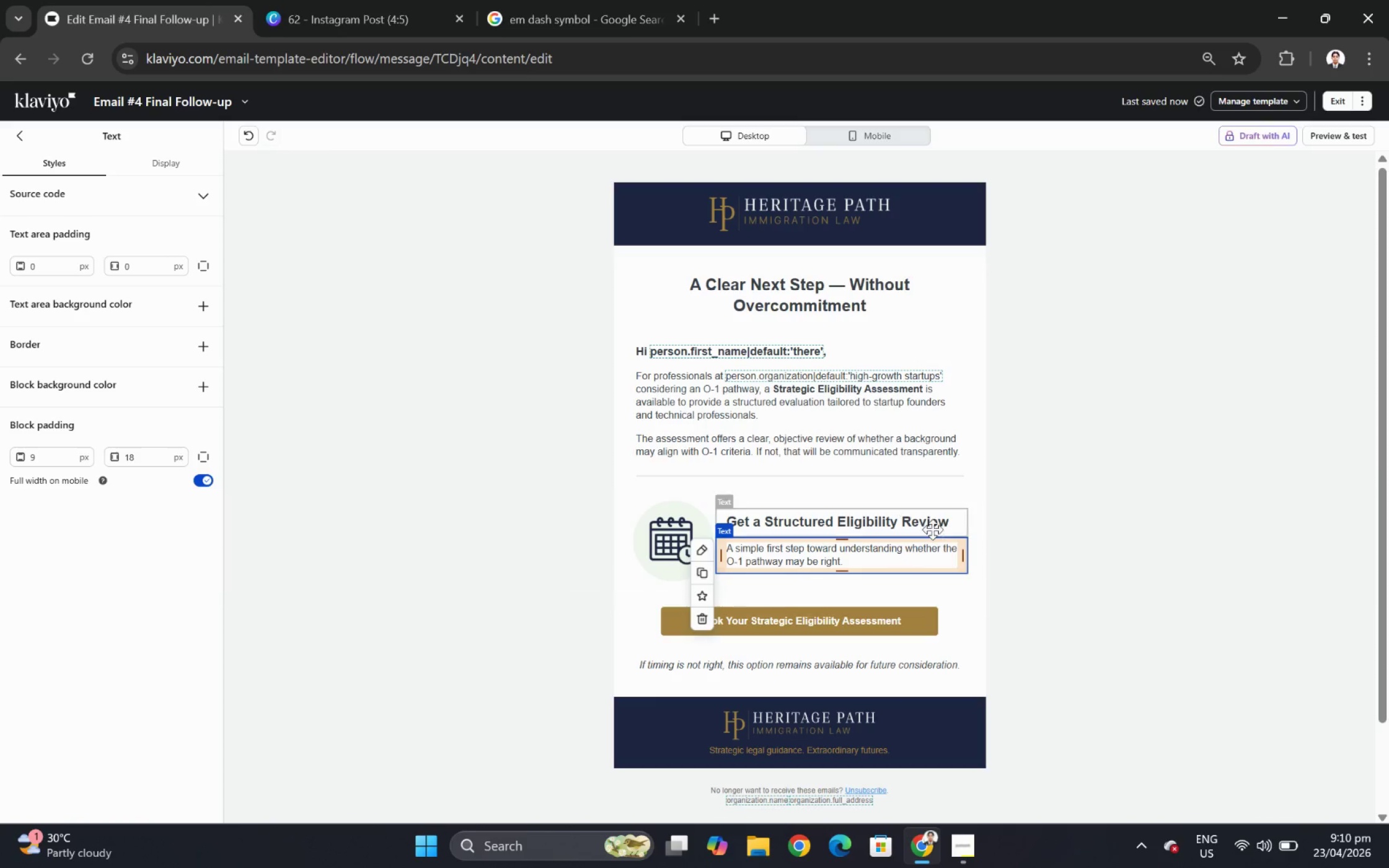 
left_click([1139, 556])
 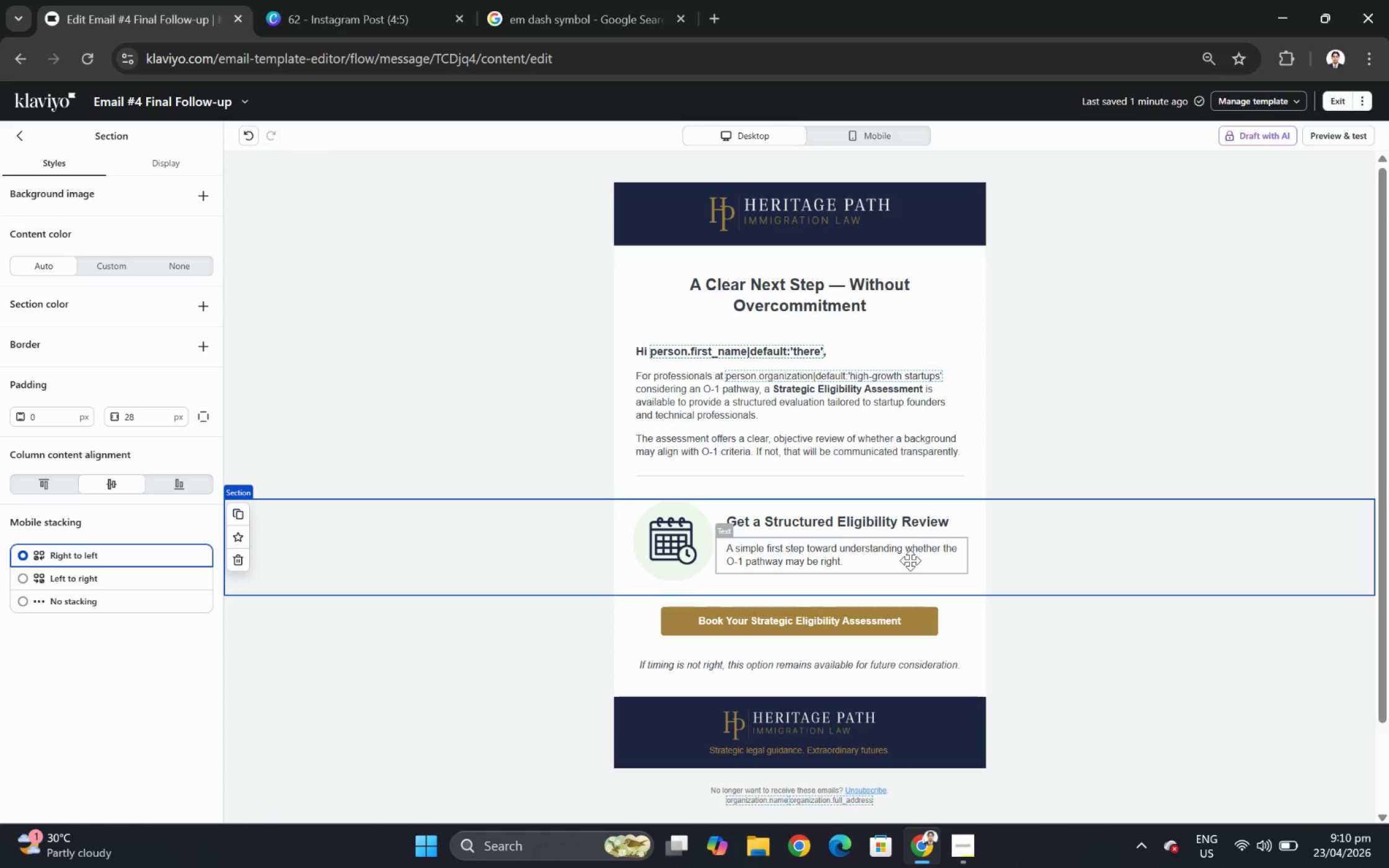 
wait(32.03)
 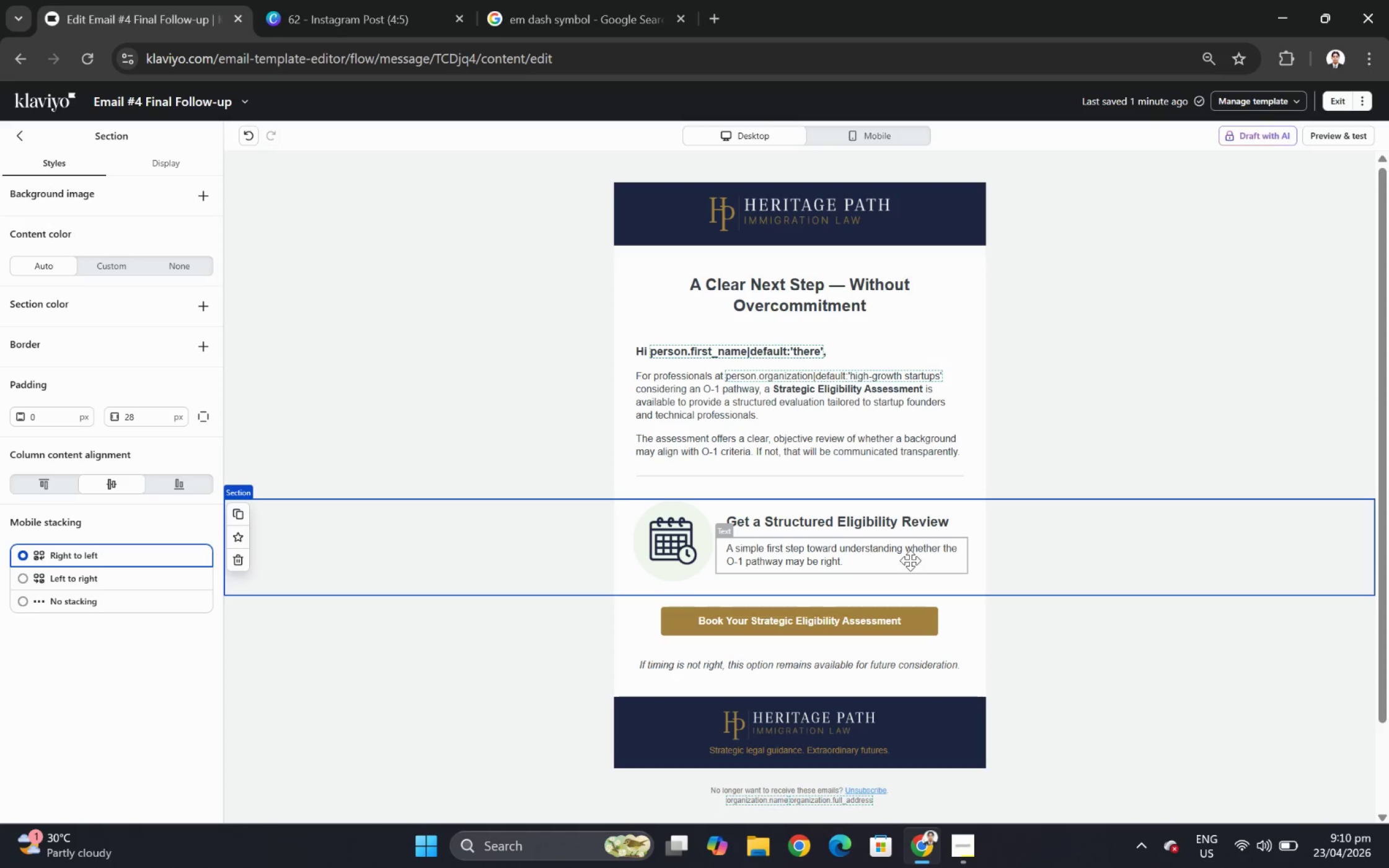 
left_click([910, 560])
 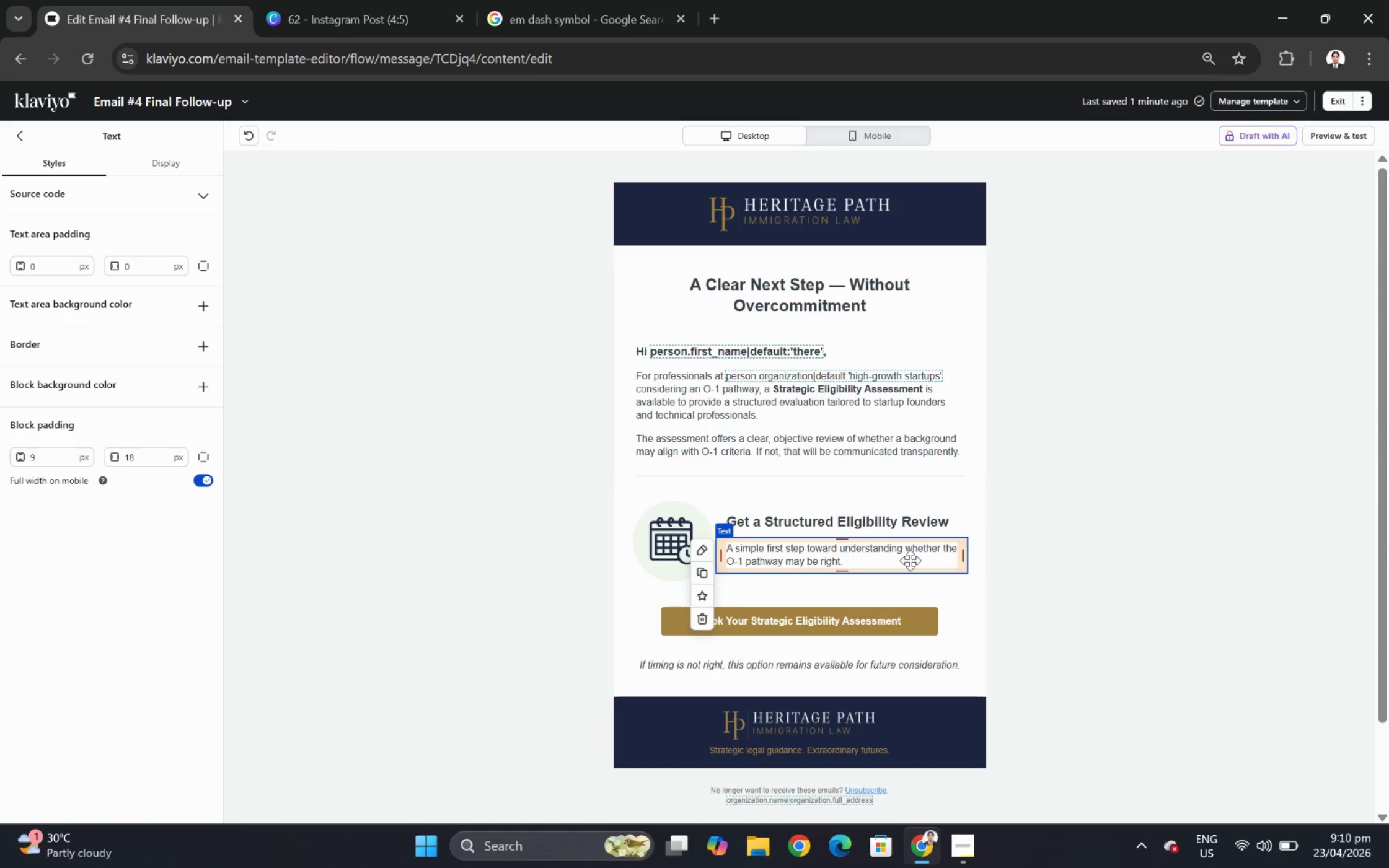 
double_click([910, 560])
 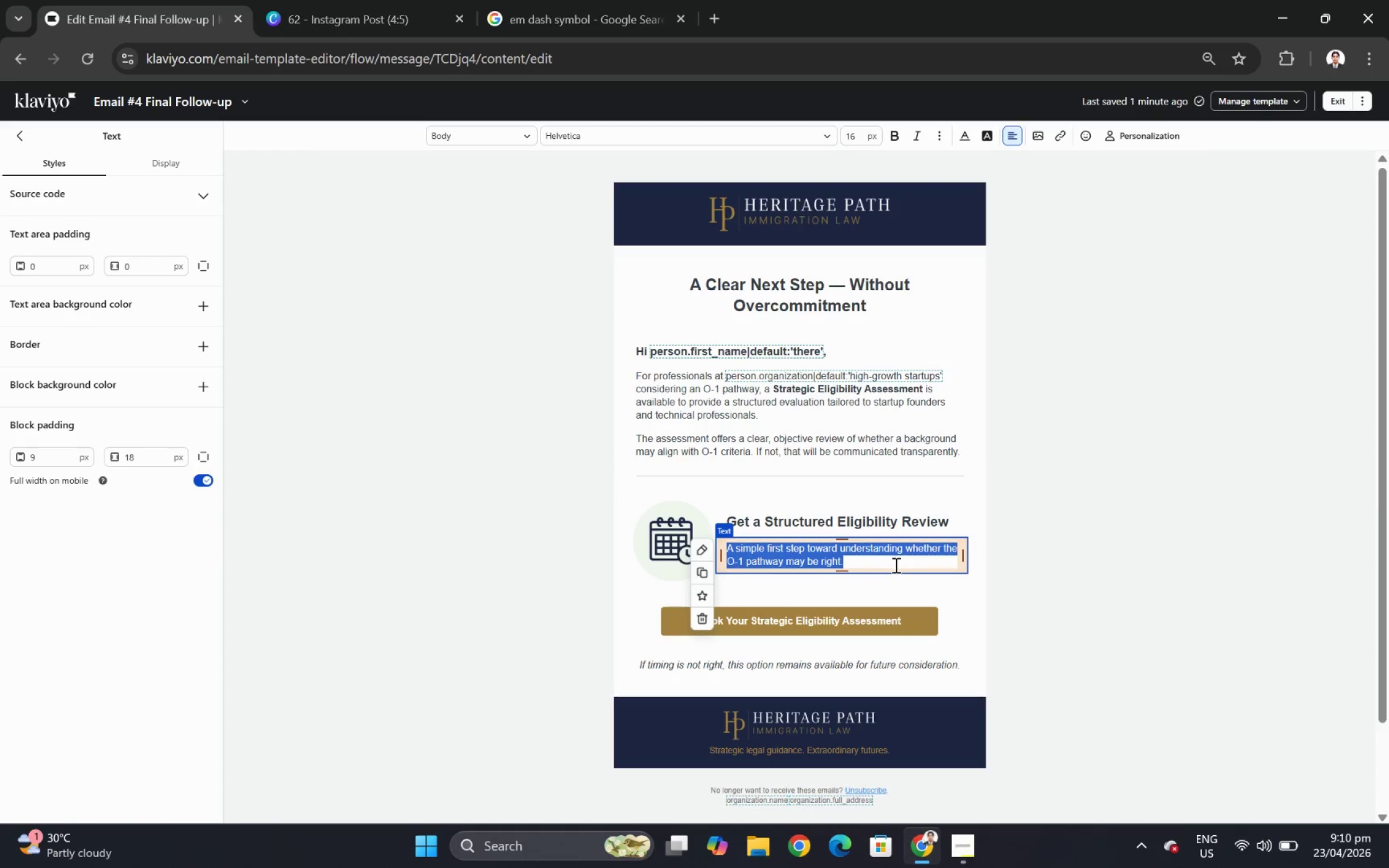 
left_click([894, 564])
 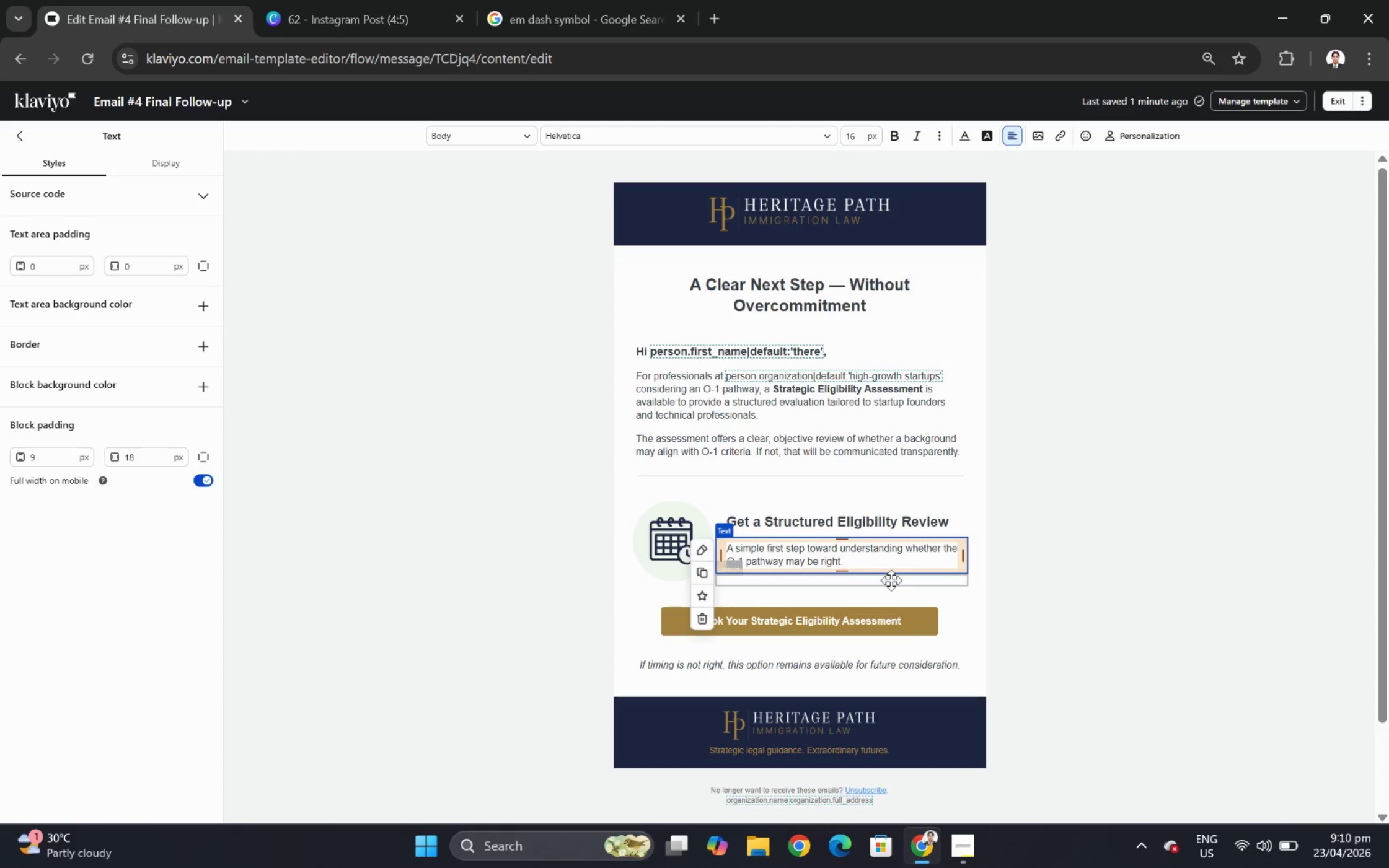 
type( This)
key(Backspace)
key(Backspace)
key(Backspace)
key(Backspace)
key(Backspace)
type( This helps identify potential strengths, ga[s )
key(Backspace)
key(Backspace)
key(Backspace)
type(ps, and next steps without assumptions.)
 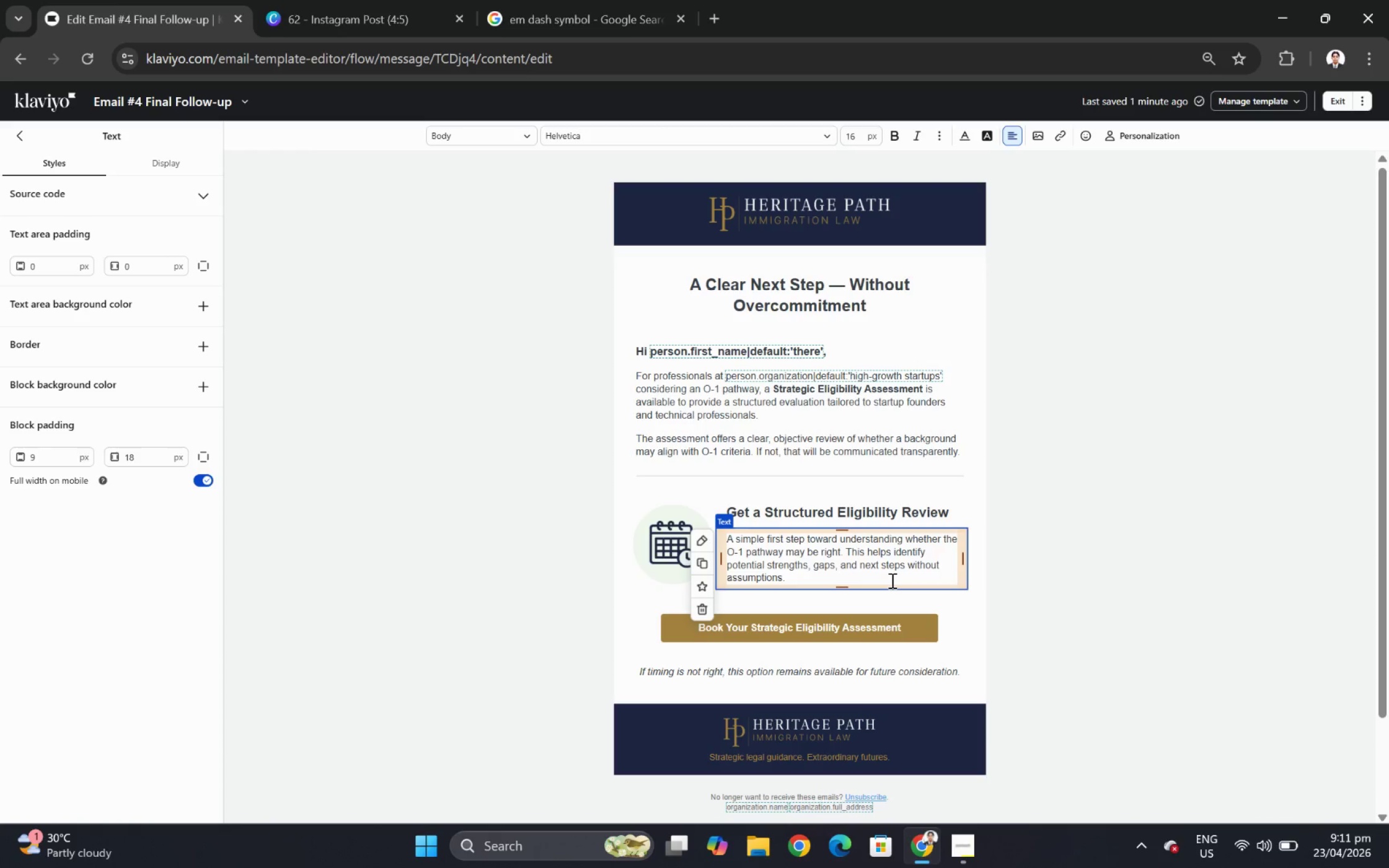 
left_click([1045, 545])
 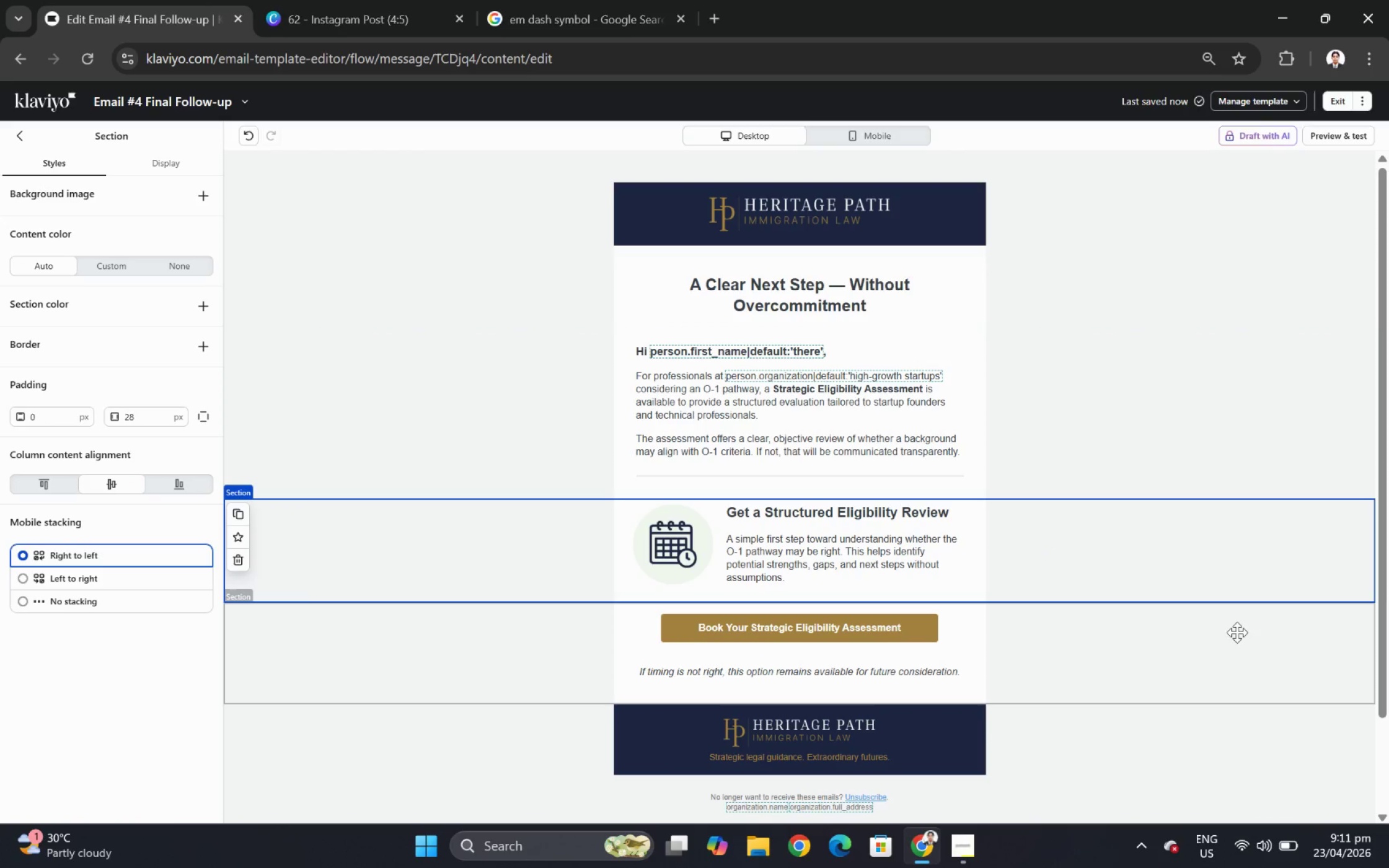 
wait(6.44)
 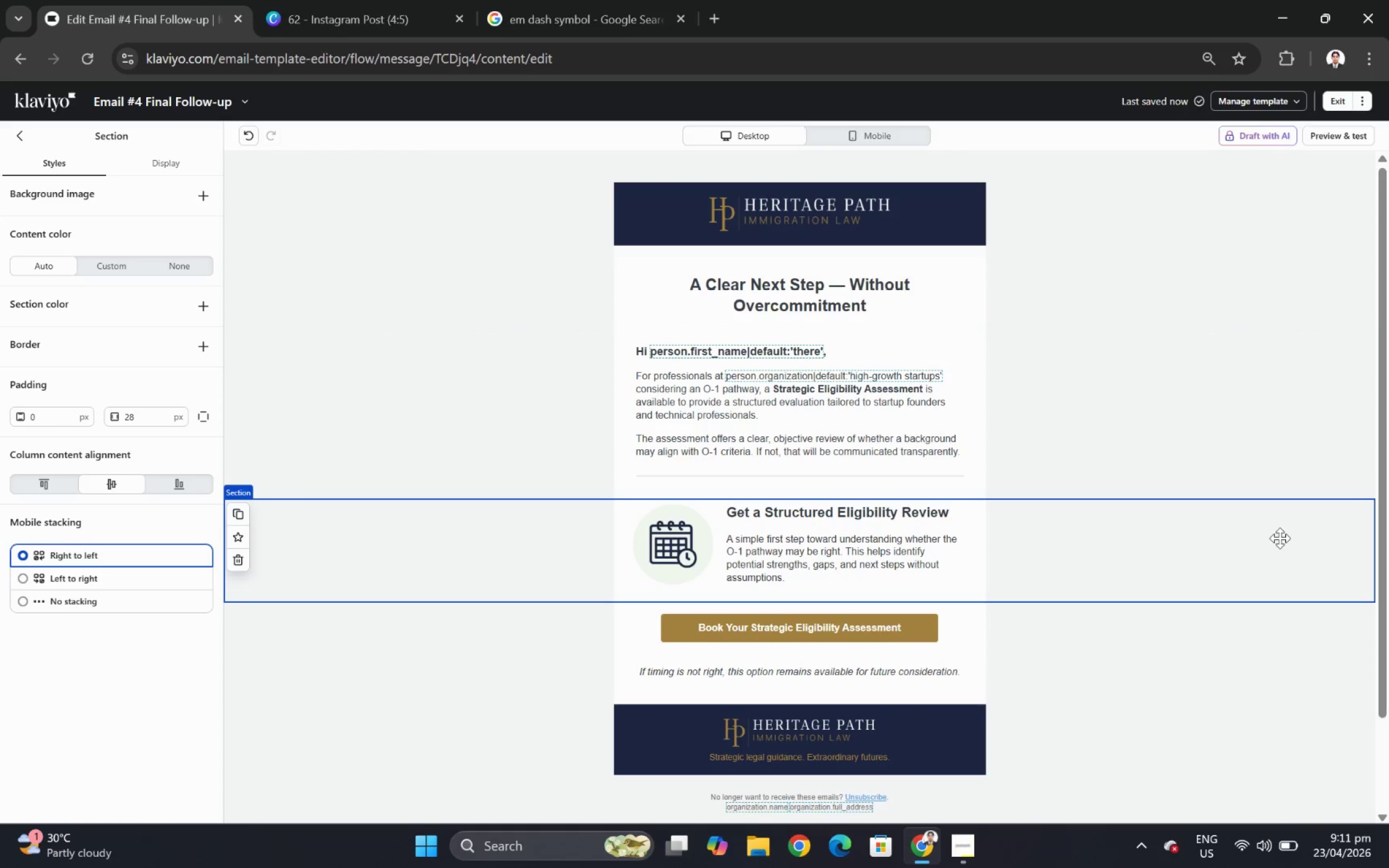 
left_click([1219, 649])
 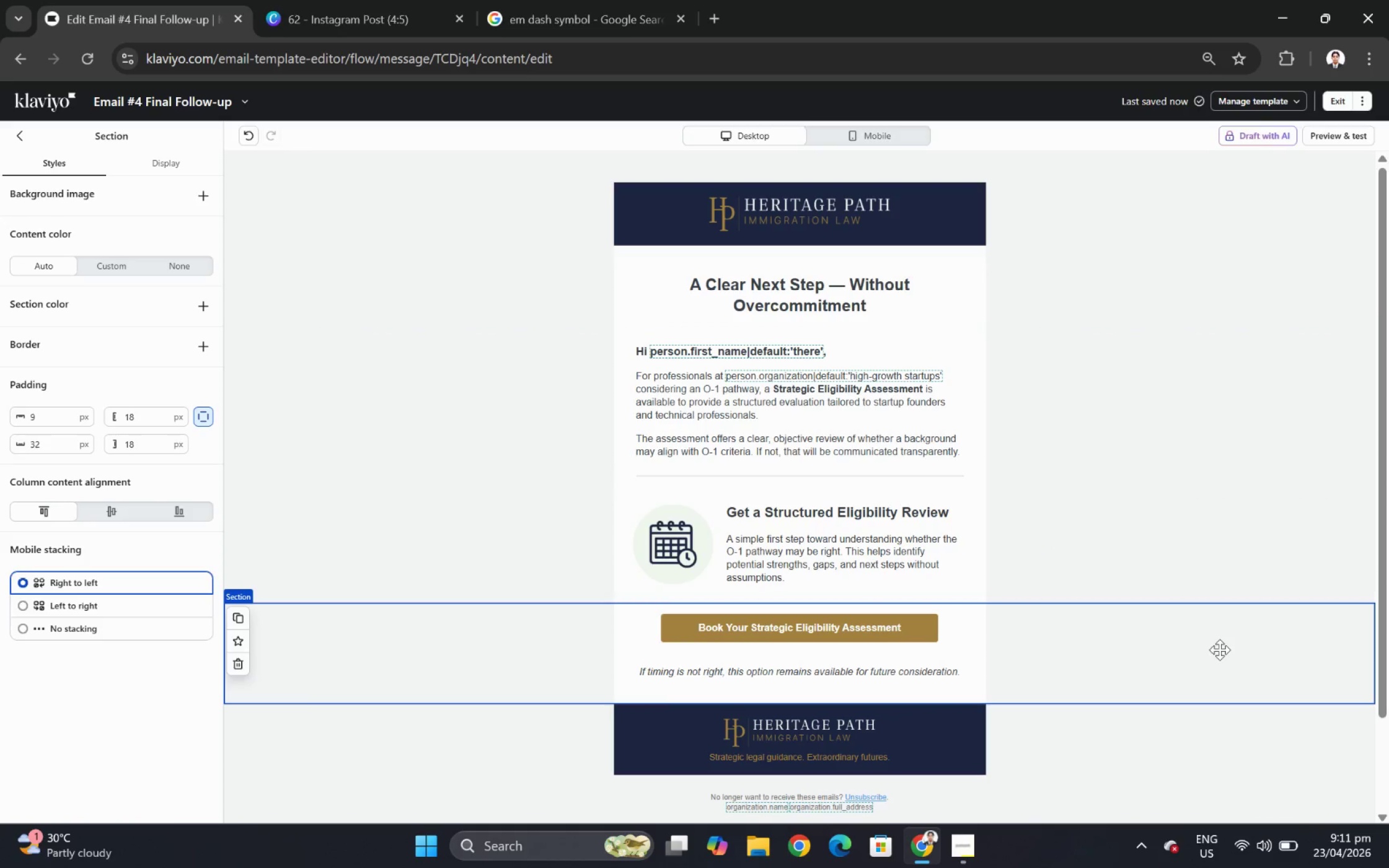 
scroll: coordinate [1207, 564], scroll_direction: up, amount: 2.0
 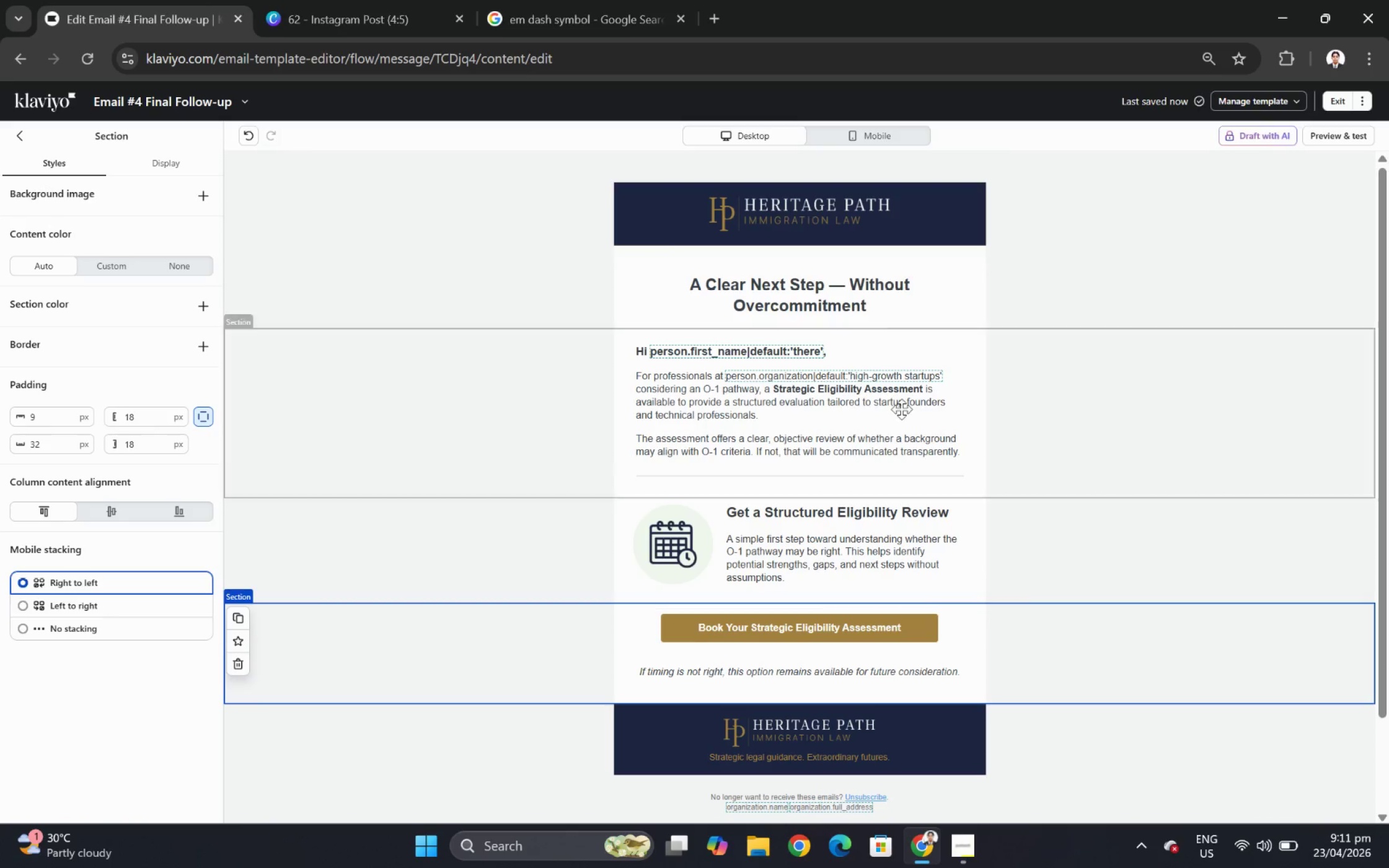 
left_click([742, 218])
 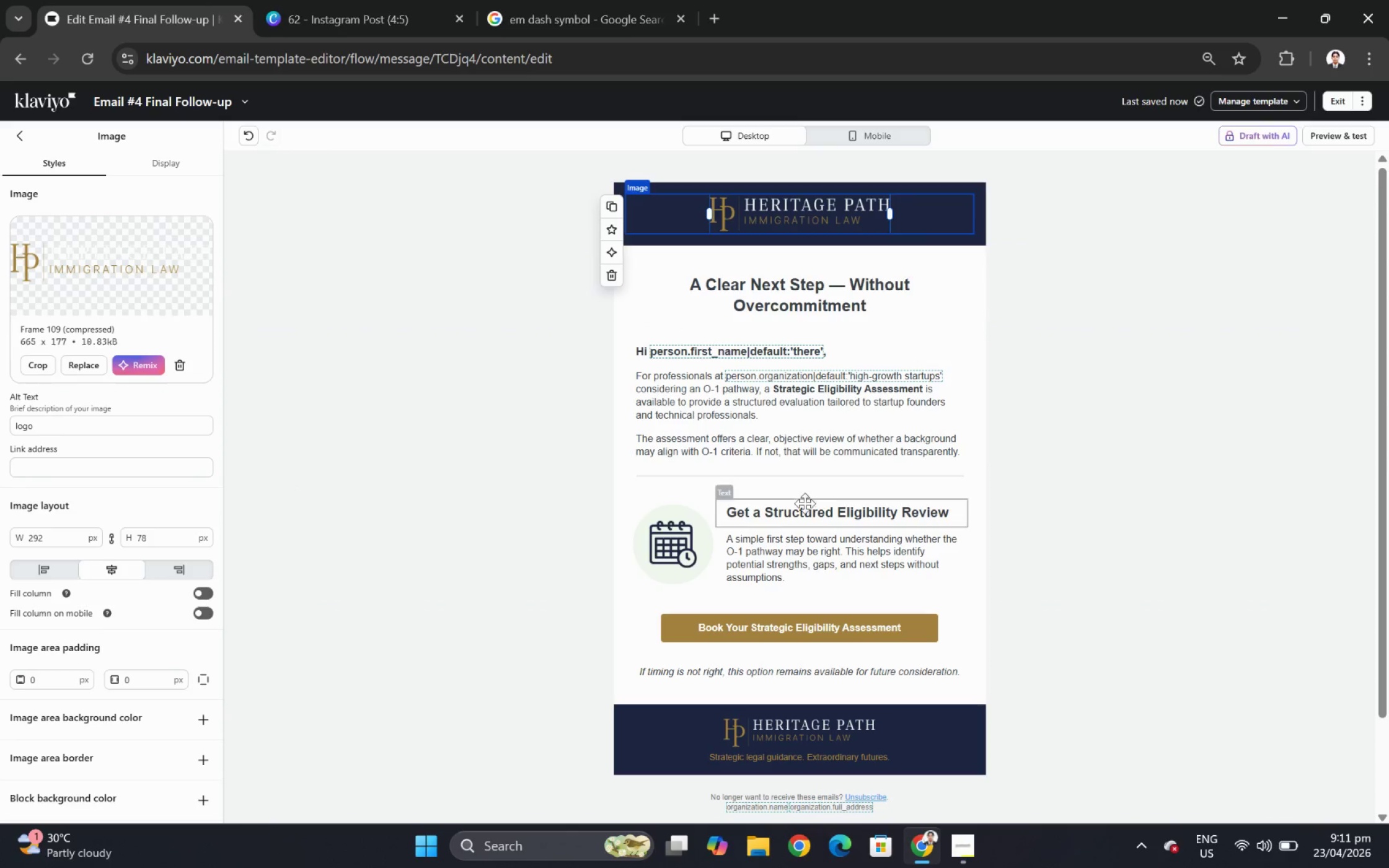 
left_click([679, 547])
 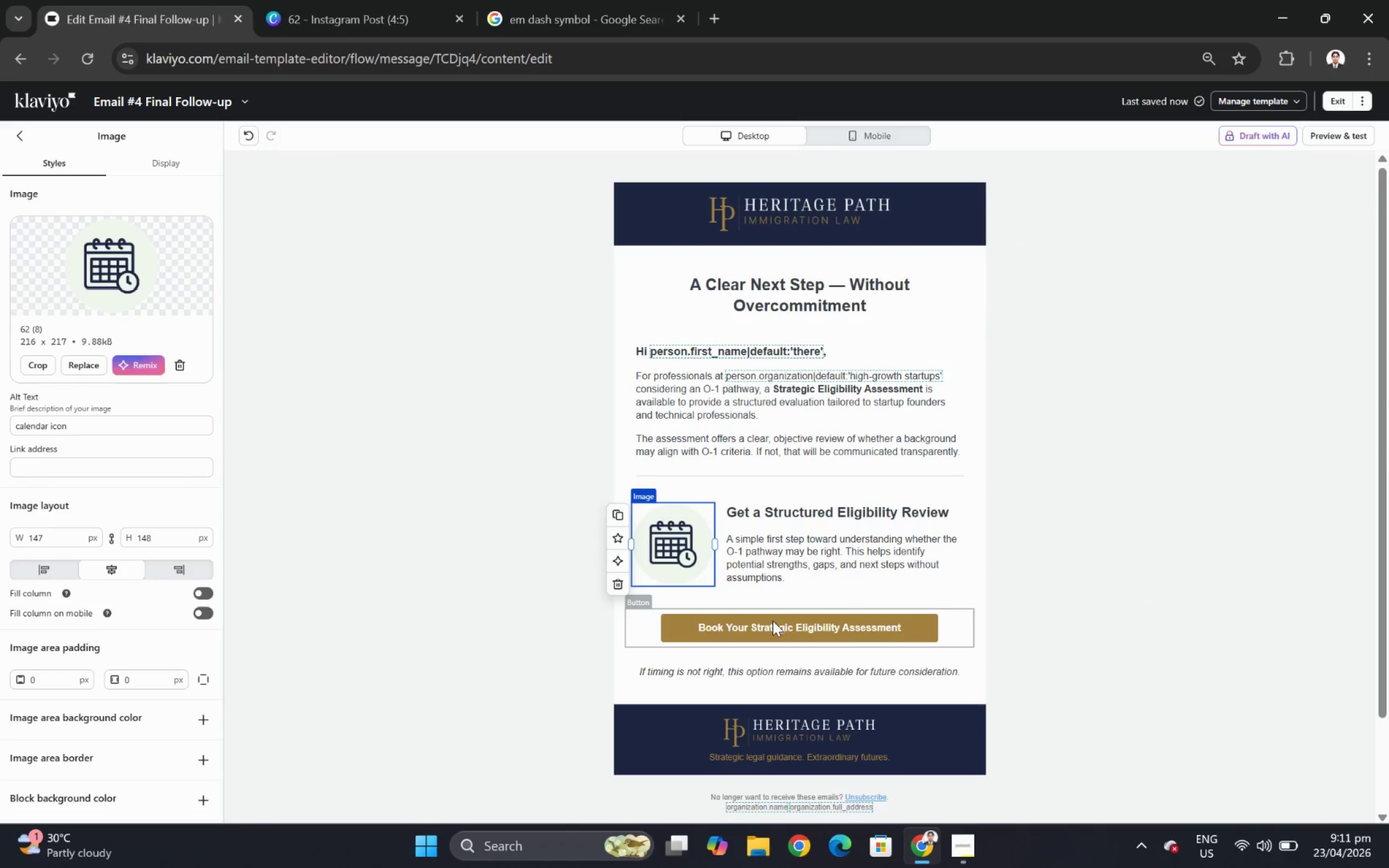 
left_click([788, 626])
 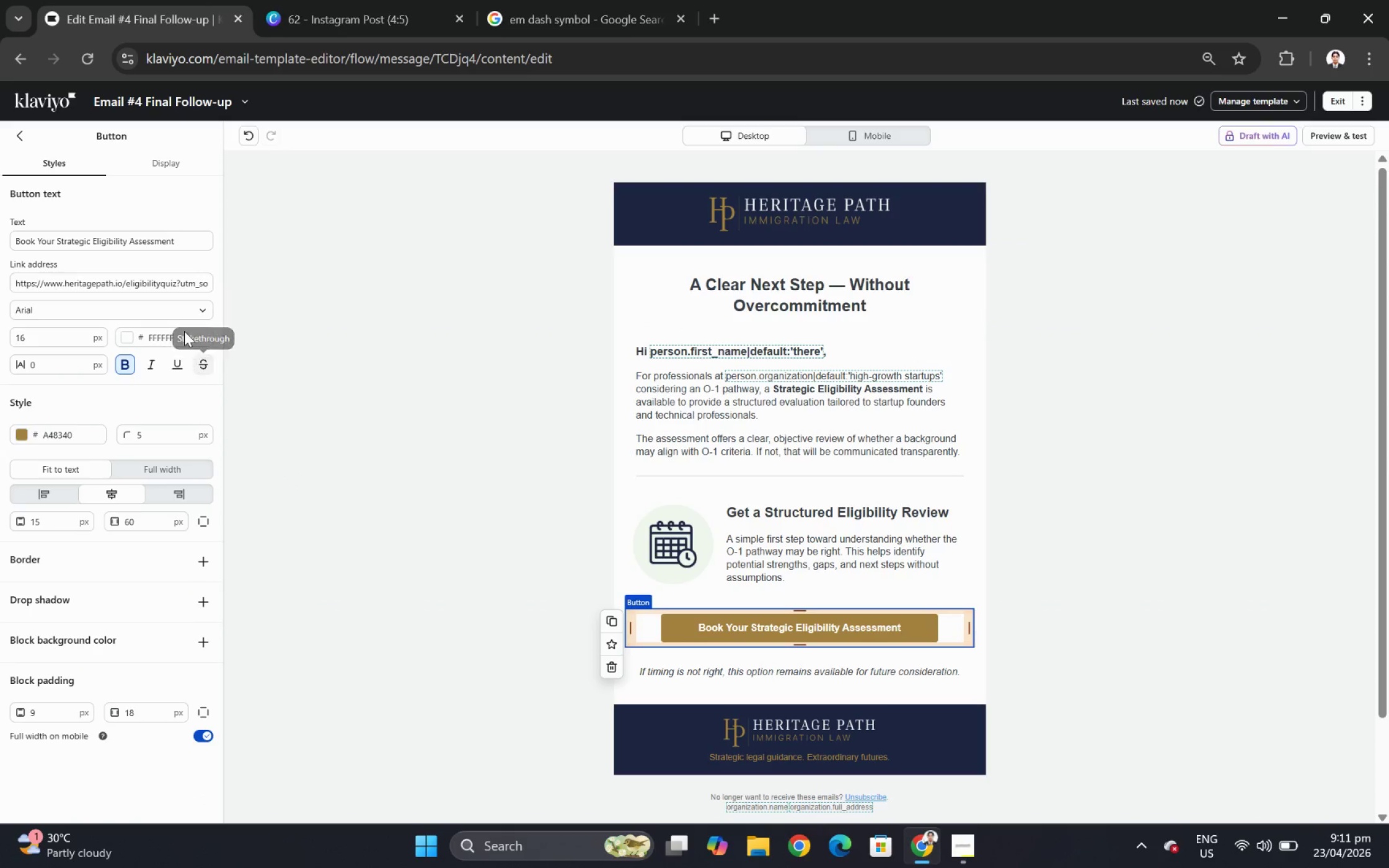 
left_click_drag(start_coordinate=[185, 278], to_coordinate=[286, 279])
 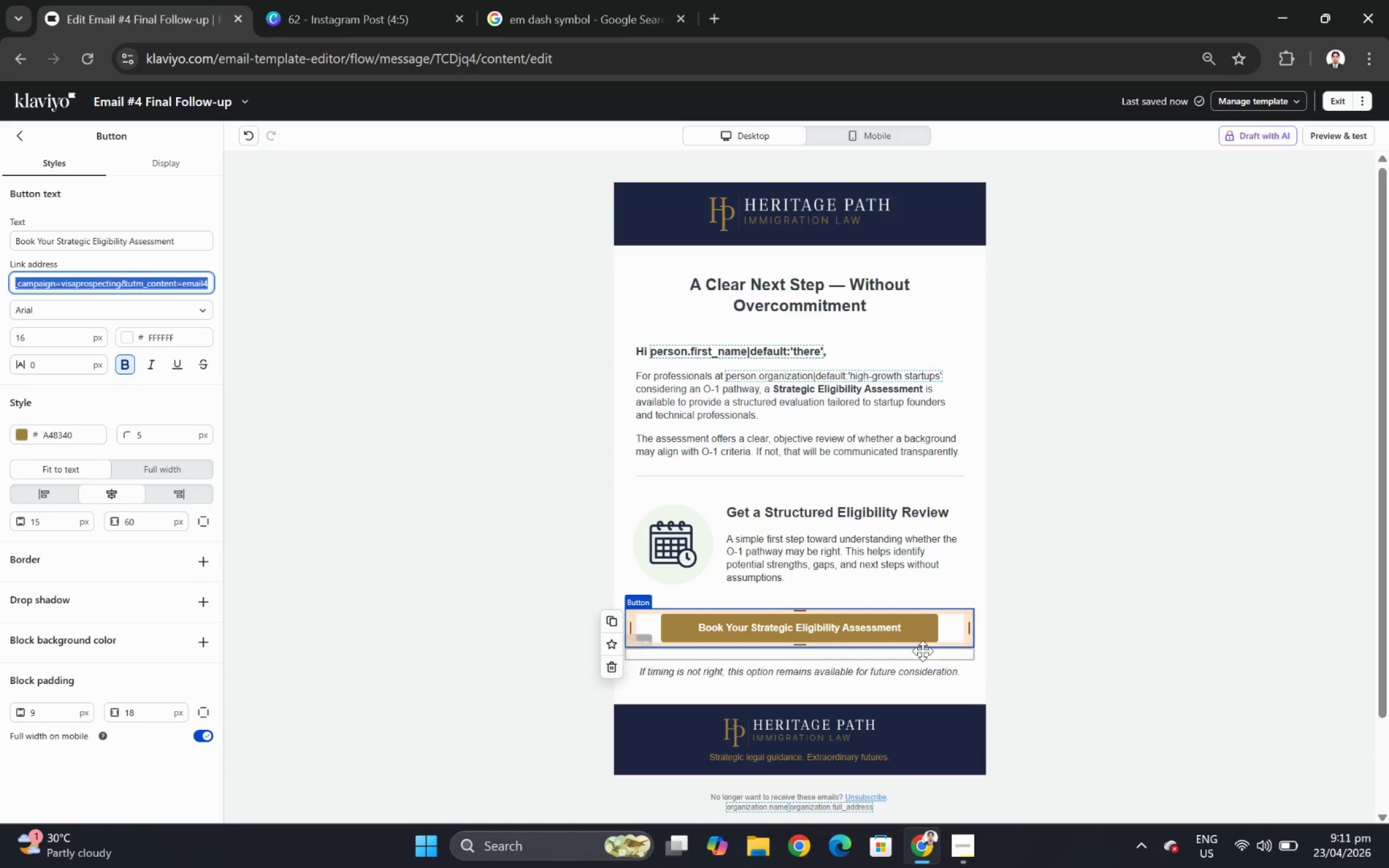 
left_click([930, 673])
 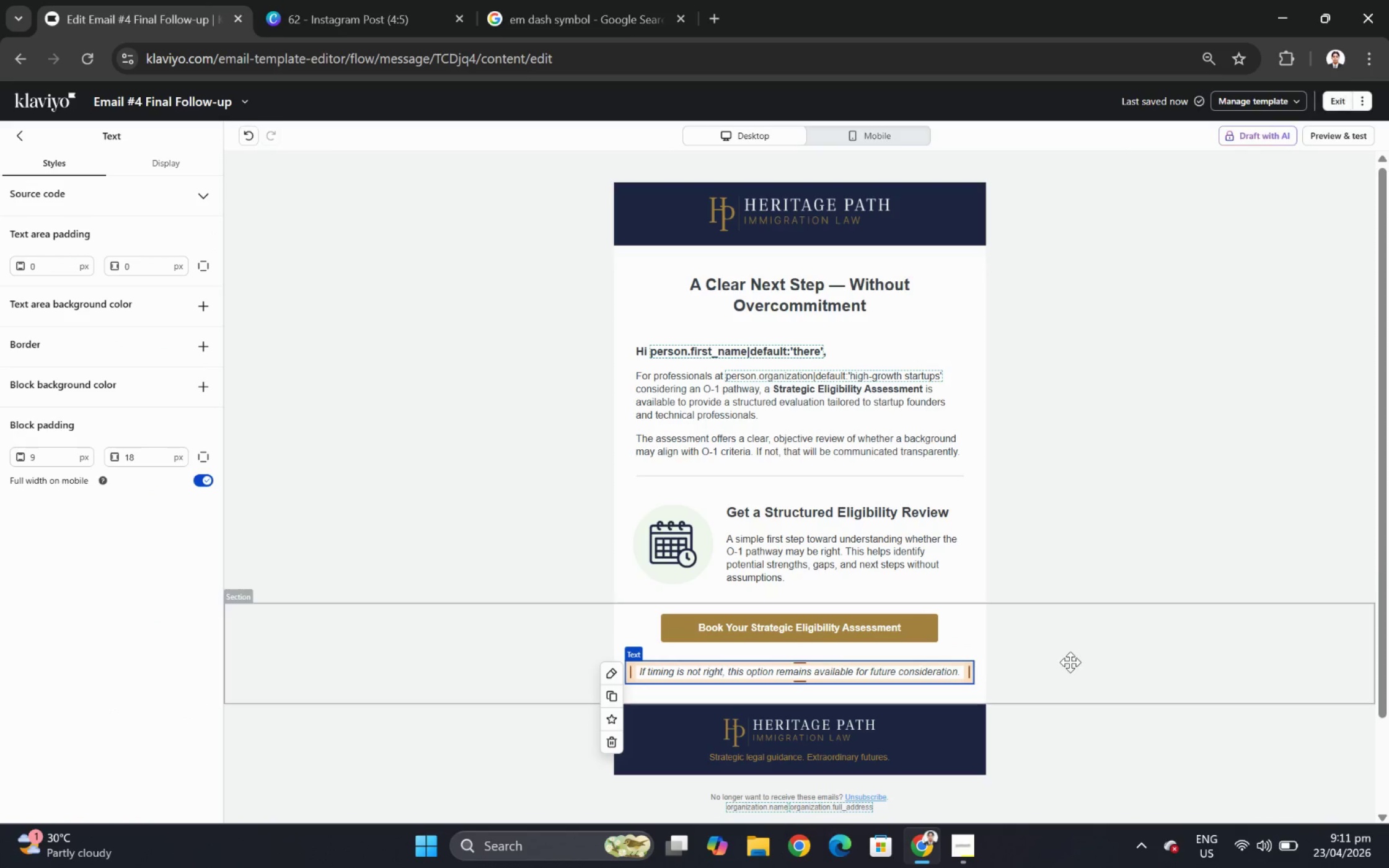 
left_click([1070, 662])
 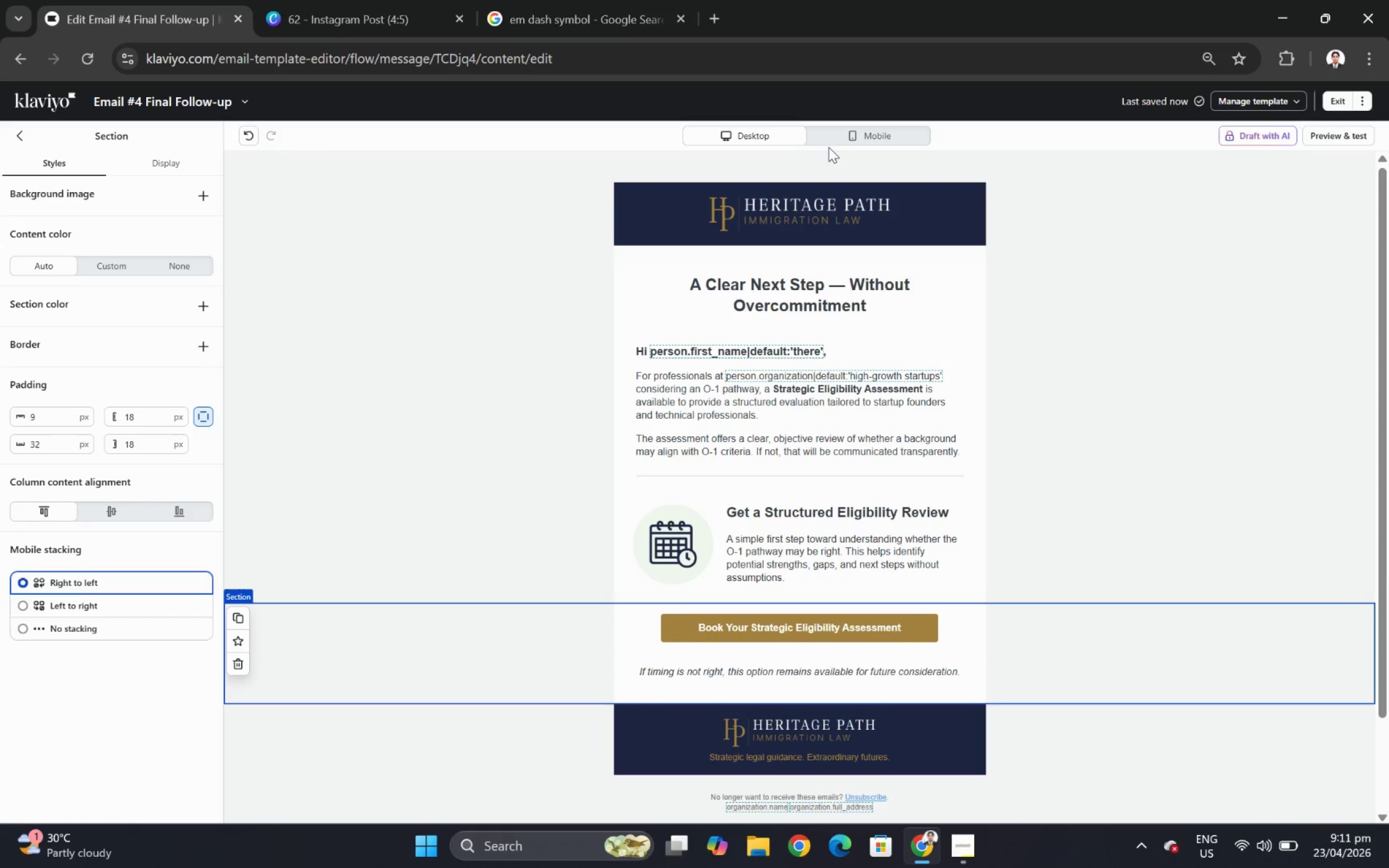 
left_click([834, 133])
 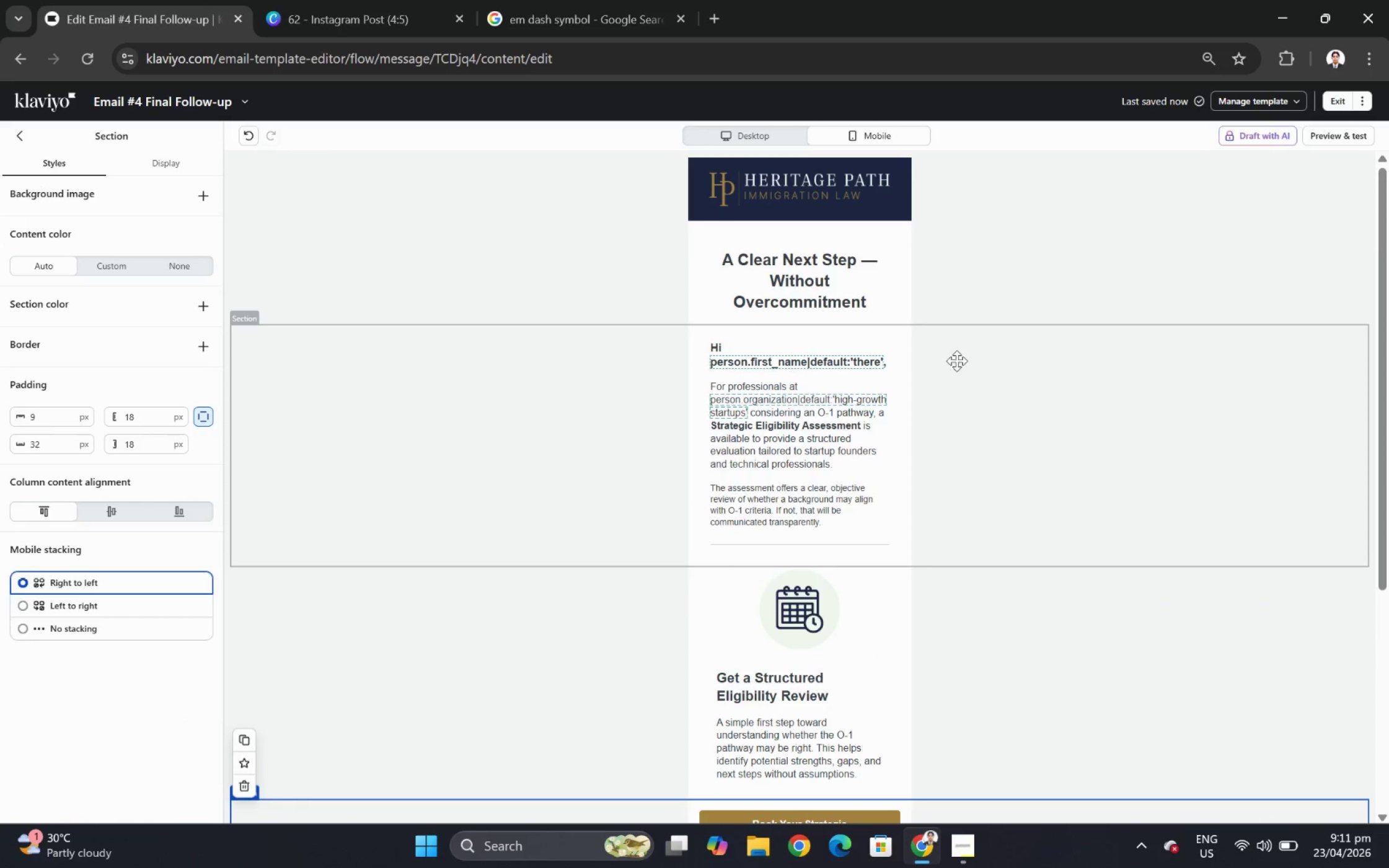 
scroll: coordinate [1066, 476], scroll_direction: up, amount: 1.0
 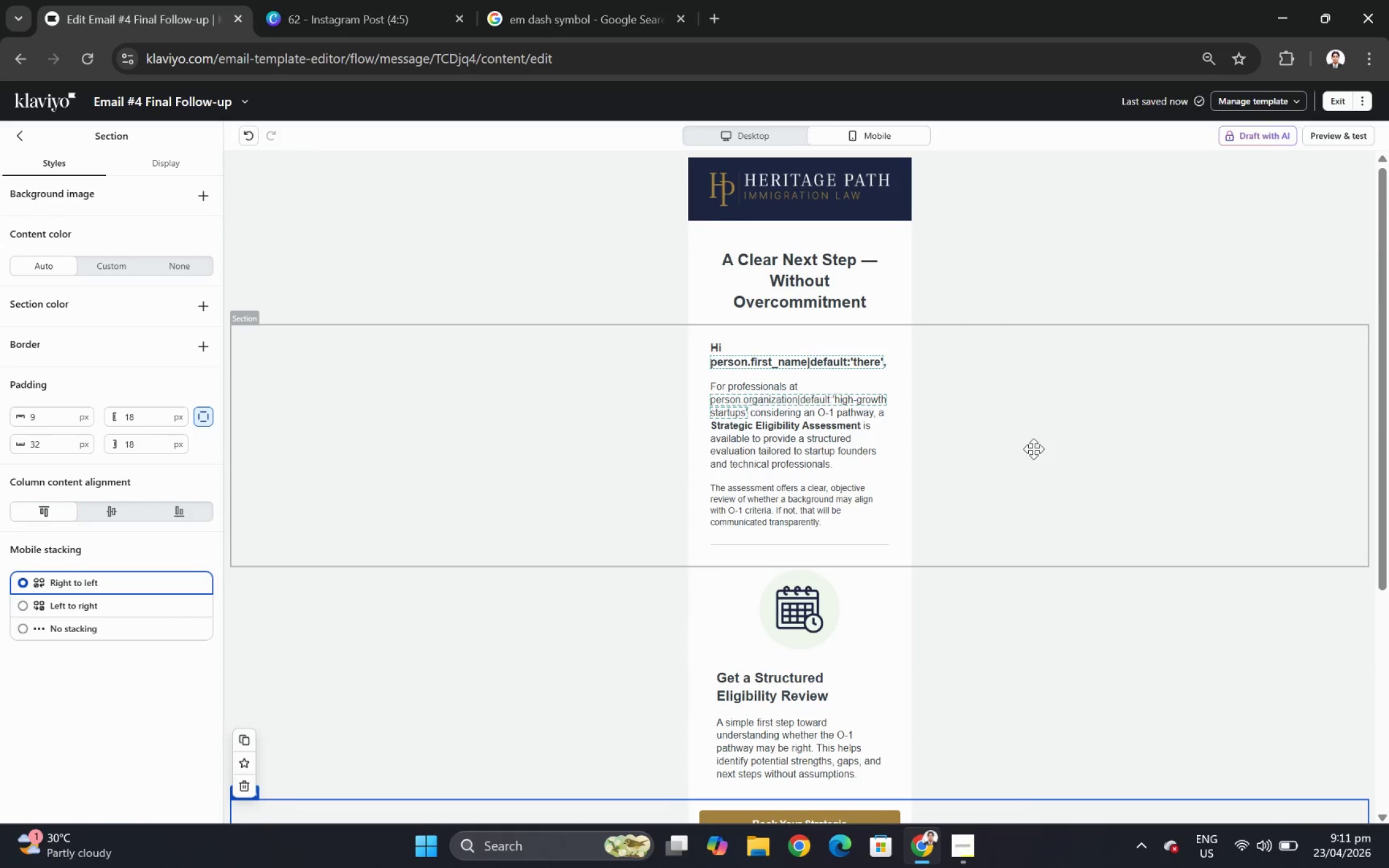 
scroll: coordinate [1033, 448], scroll_direction: down, amount: 2.0
 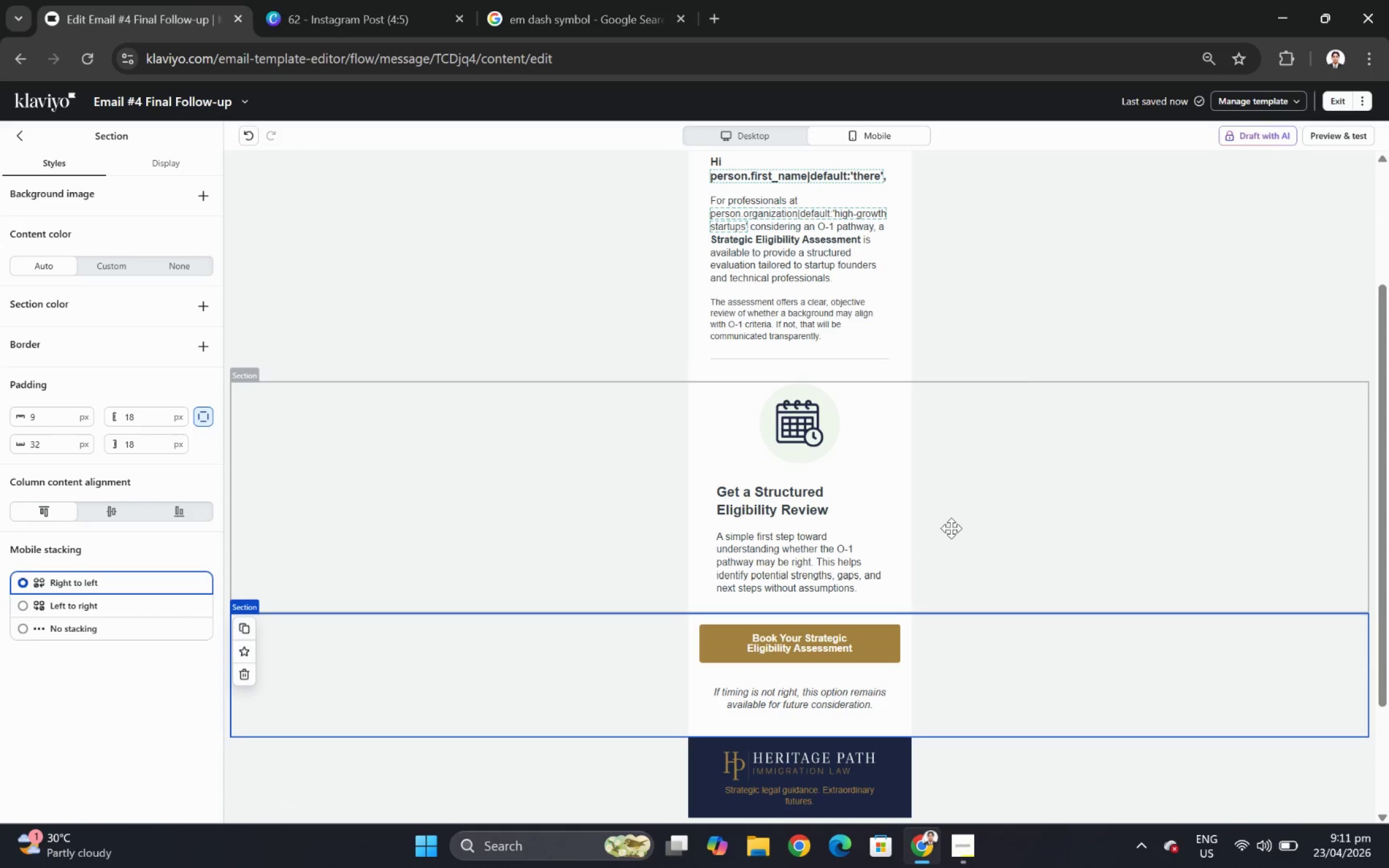 
left_click([831, 554])
 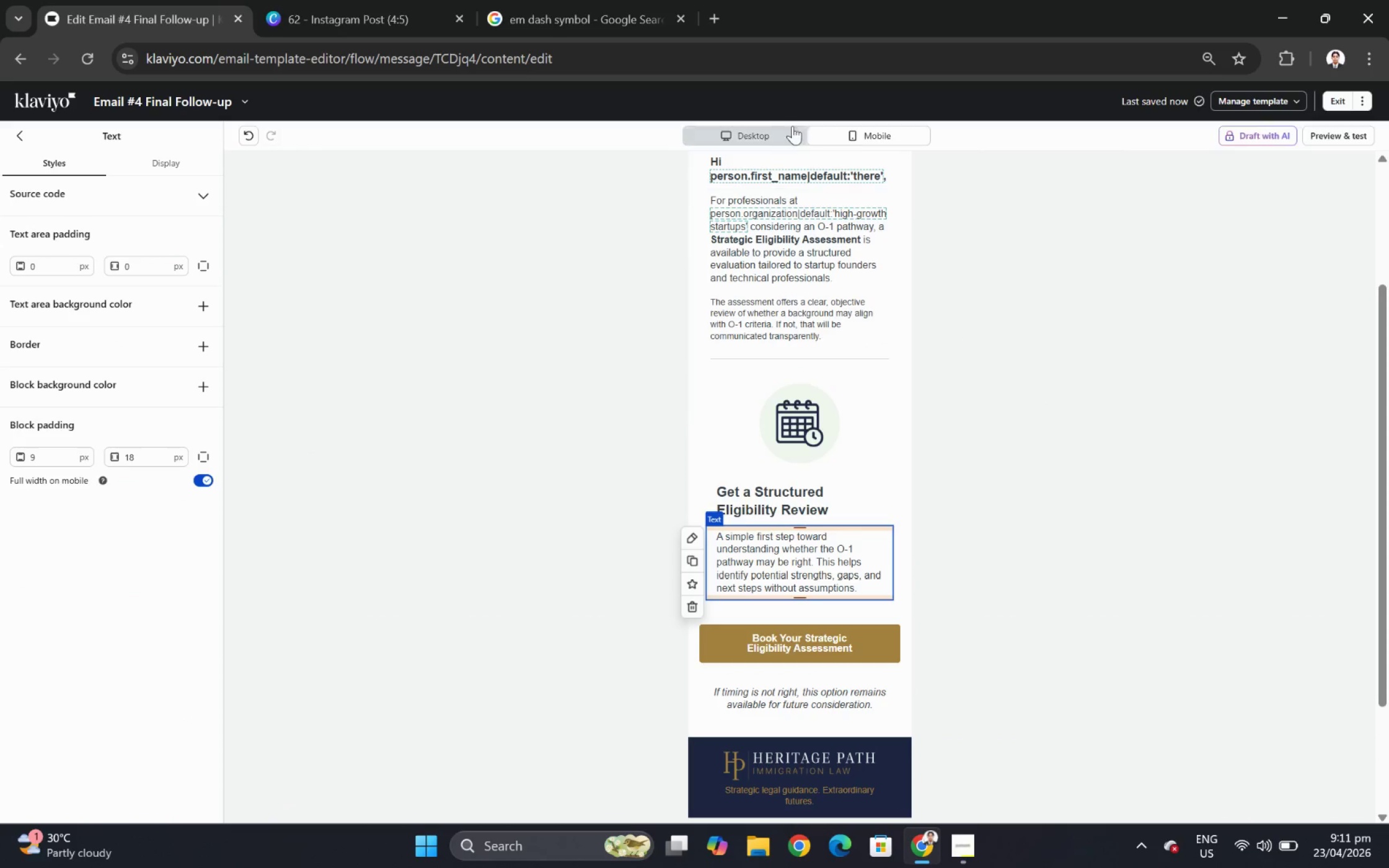 
left_click([771, 131])
 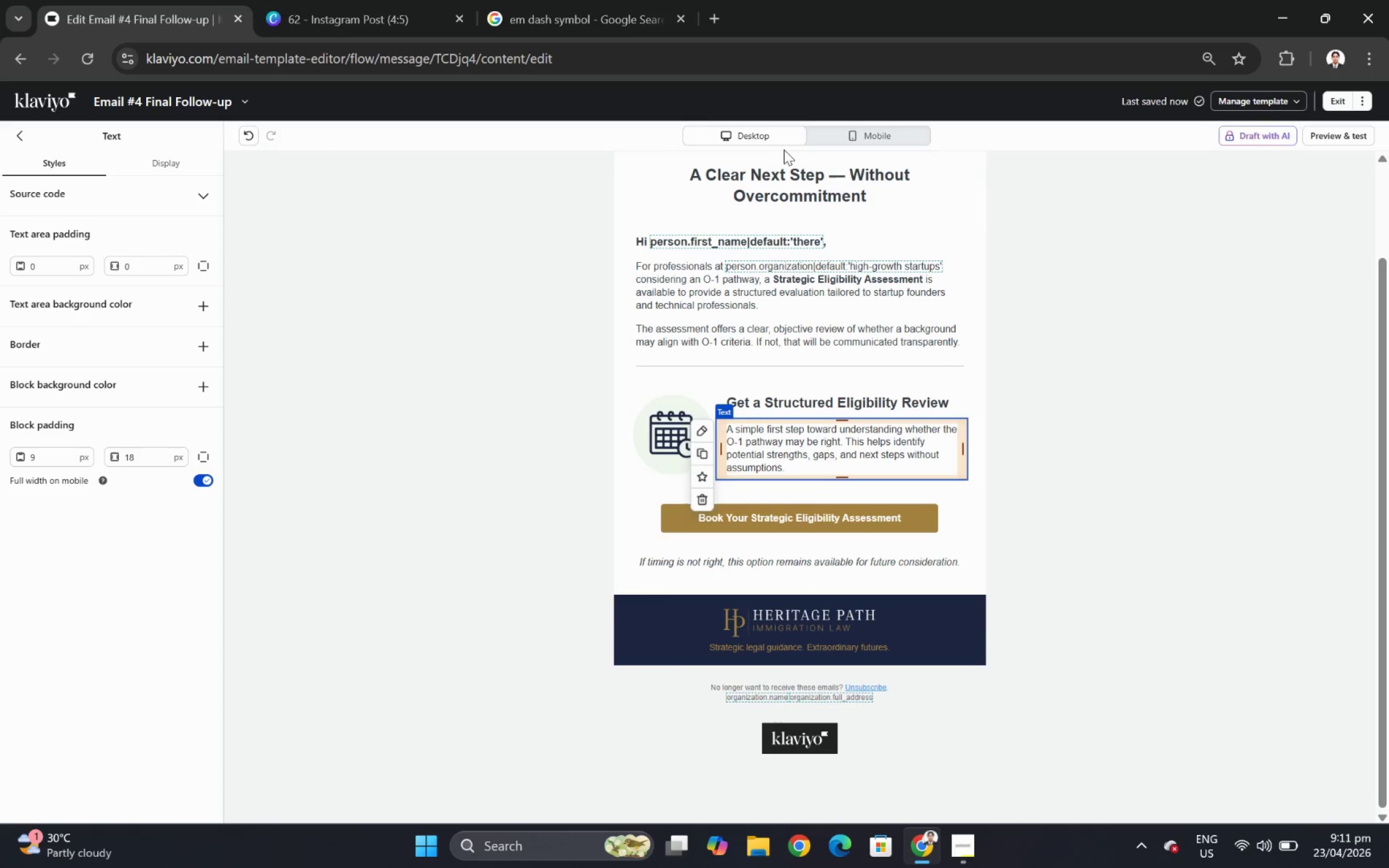 
wait(8.34)
 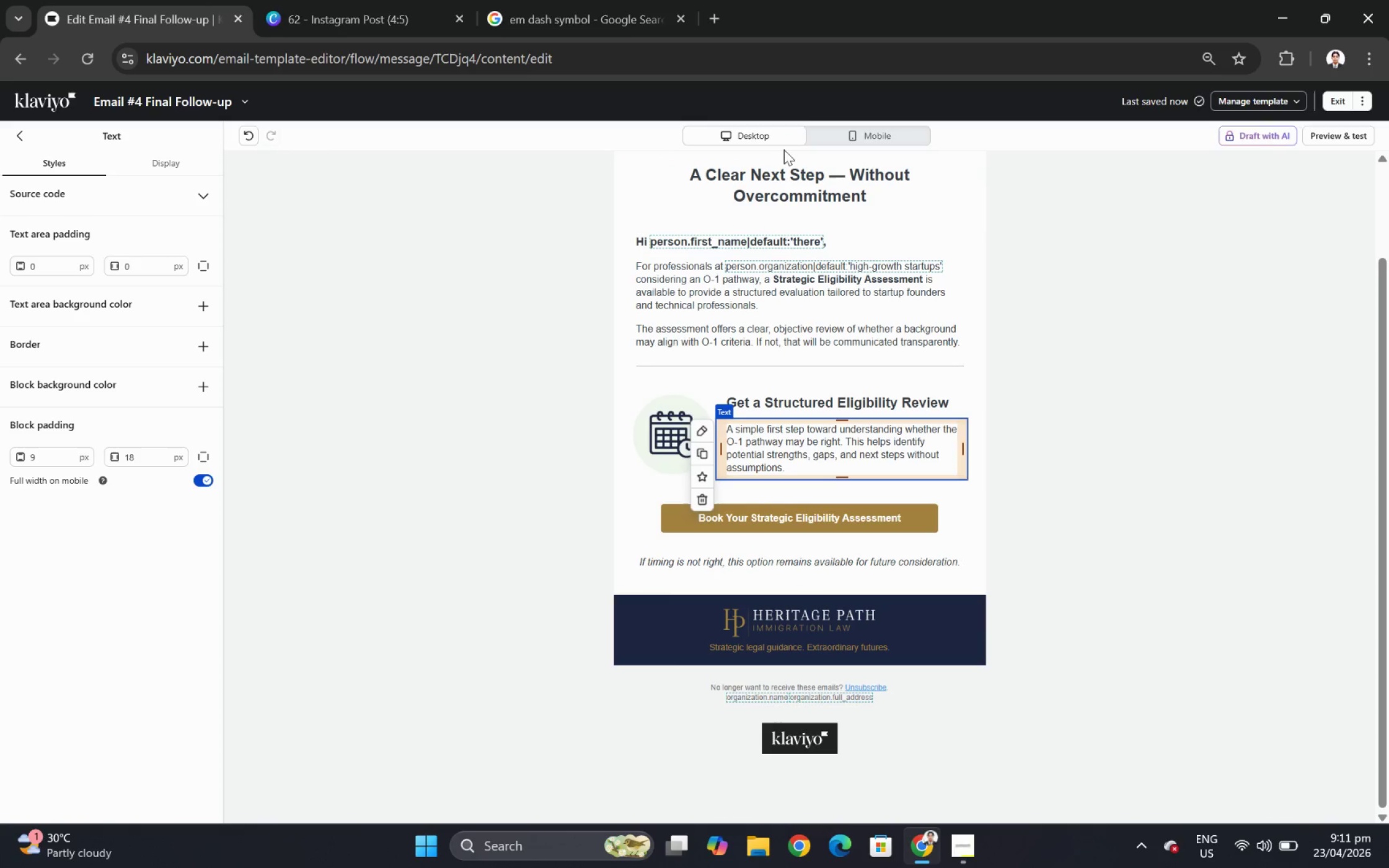 
left_click([1201, 320])
 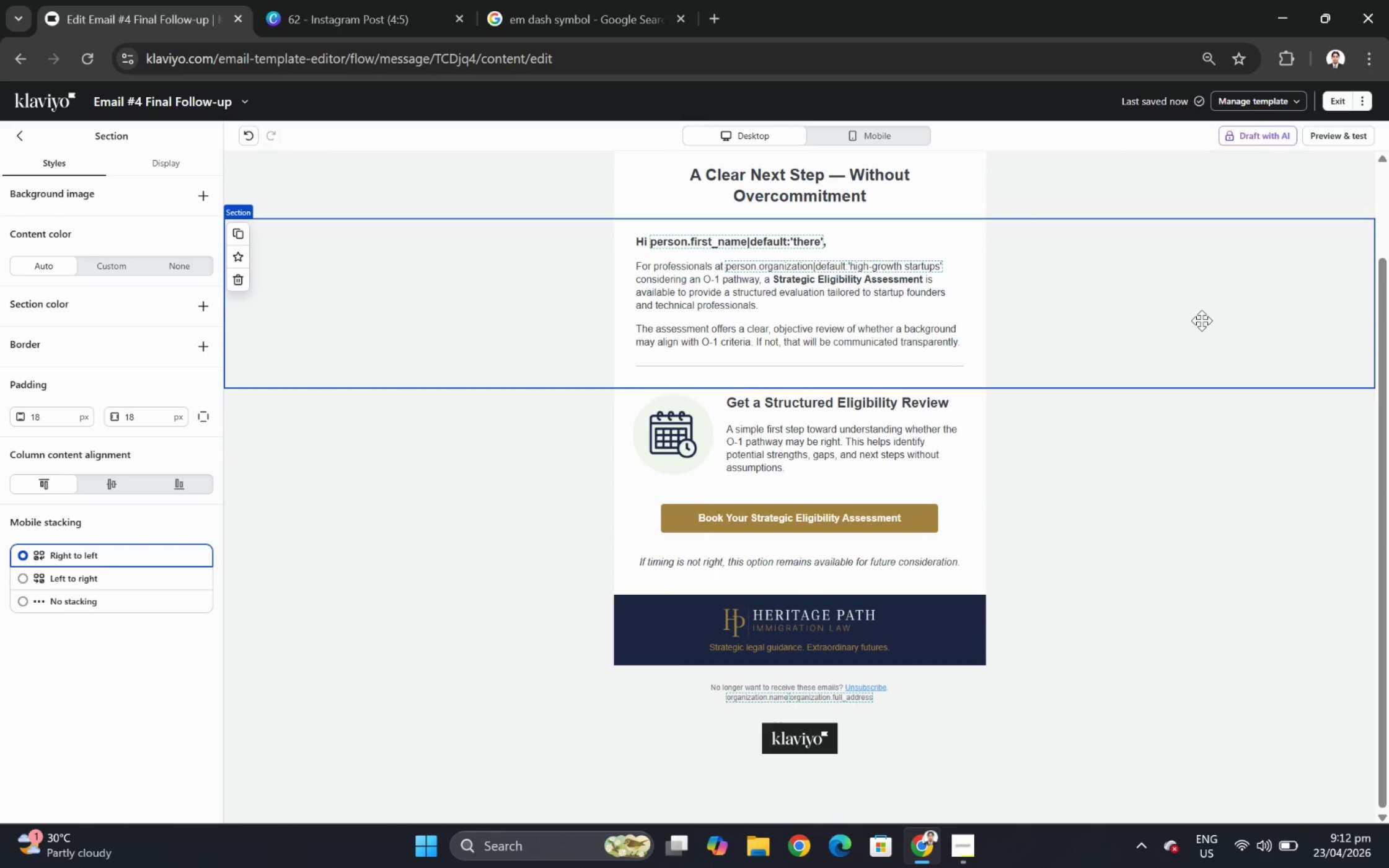 
wait(7.59)
 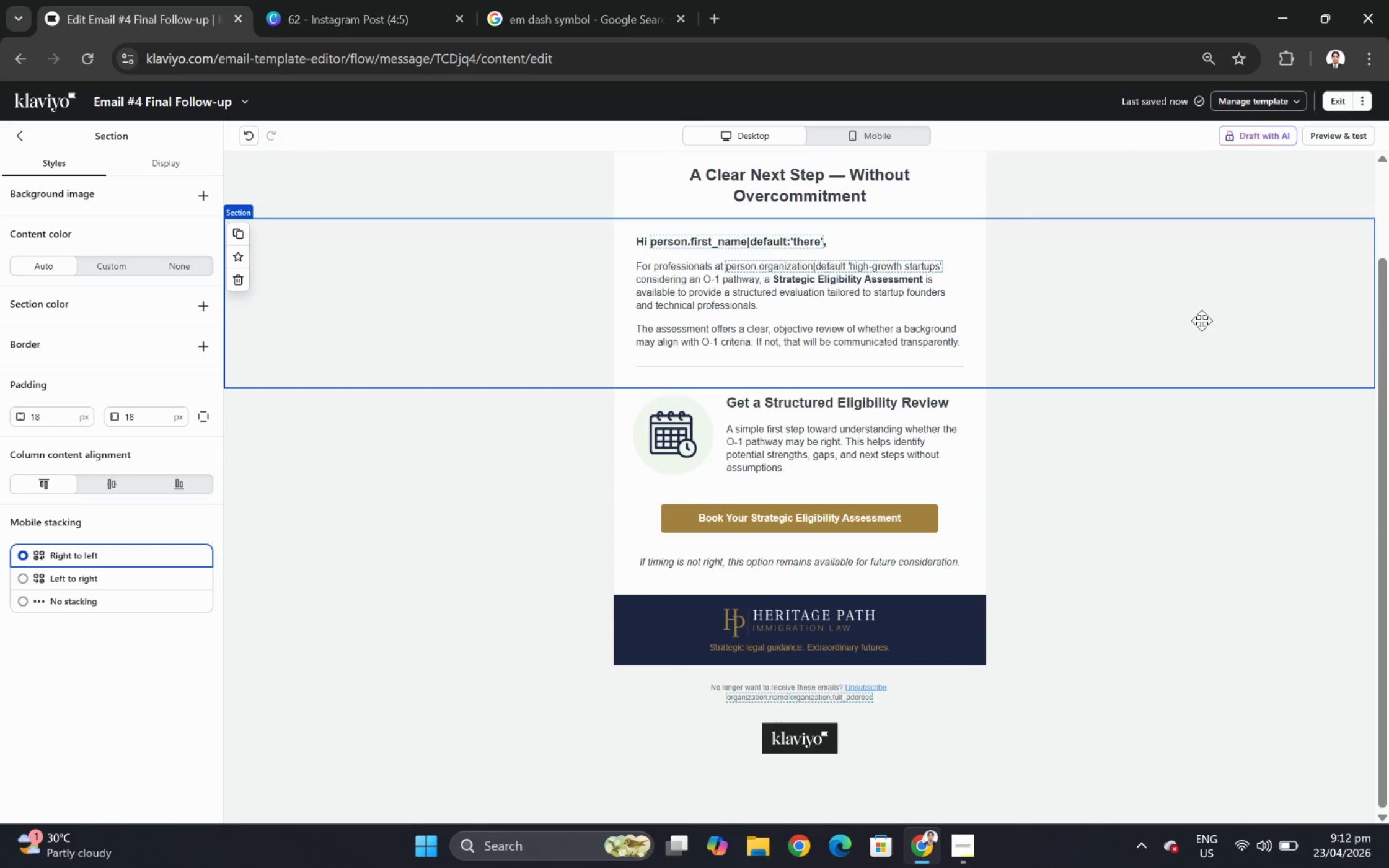 
left_click([832, 524])
 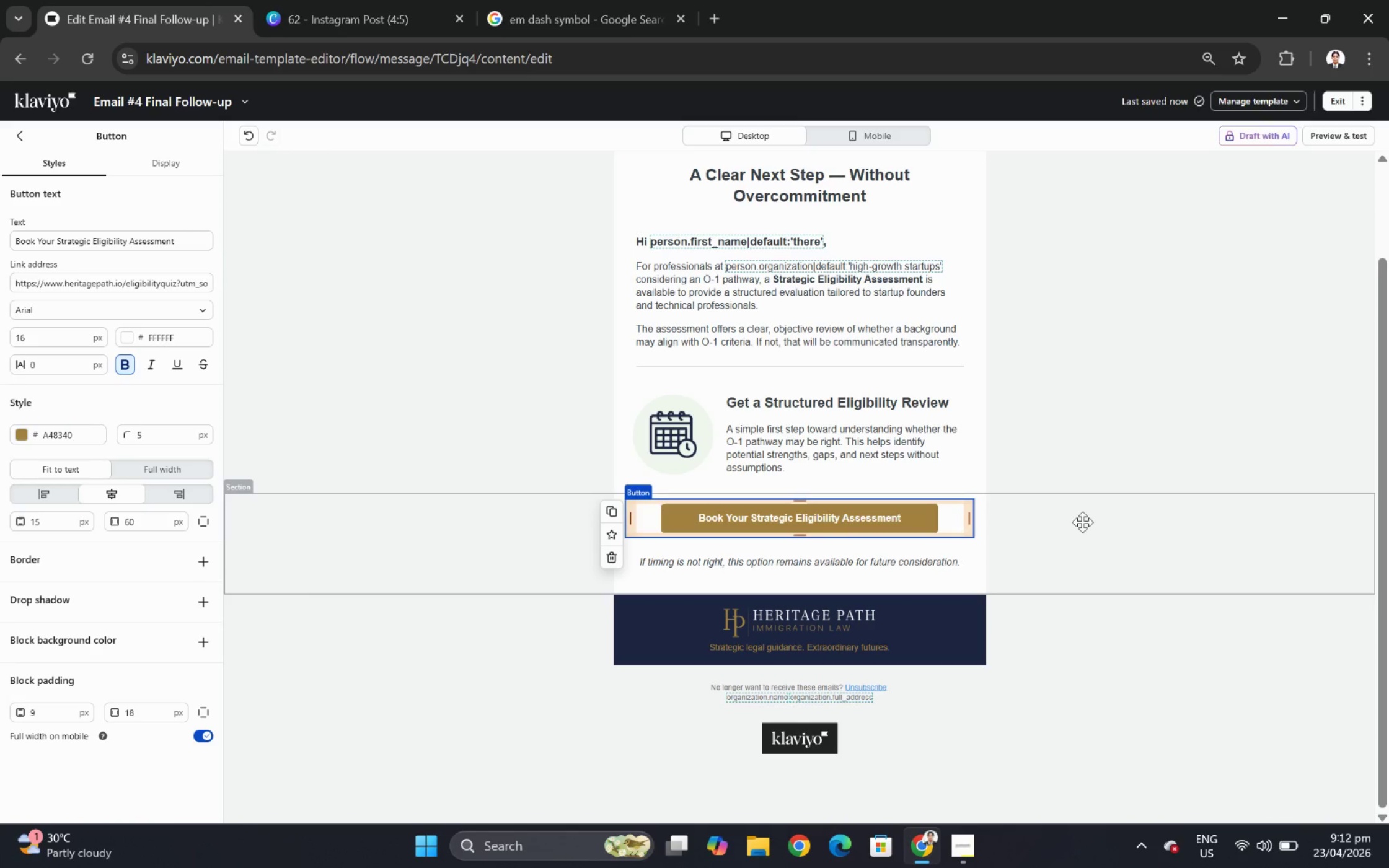 
scroll: coordinate [1090, 522], scroll_direction: down, amount: 2.0
 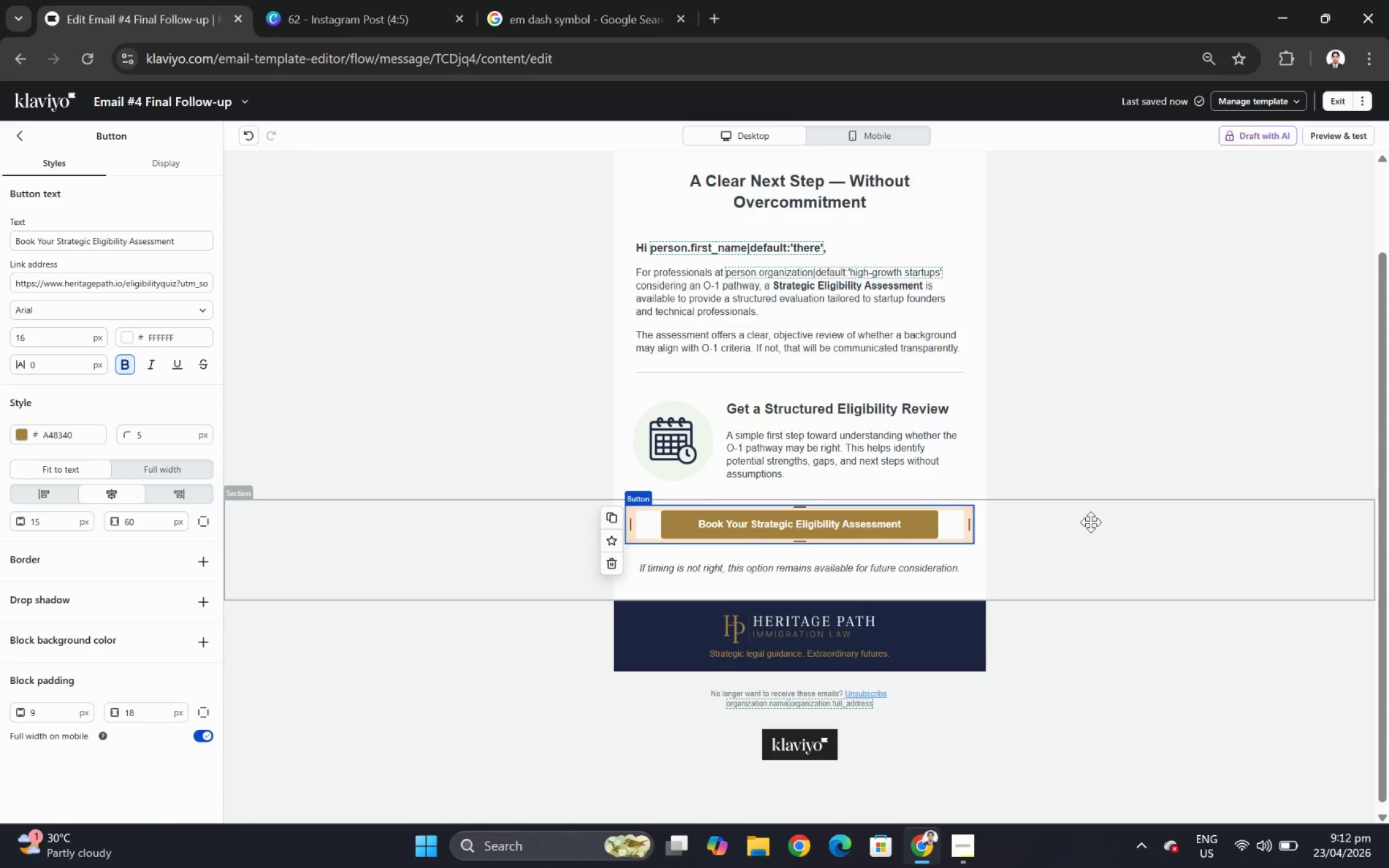 
scroll: coordinate [1090, 522], scroll_direction: up, amount: 2.0
 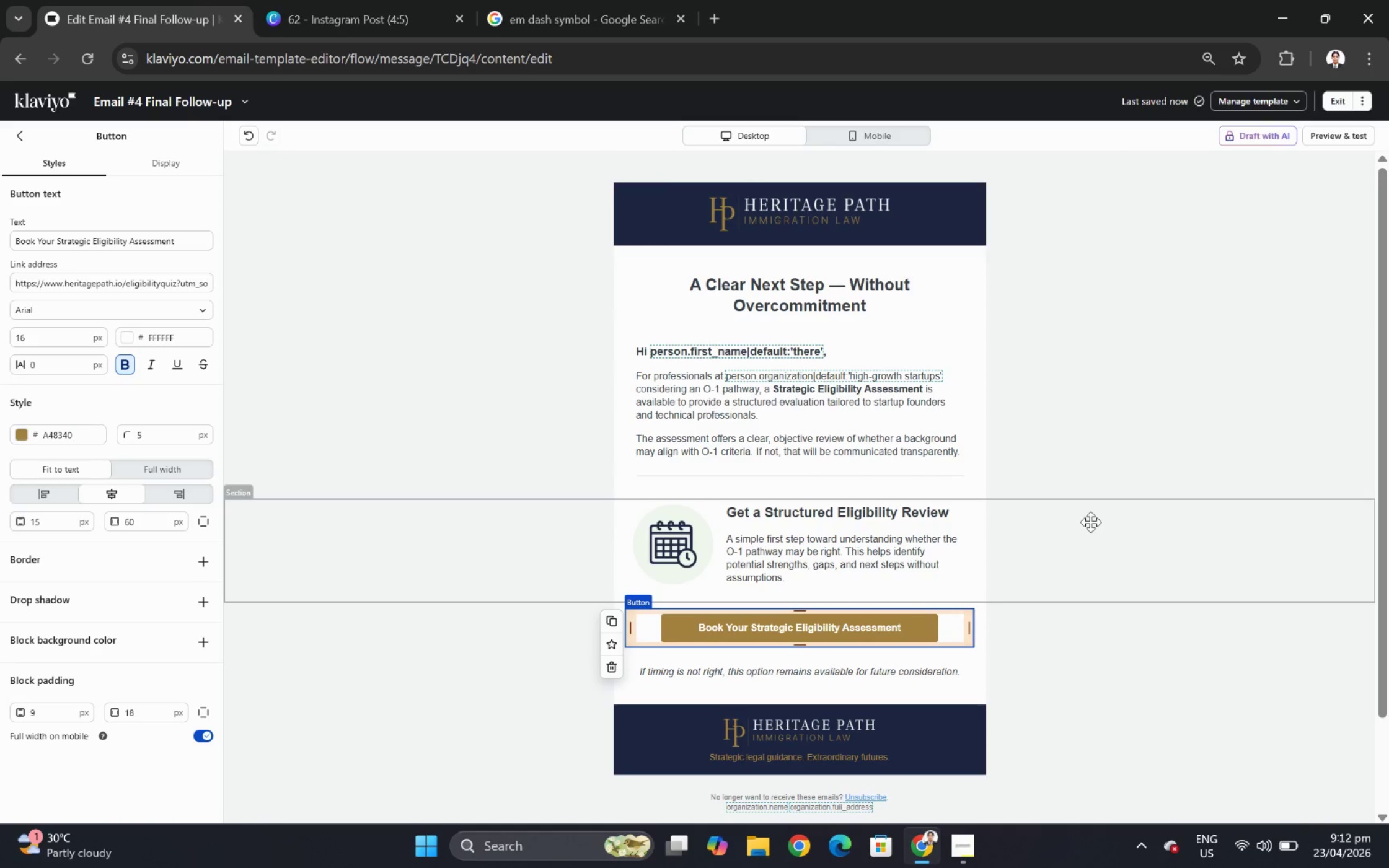 
scroll: coordinate [1090, 522], scroll_direction: down, amount: 1.0
 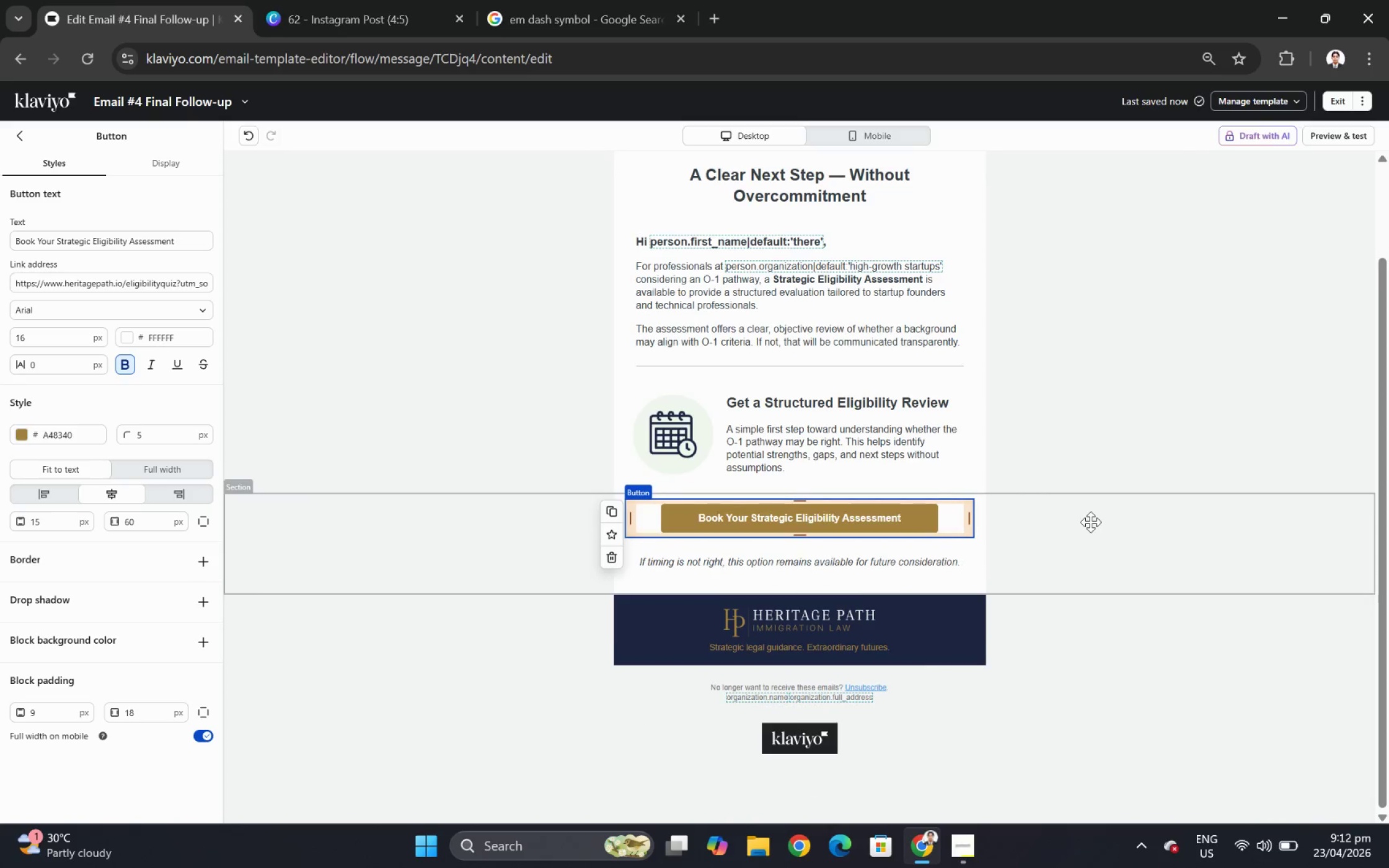 
scroll: coordinate [1090, 522], scroll_direction: up, amount: 2.0
 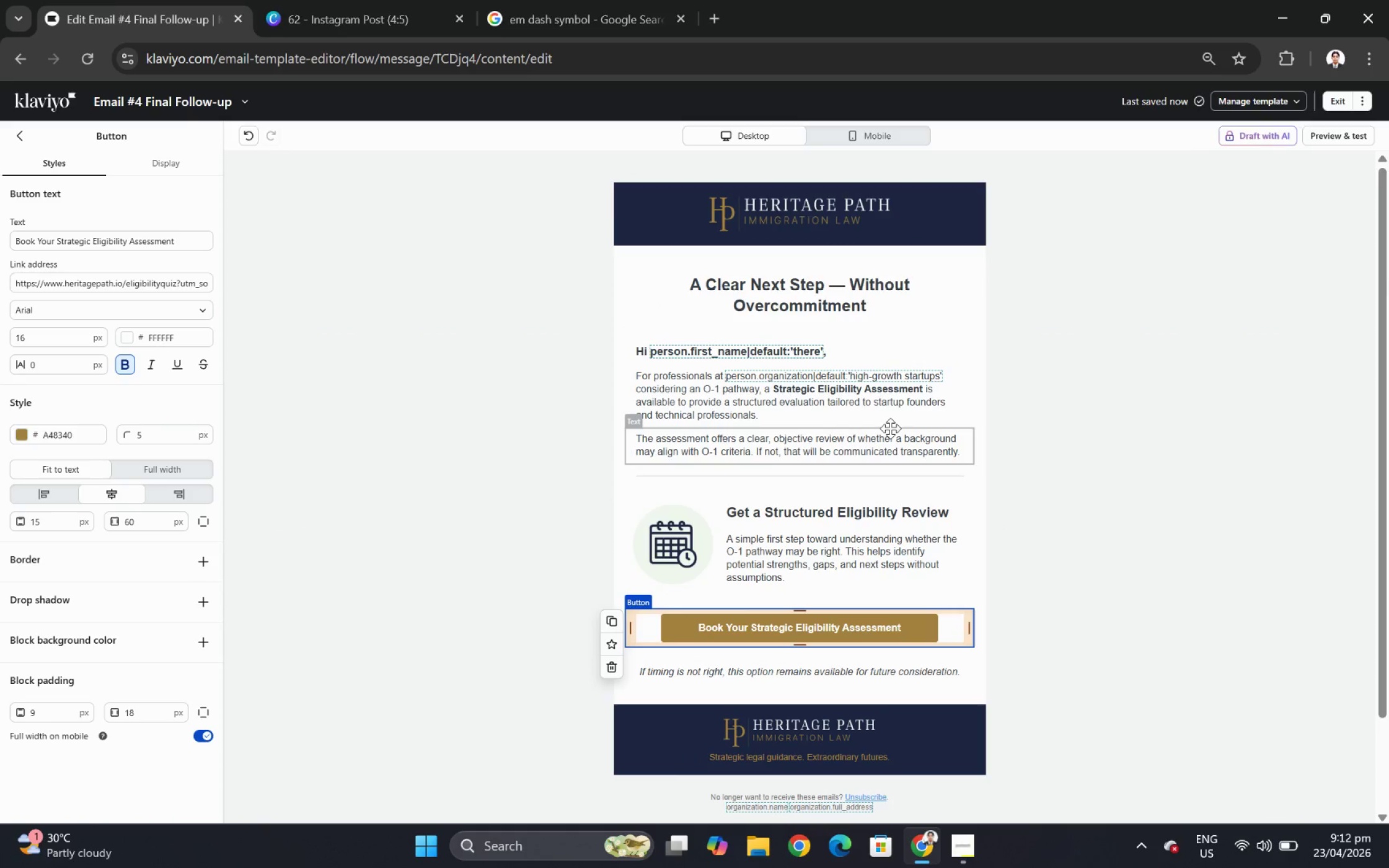 
left_click([890, 428])
 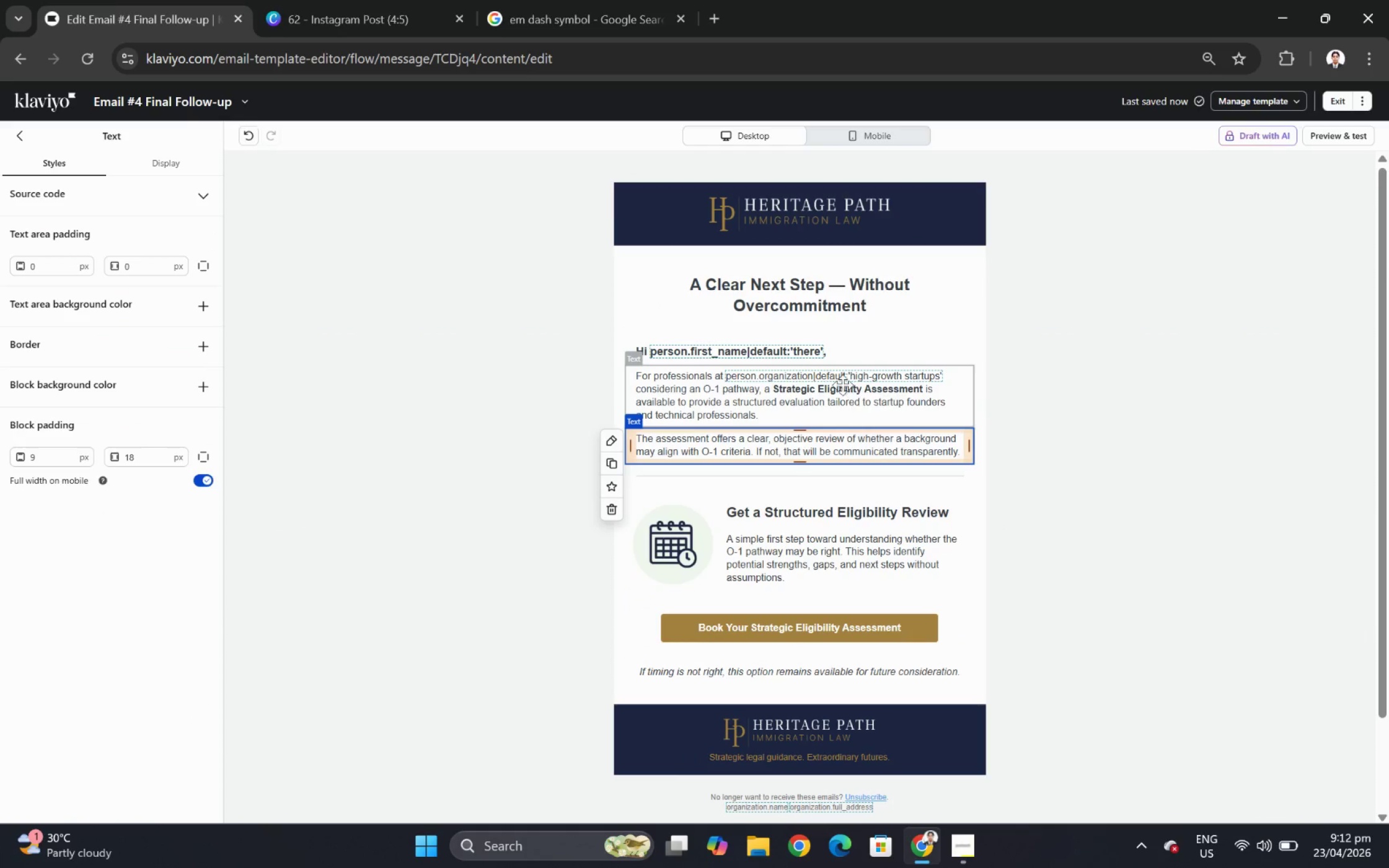 
left_click([839, 381])
 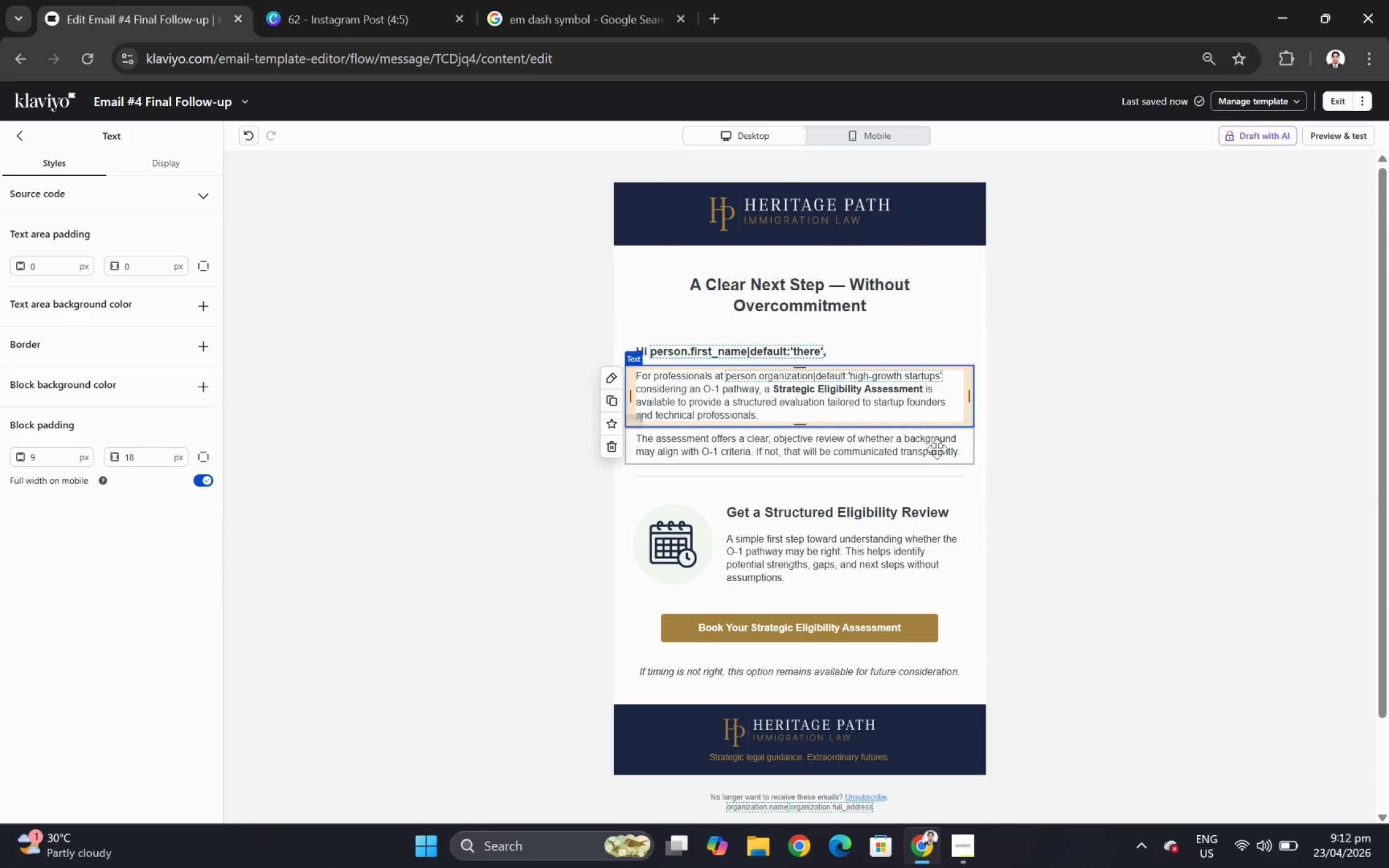 
left_click([924, 449])
 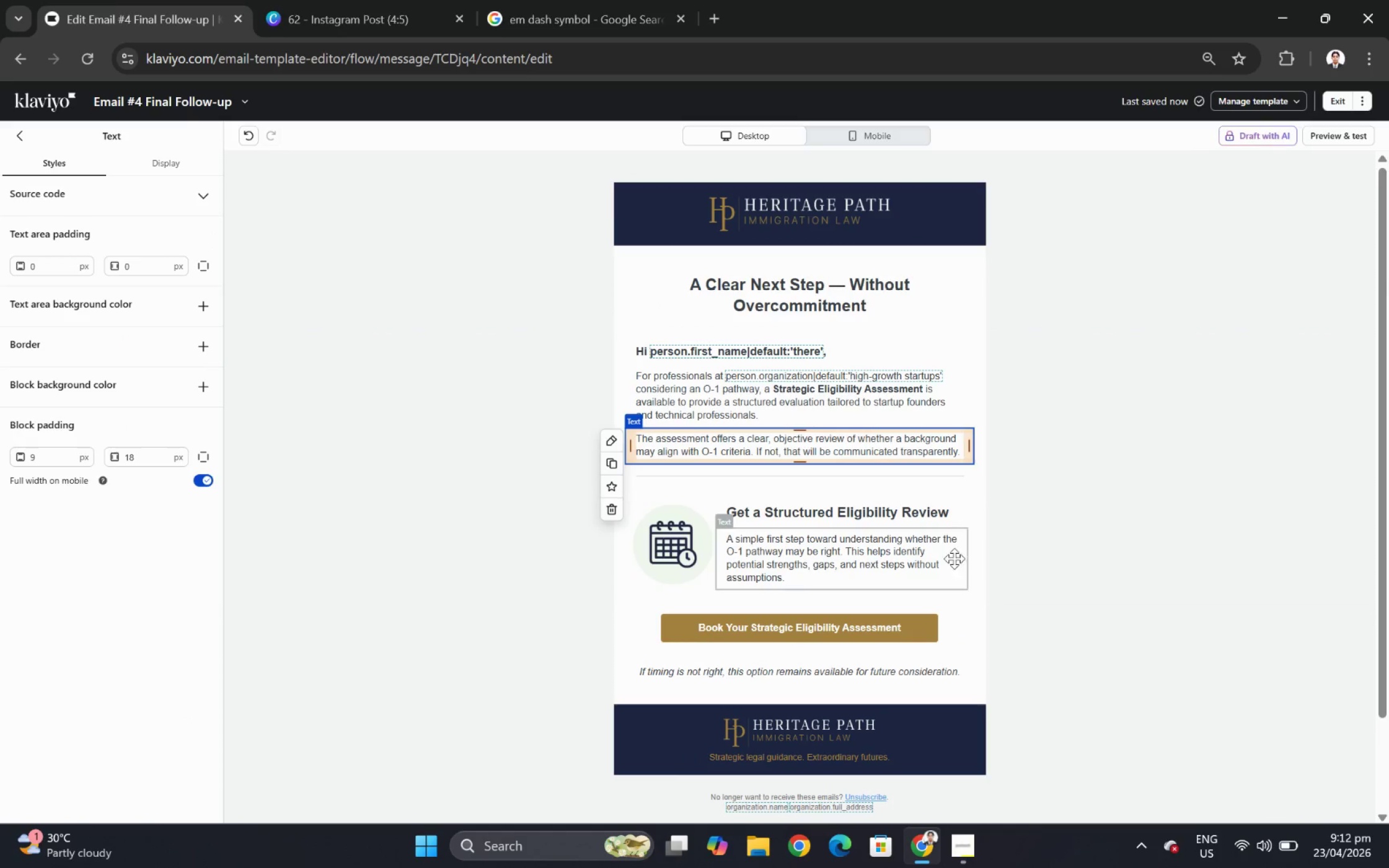 
left_click([951, 558])
 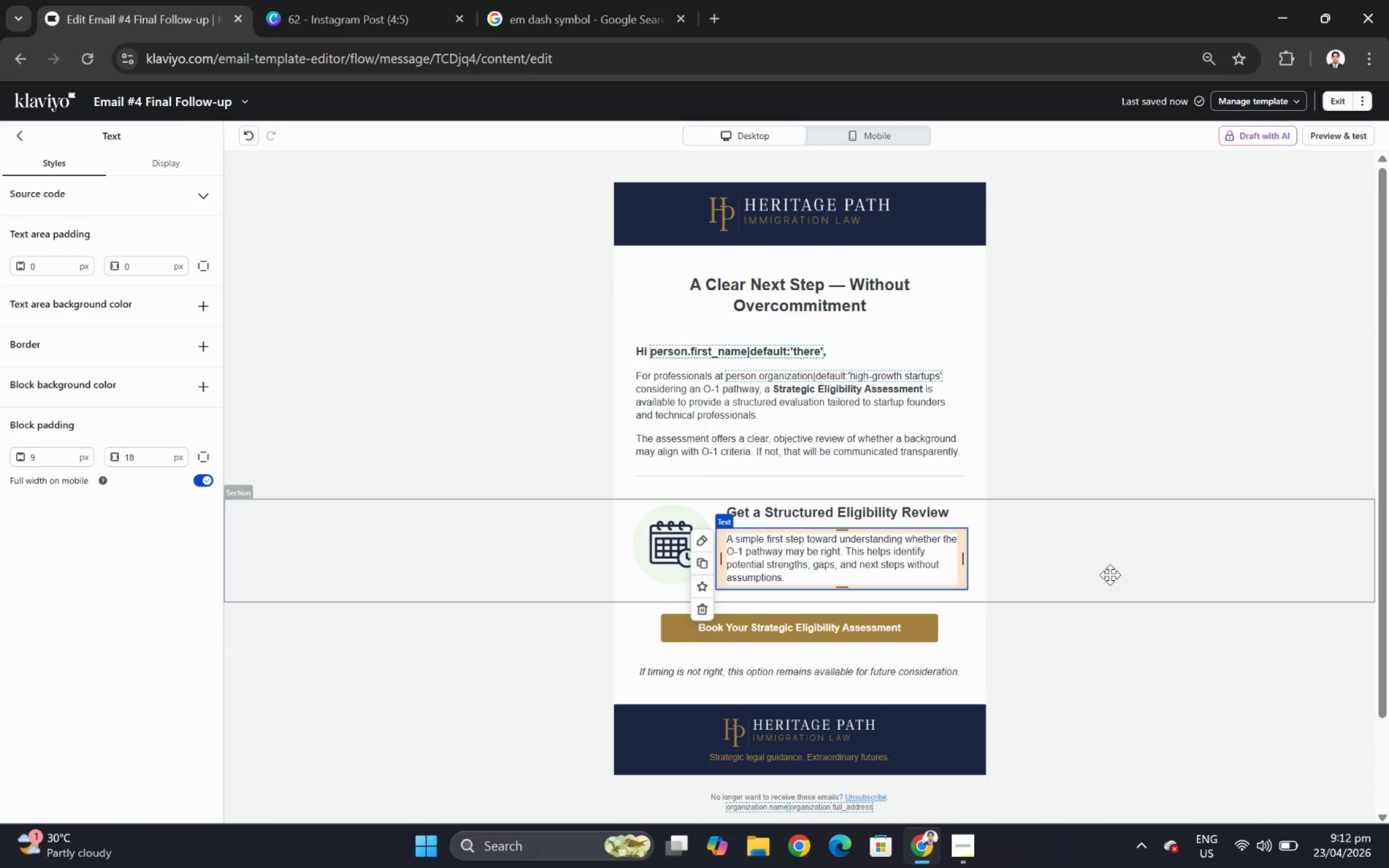 
scroll: coordinate [1109, 574], scroll_direction: down, amount: 1.0
 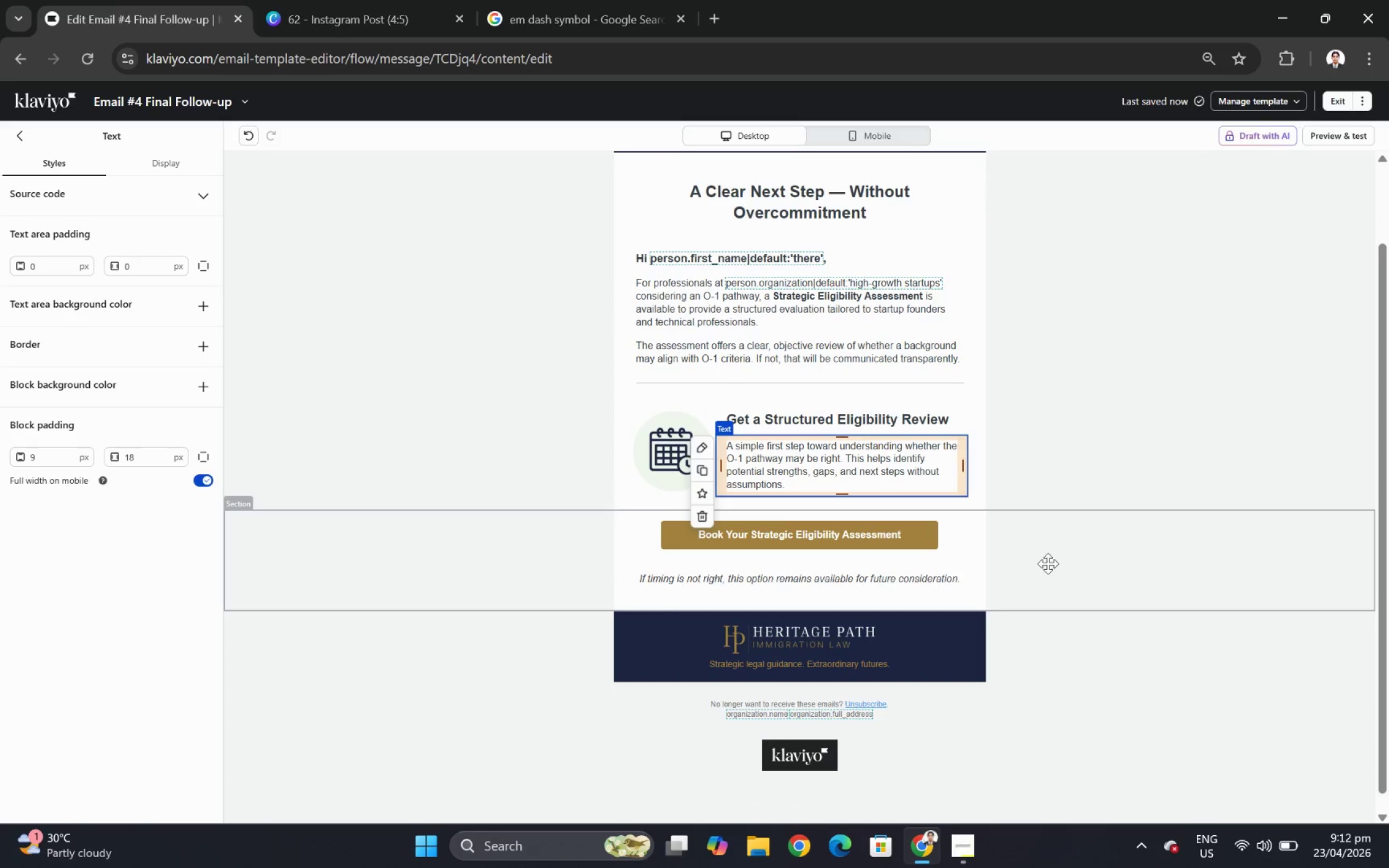 
left_click([1047, 563])
 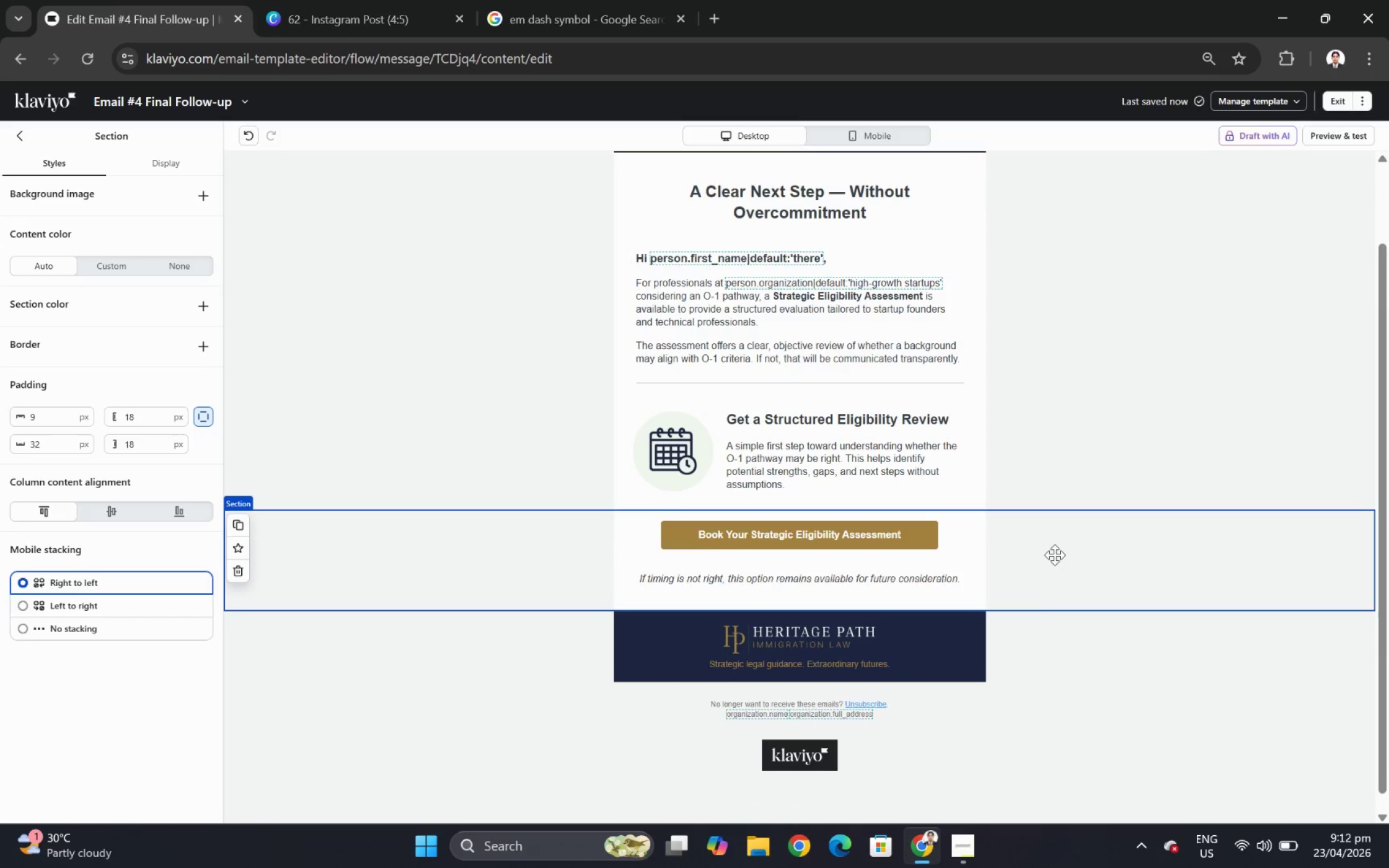 
scroll: coordinate [1056, 555], scroll_direction: up, amount: 8.0
 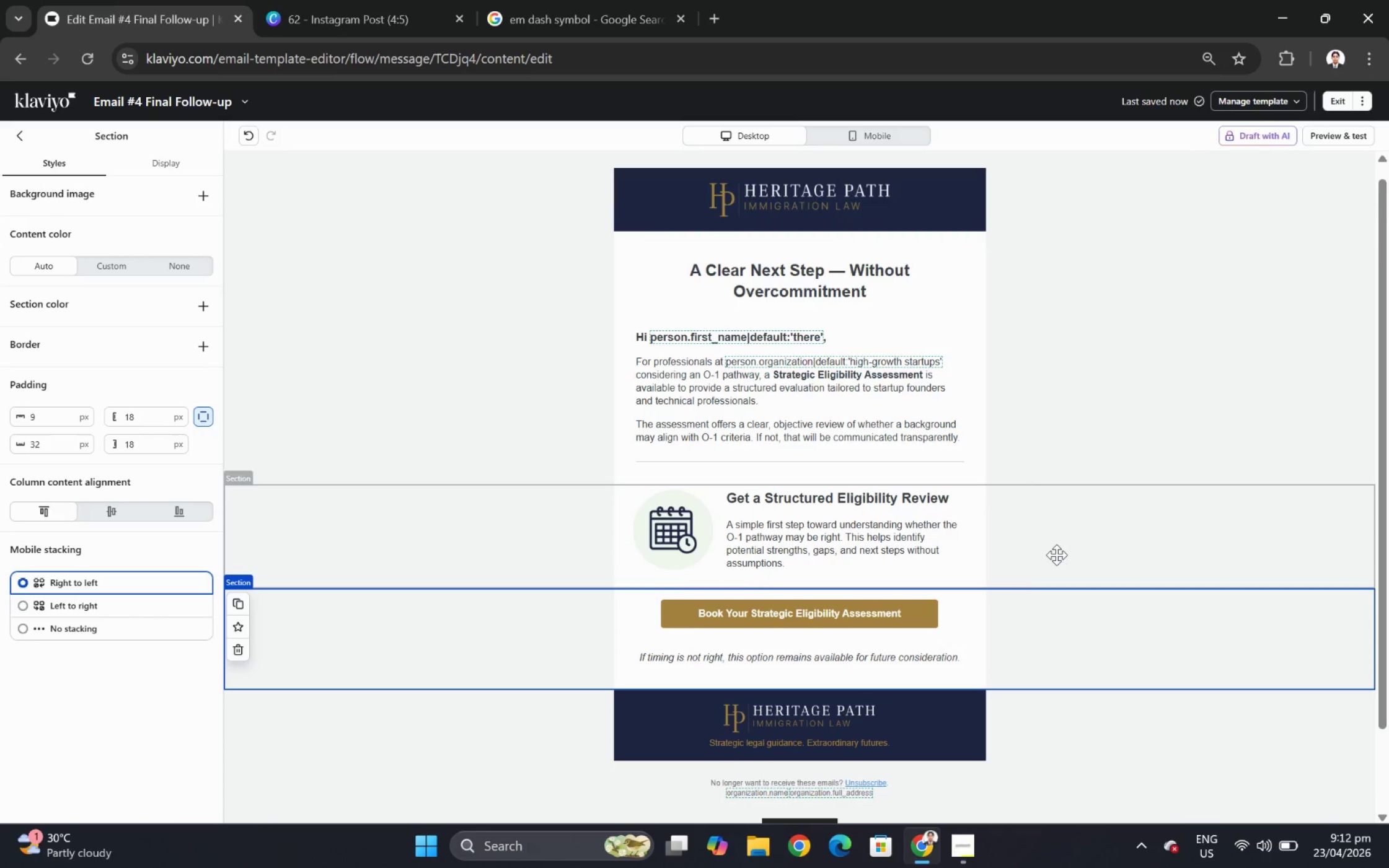 
scroll: coordinate [1056, 555], scroll_direction: down, amount: 2.0
 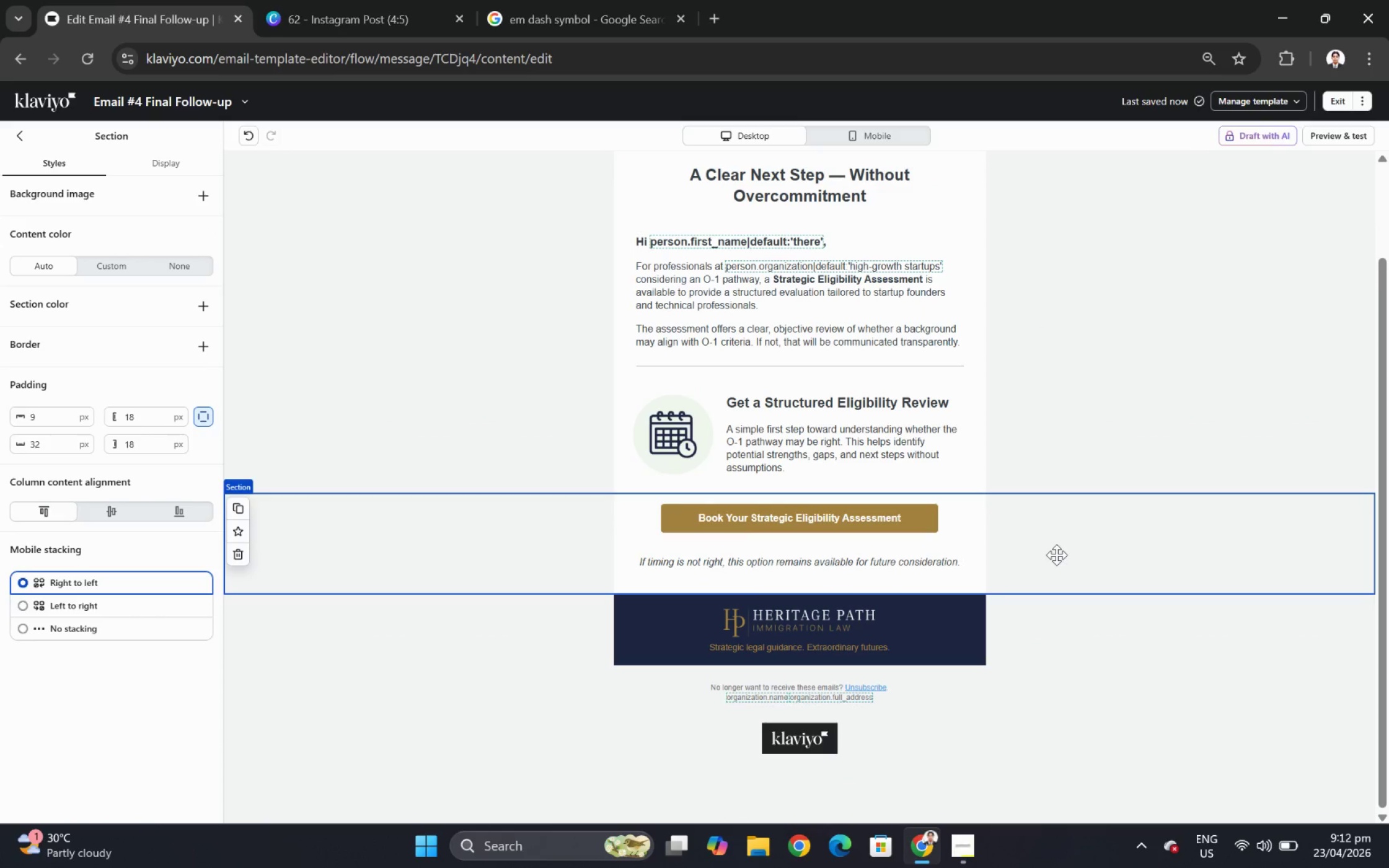 
scroll: coordinate [1056, 555], scroll_direction: up, amount: 2.0
 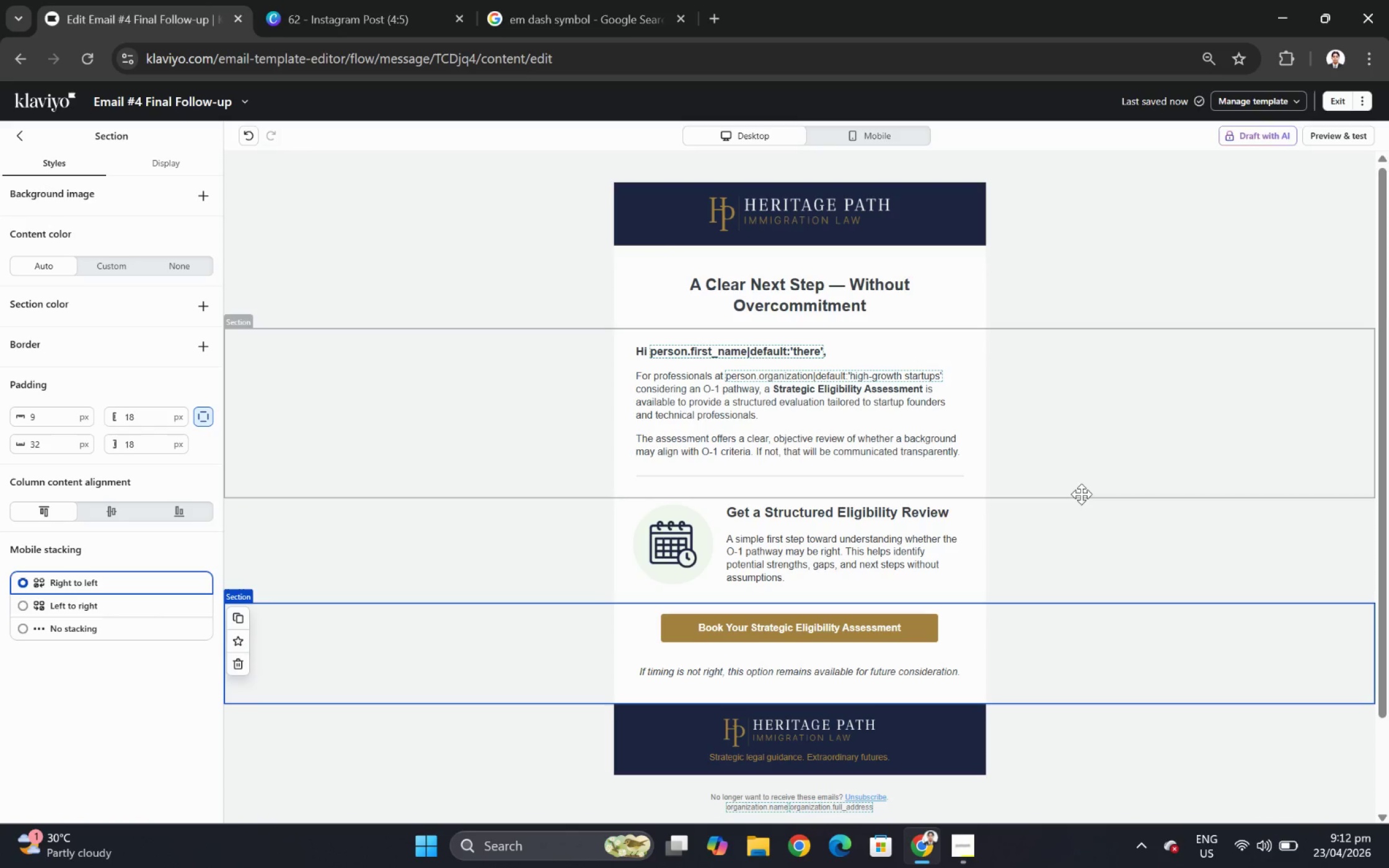 
left_click([847, 551])
 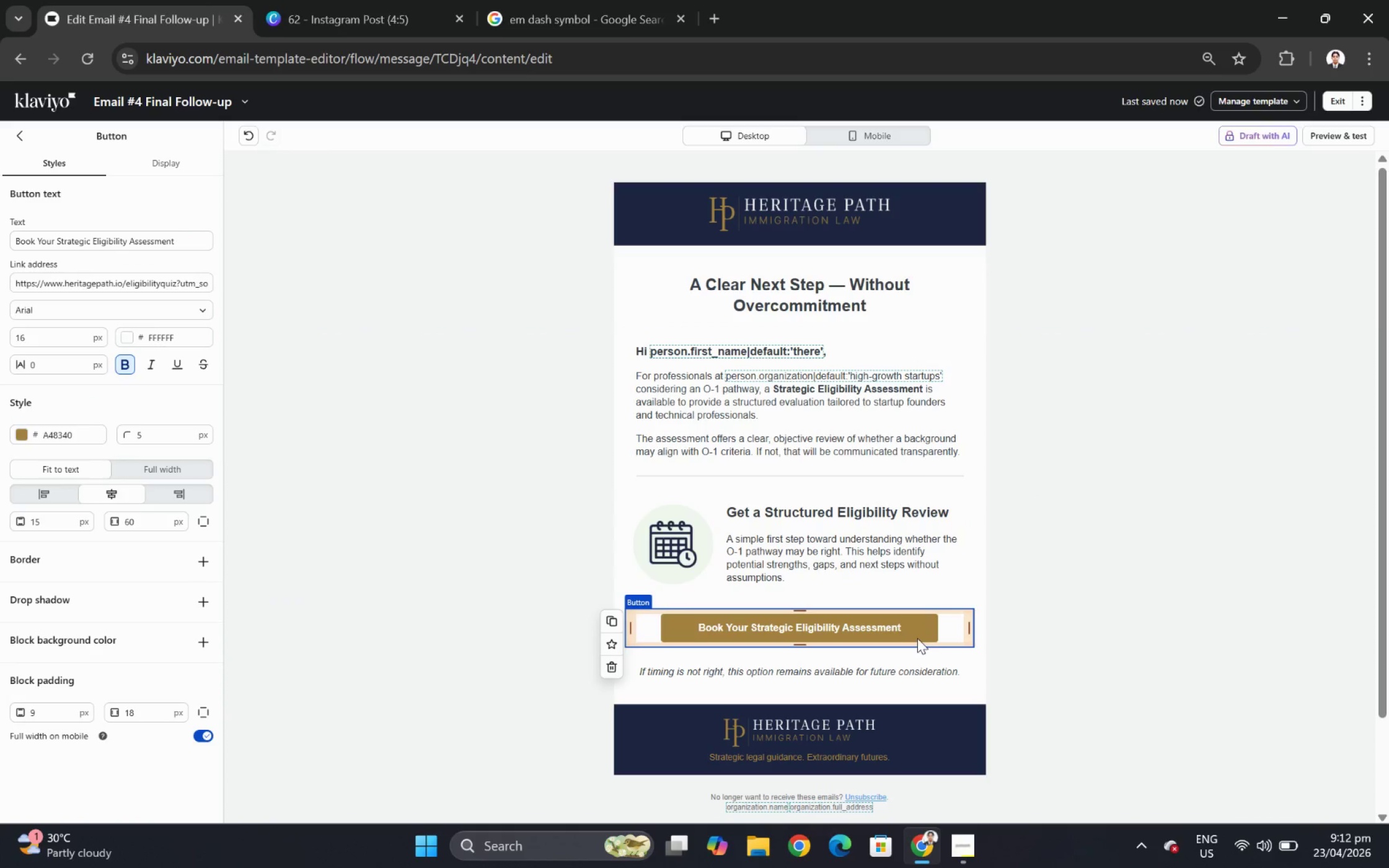 
left_click([927, 672])
 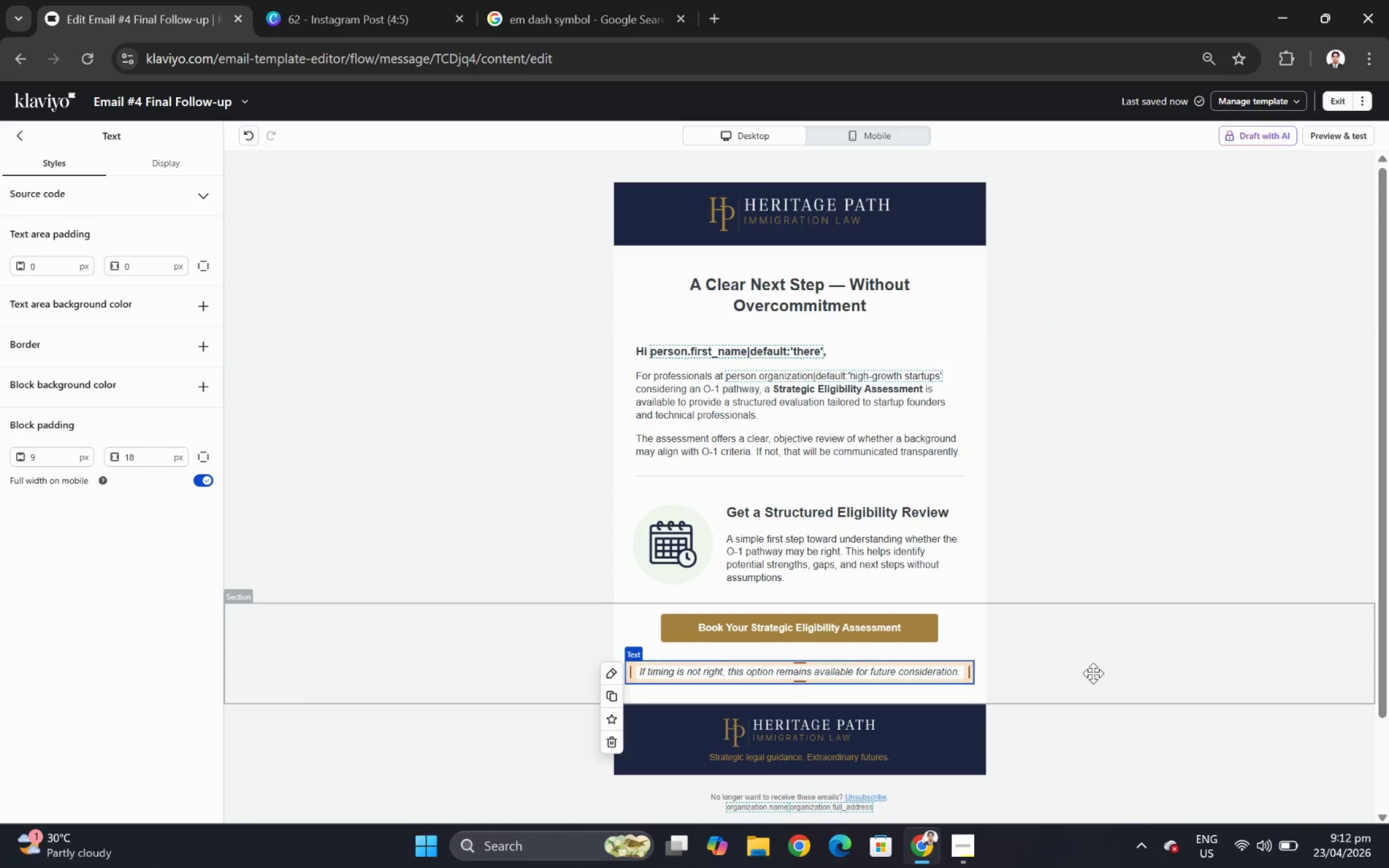 
left_click([1093, 673])
 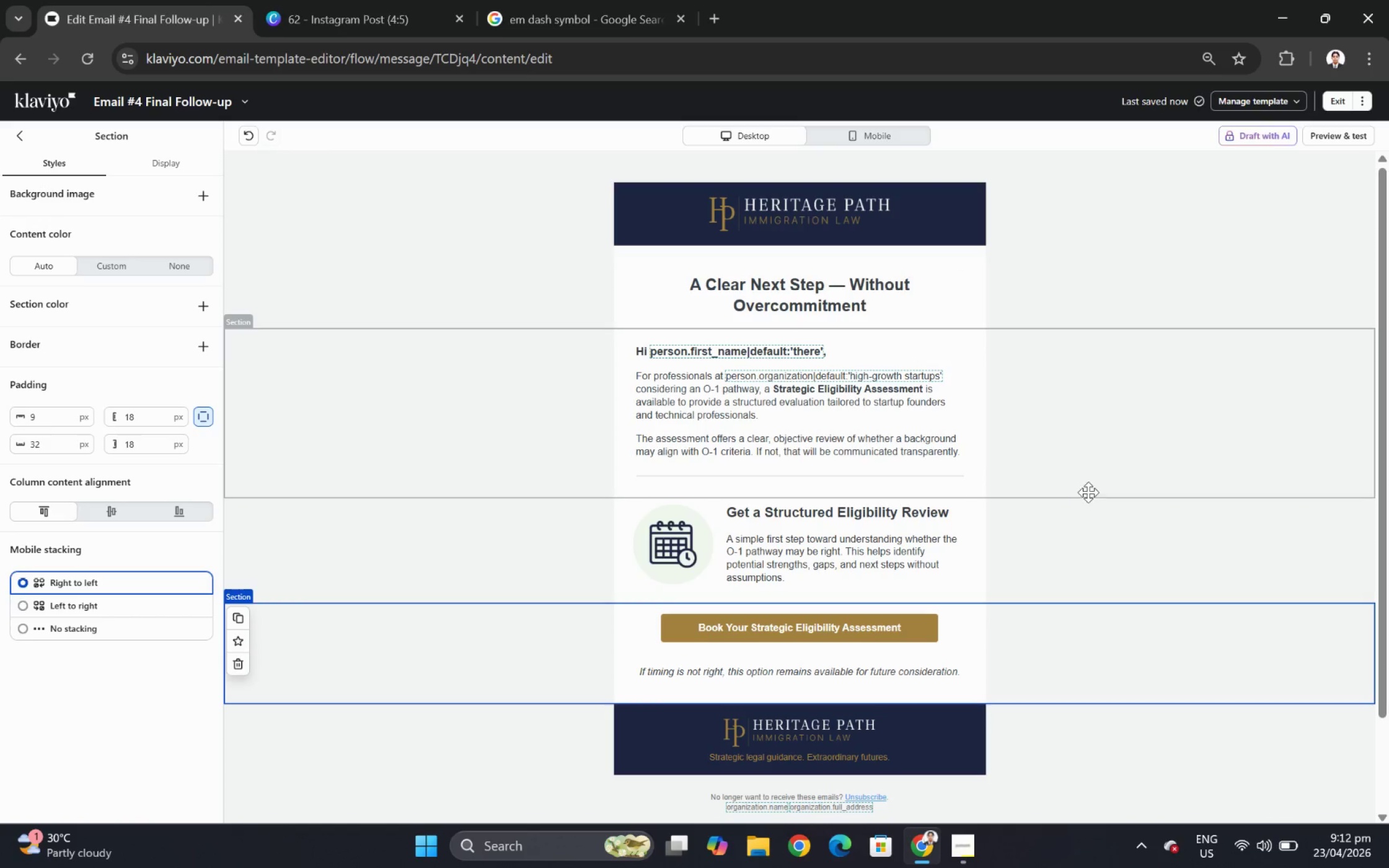 
left_click([702, 546])
 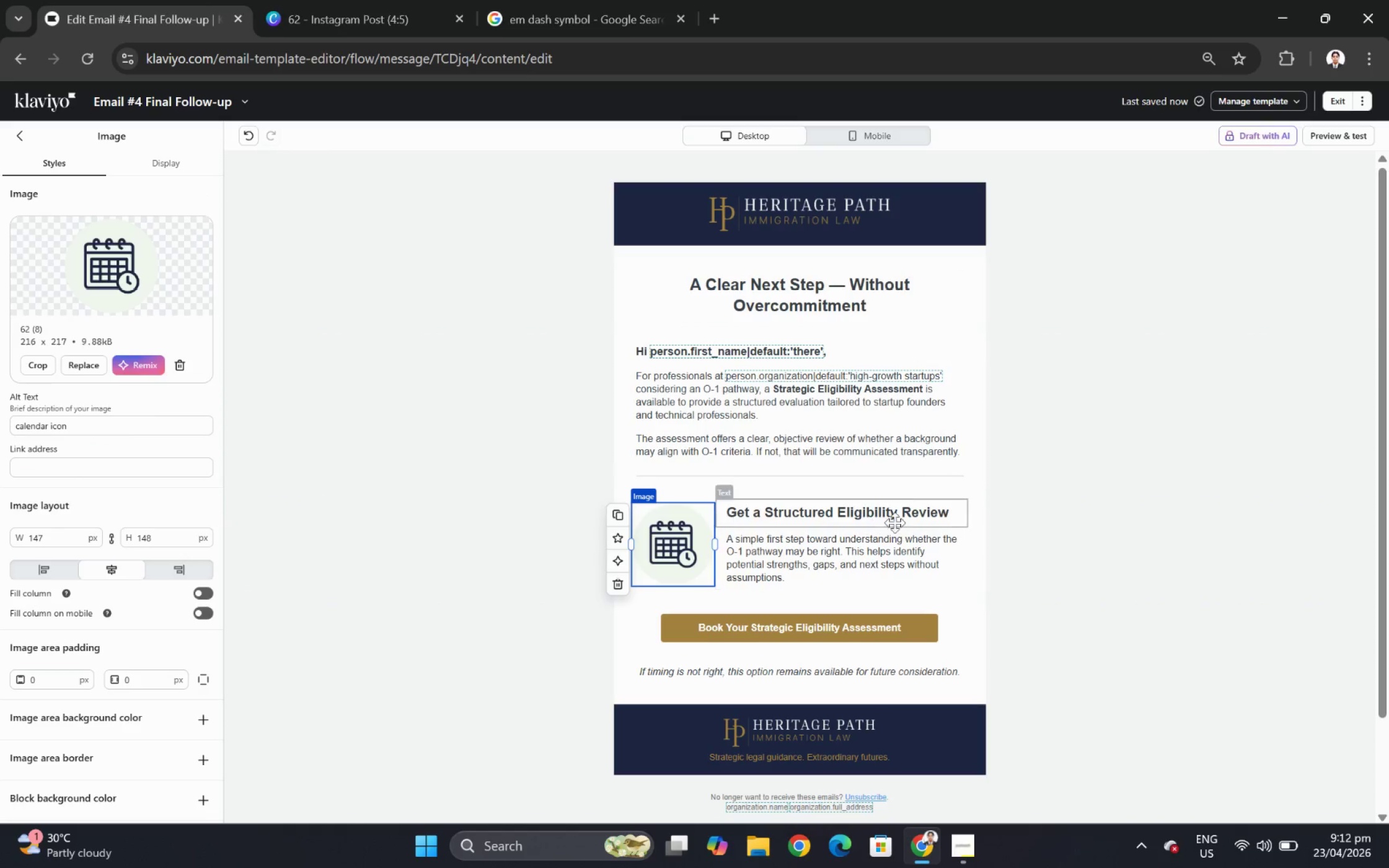 
left_click([911, 504])
 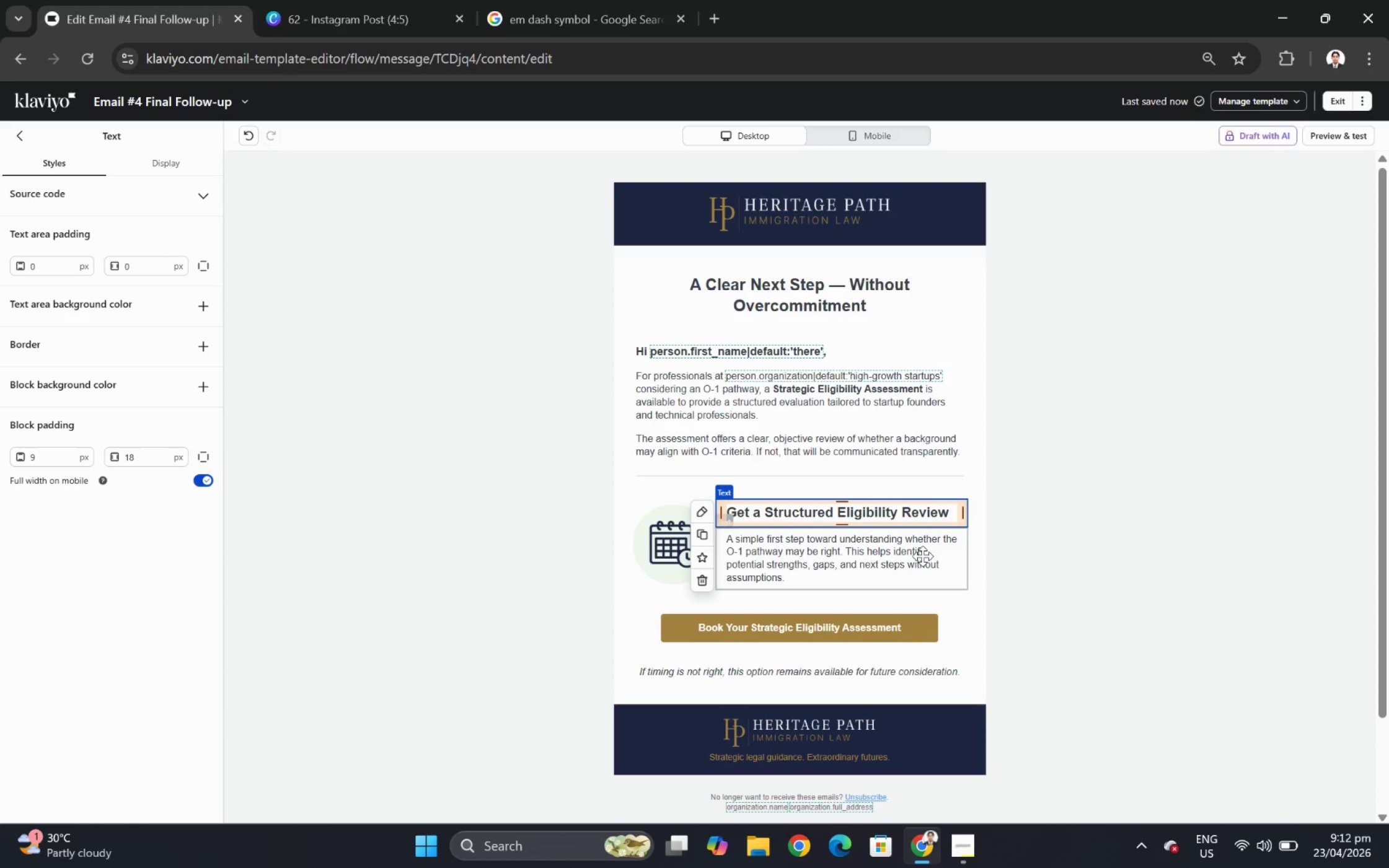 
left_click([922, 556])
 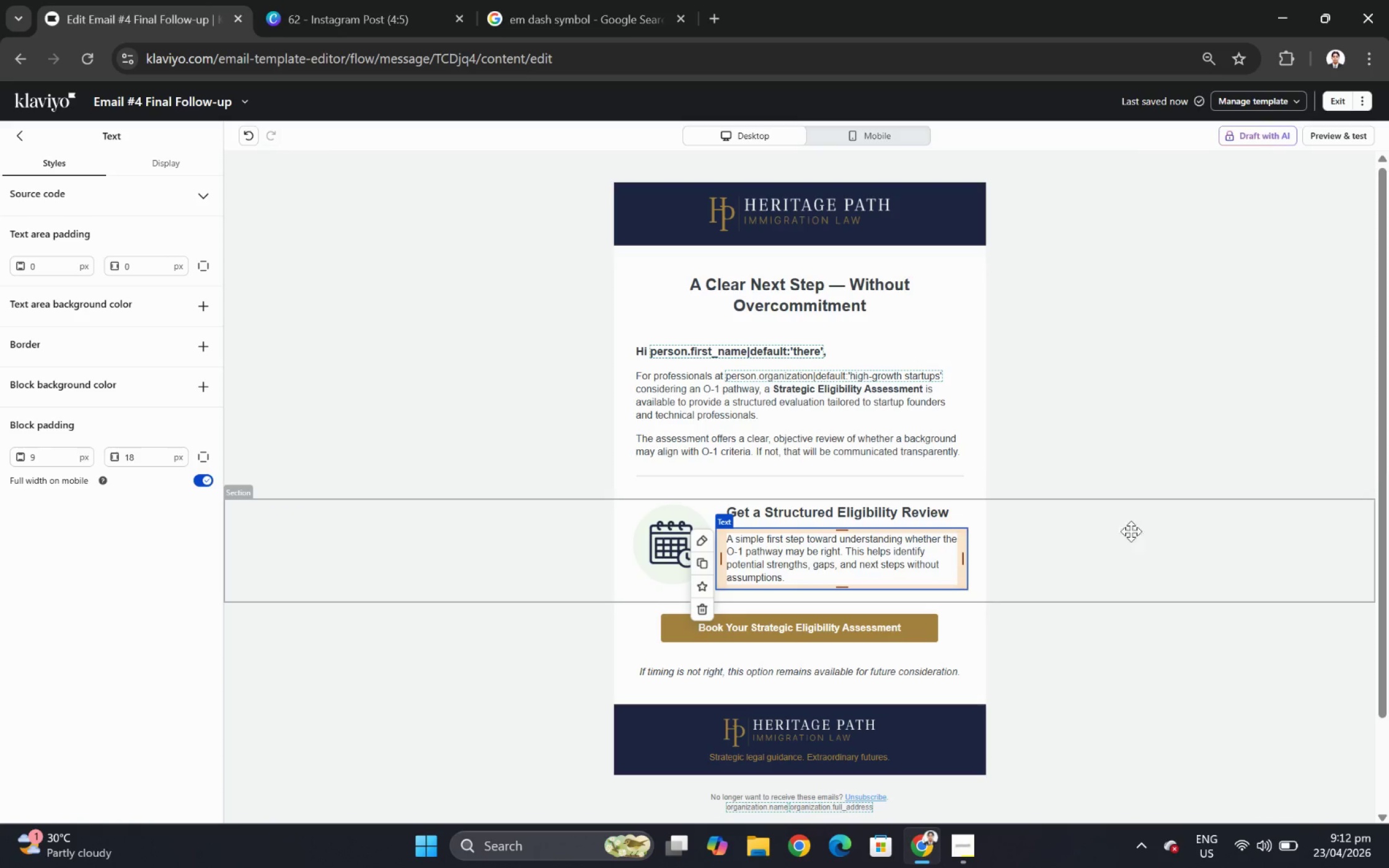 
left_click([1142, 531])
 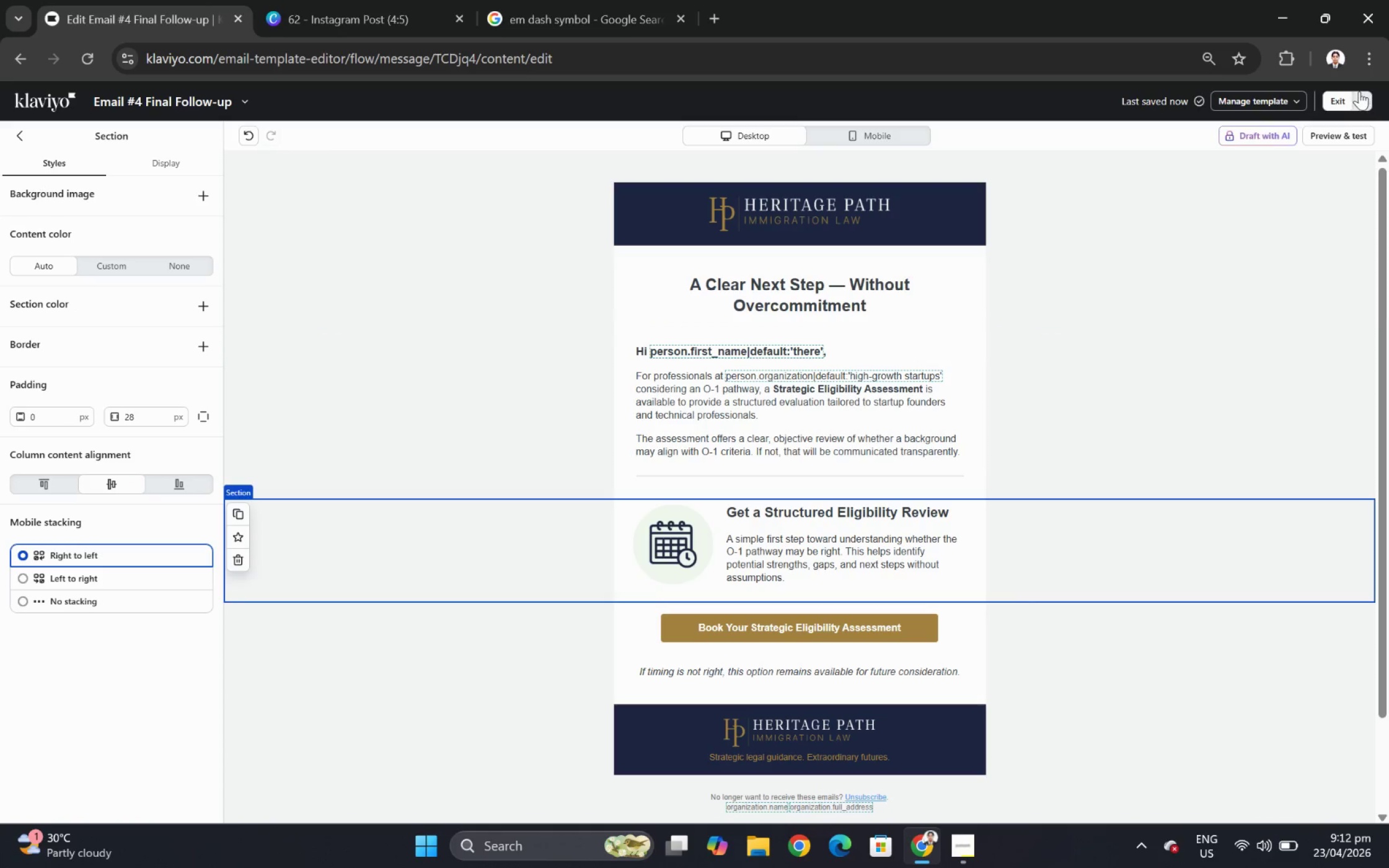 
scroll: coordinate [1191, 387], scroll_direction: down, amount: 2.0
 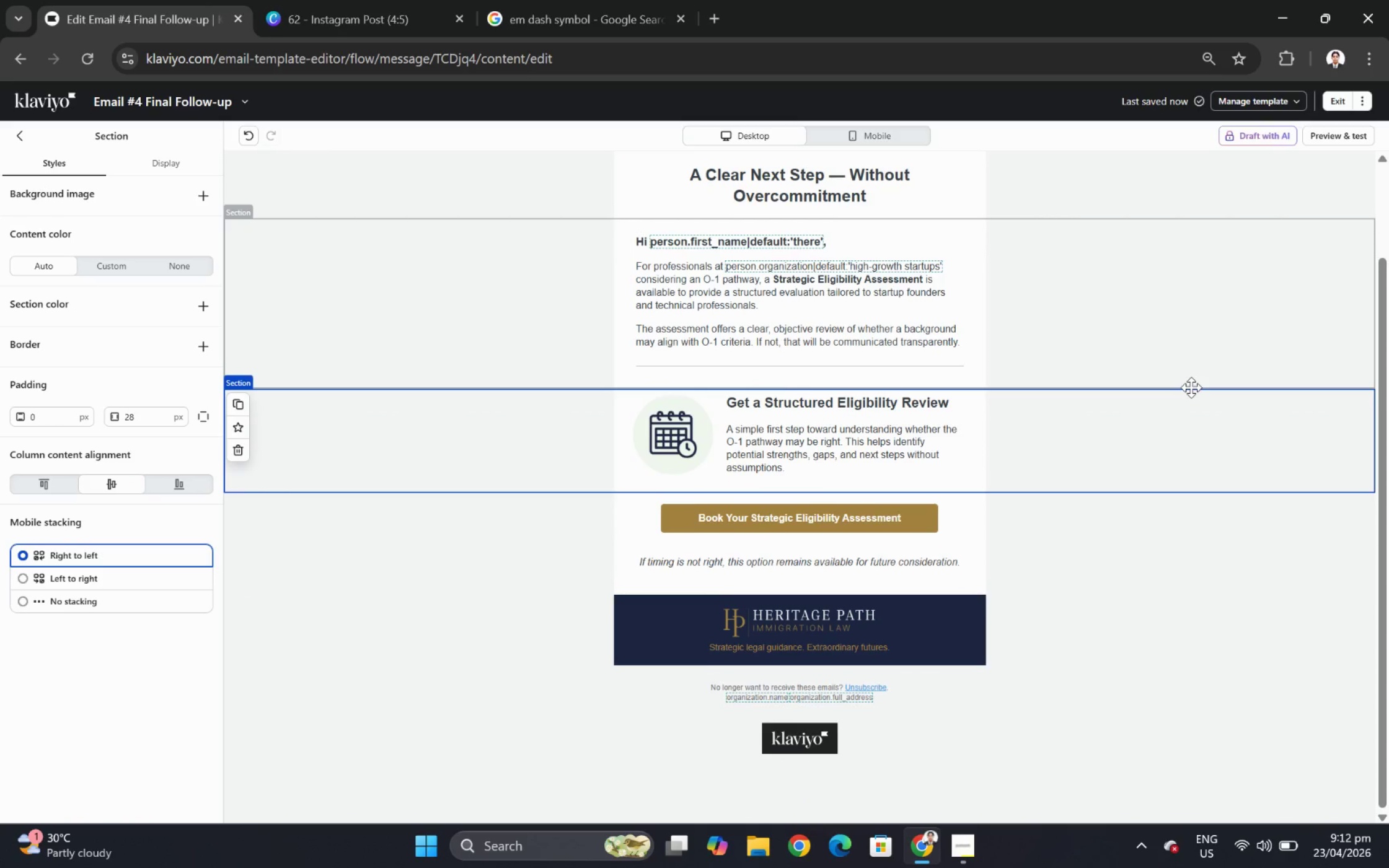 
scroll: coordinate [1191, 387], scroll_direction: up, amount: 2.0
 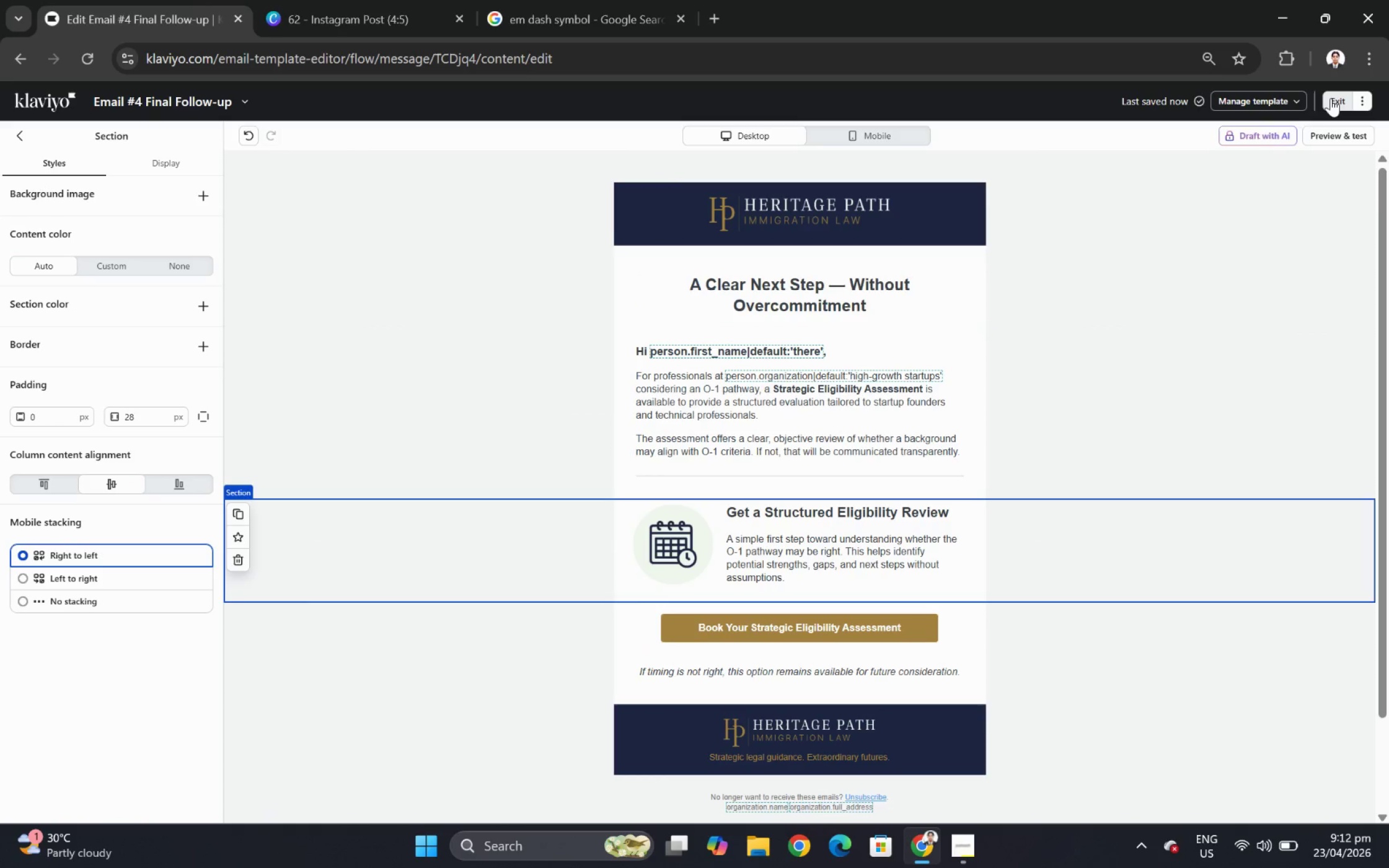 
left_click([1330, 98])
 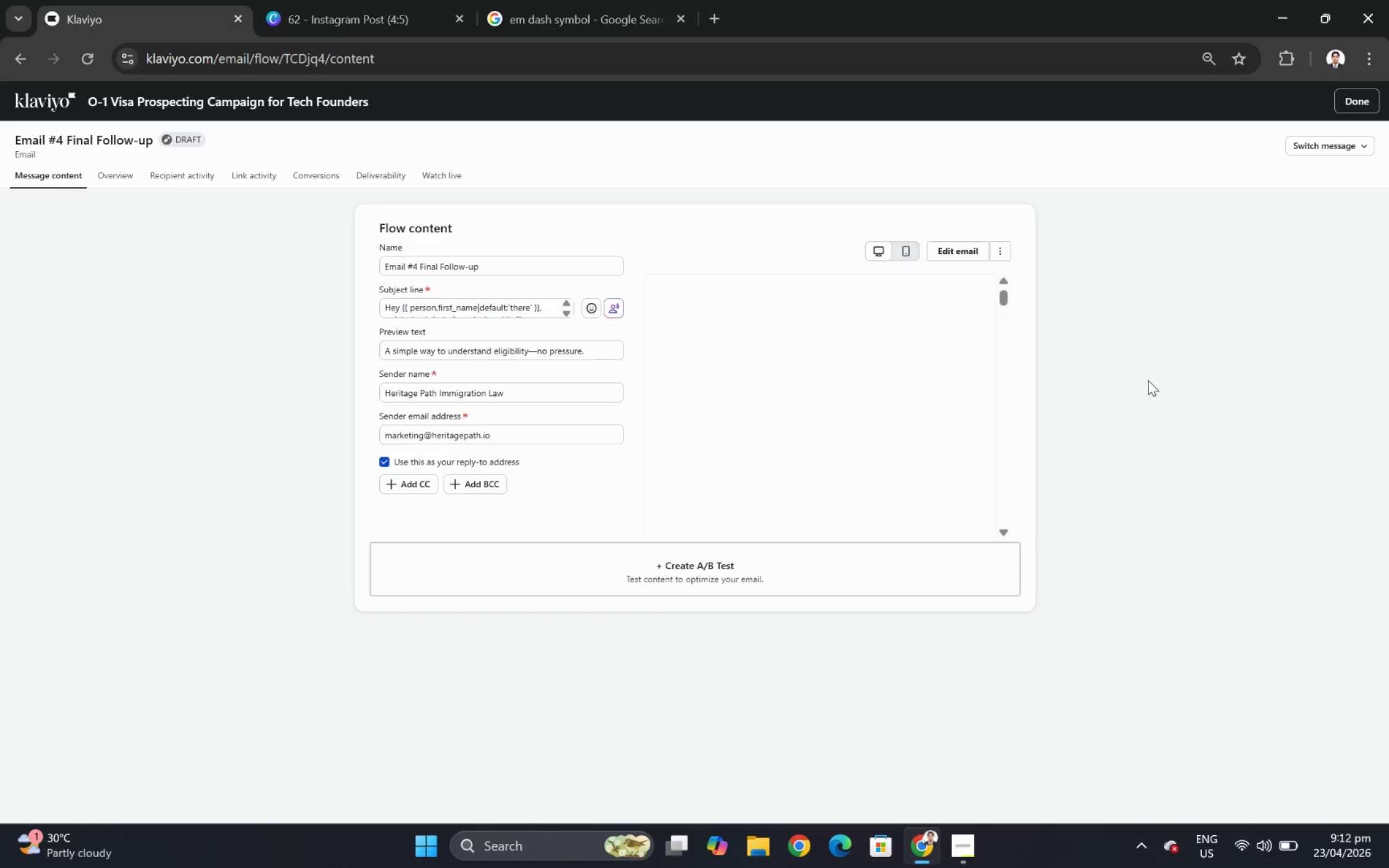 
wait(6.28)
 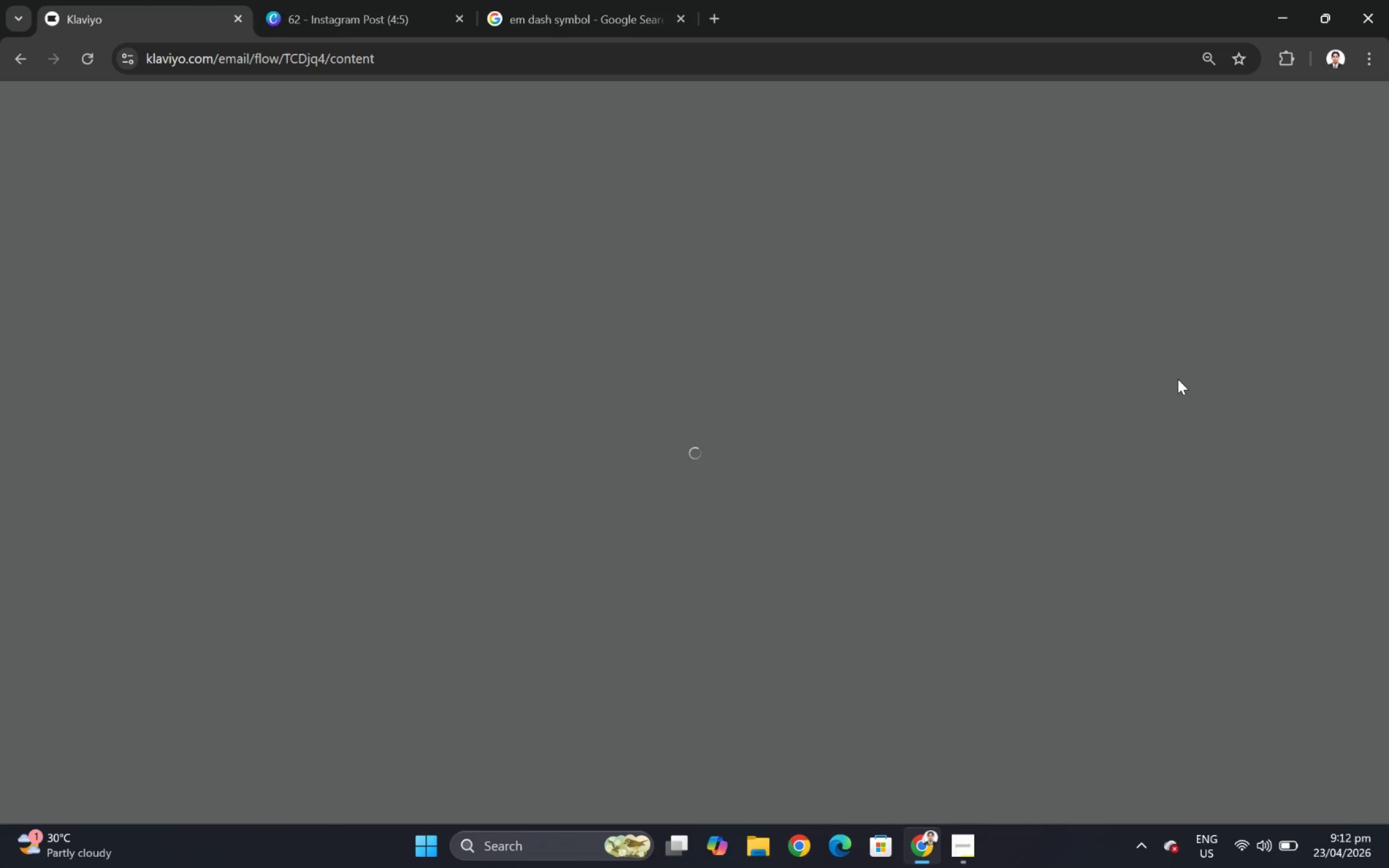 
scroll: coordinate [550, 310], scroll_direction: down, amount: 2.0
 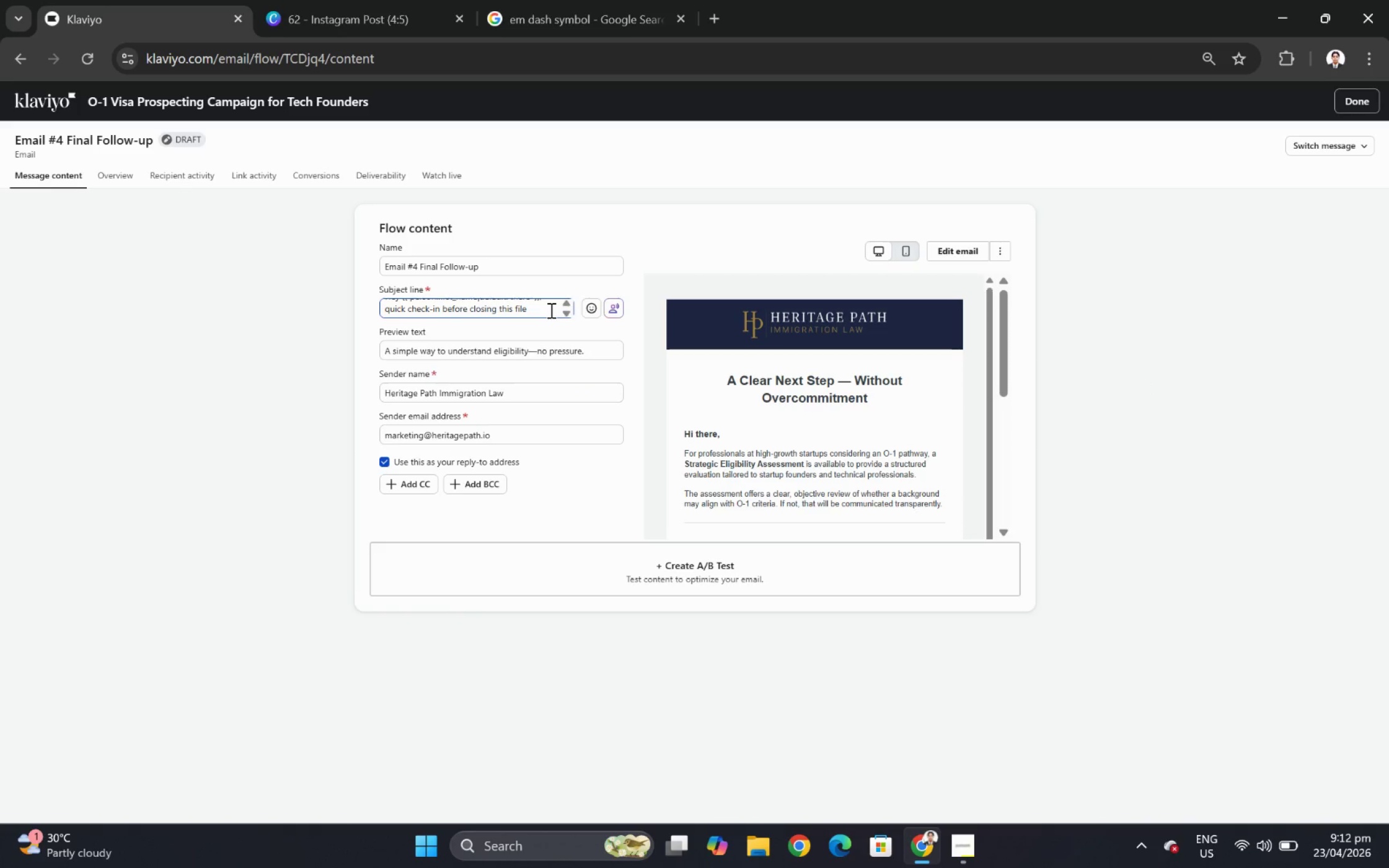 
scroll: coordinate [550, 310], scroll_direction: up, amount: 2.0
 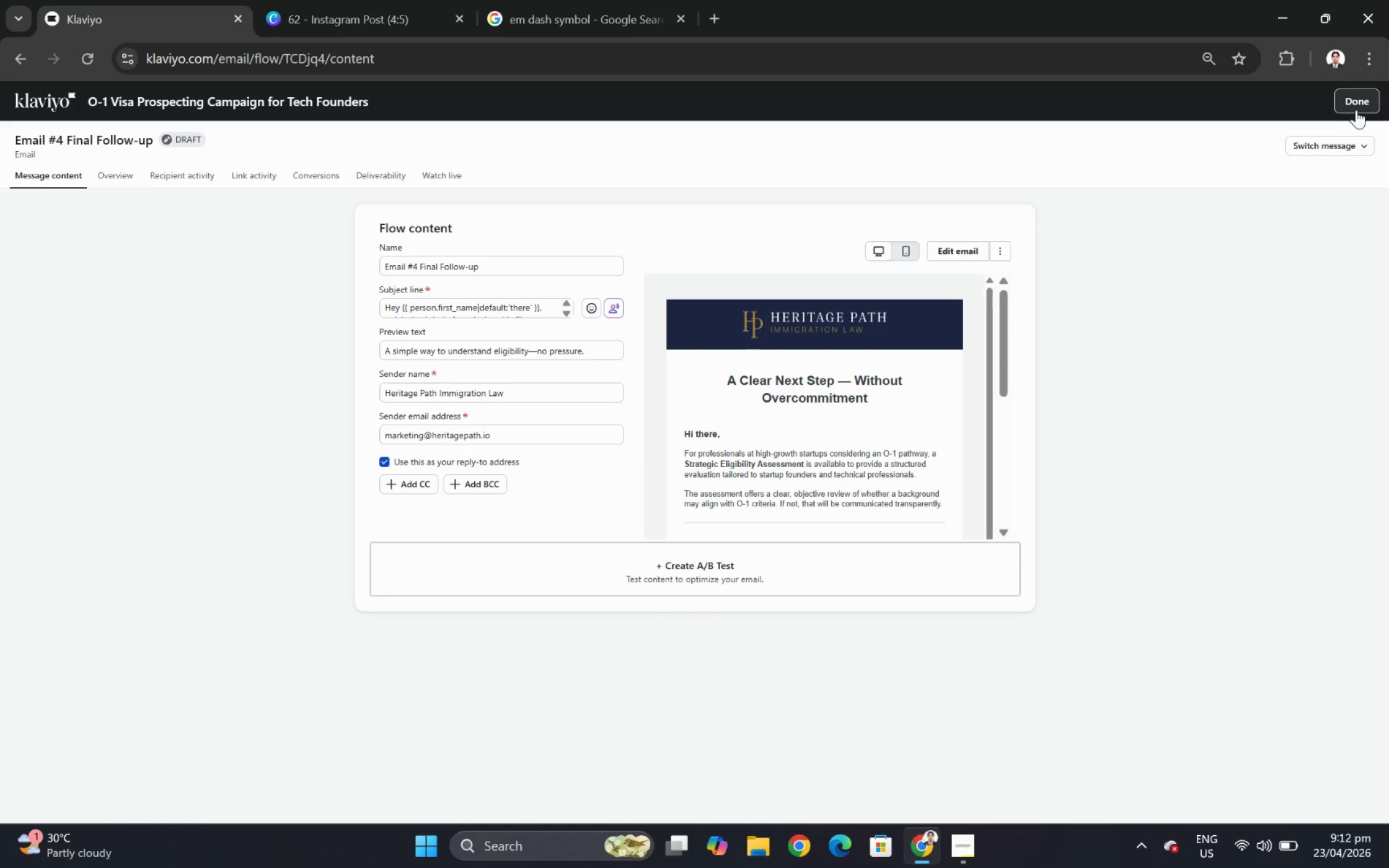 
left_click([1356, 109])
 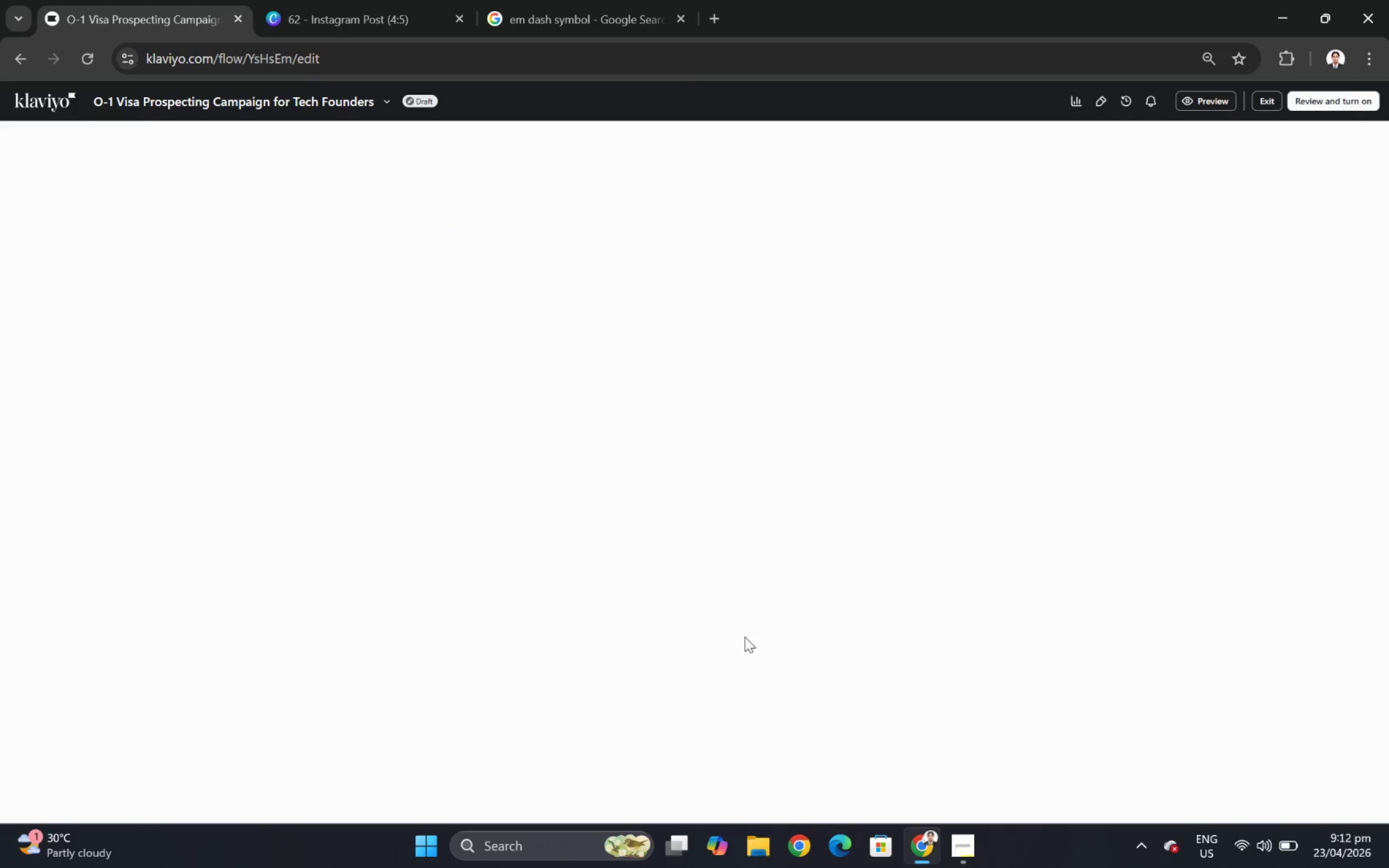 
wait(6.23)
 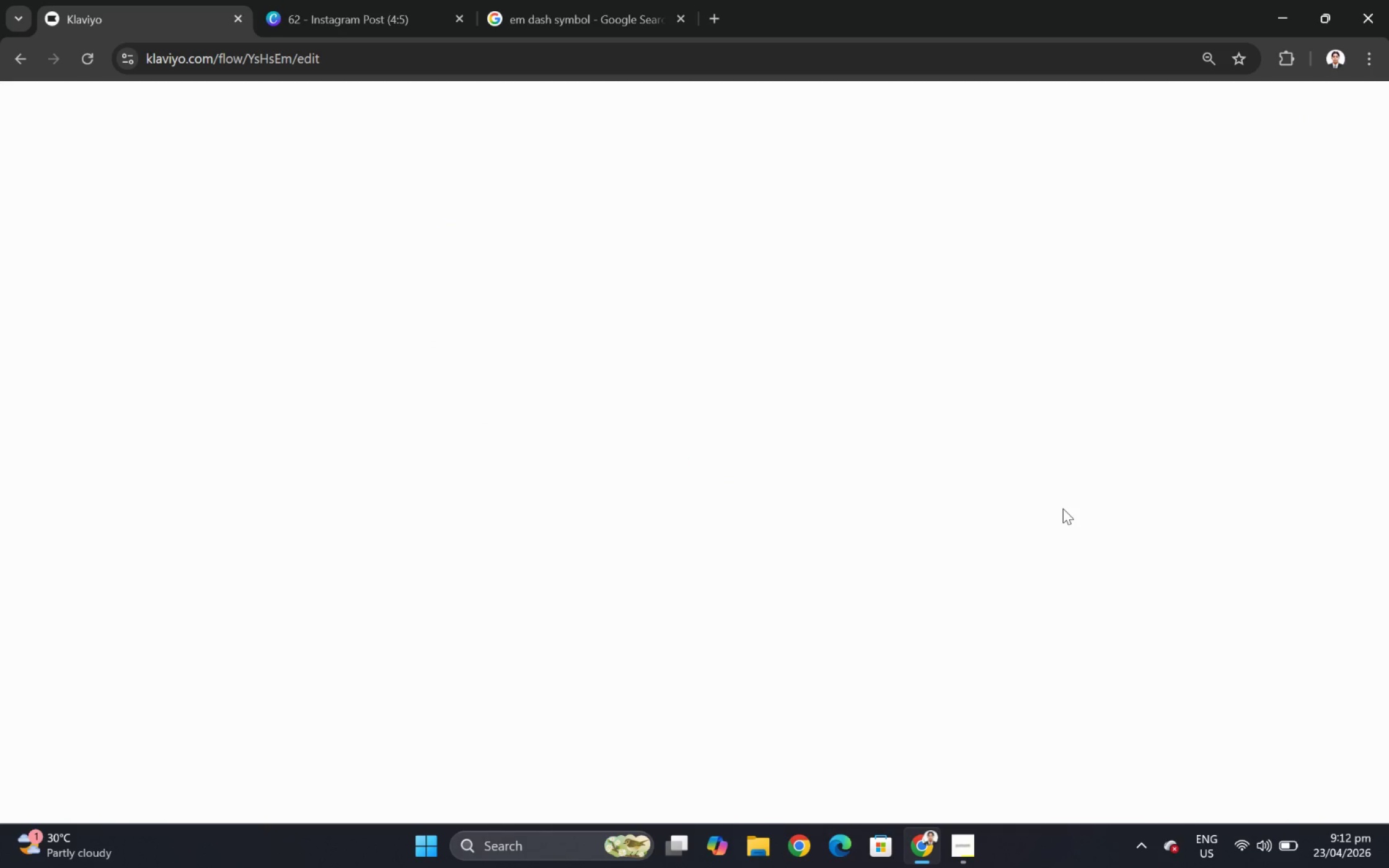 
scroll: coordinate [918, 550], scroll_direction: down, amount: 29.0
 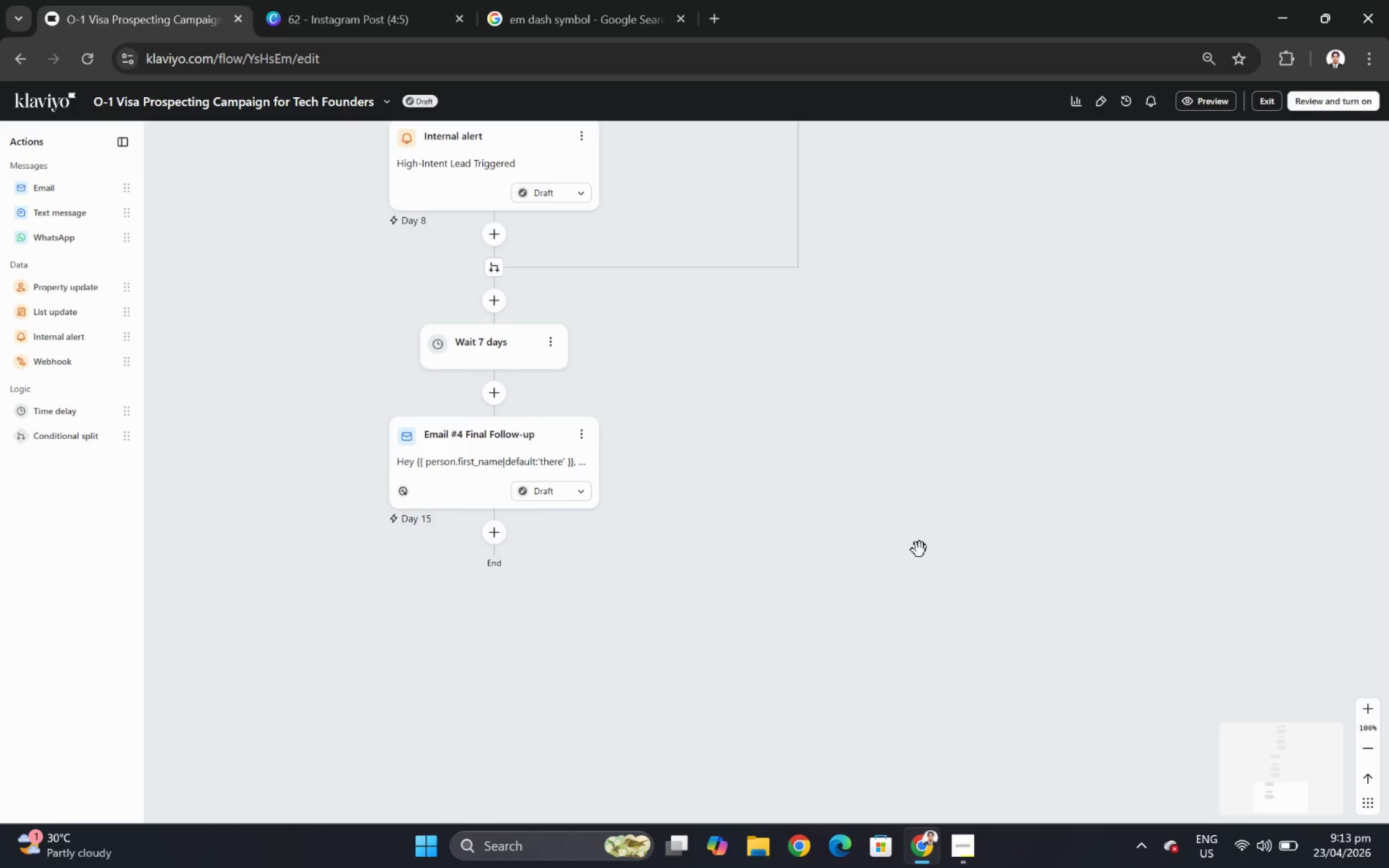 
scroll: coordinate [919, 550], scroll_direction: up, amount: 8.0
 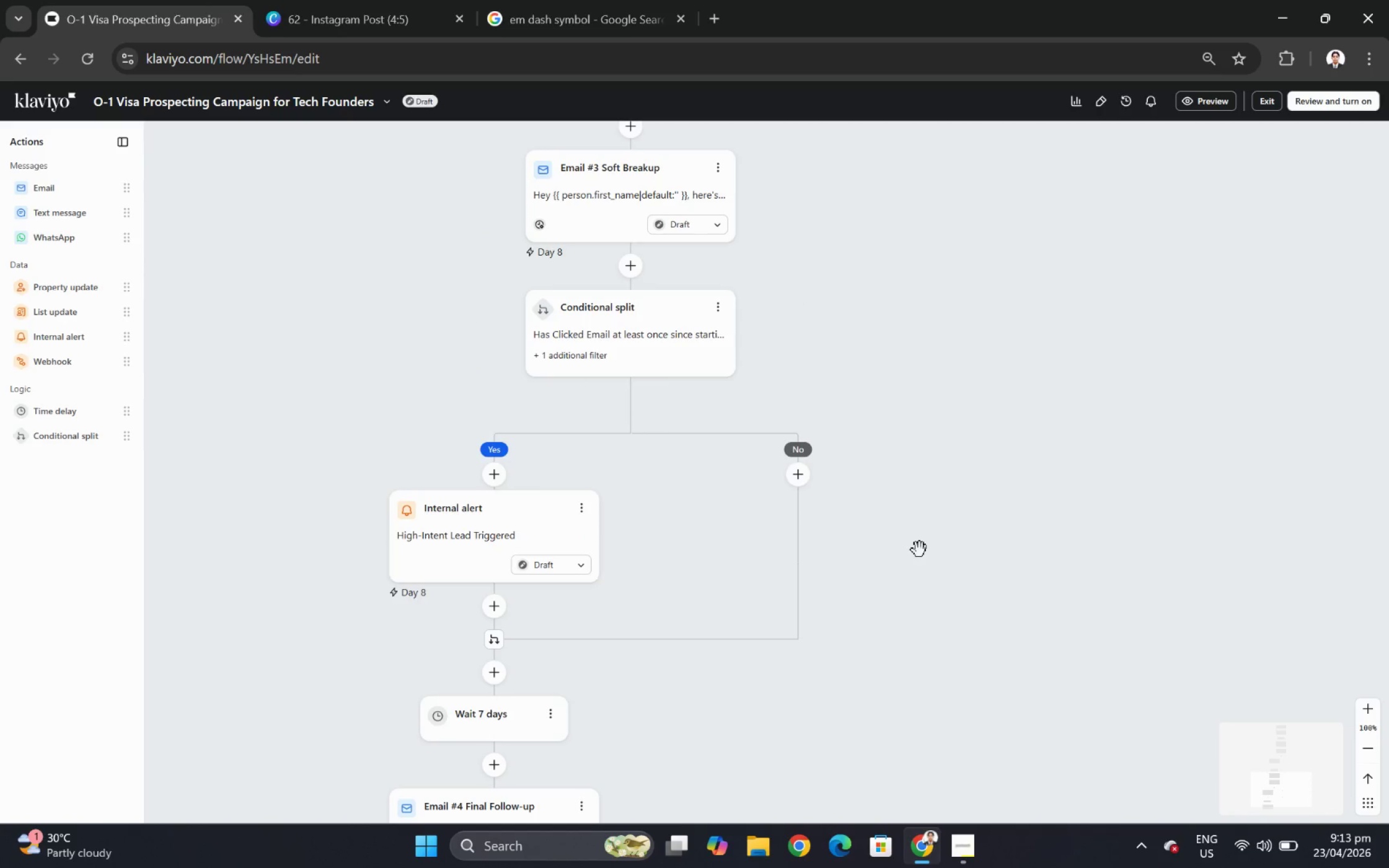 
scroll: coordinate [919, 551], scroll_direction: down, amount: 4.0
 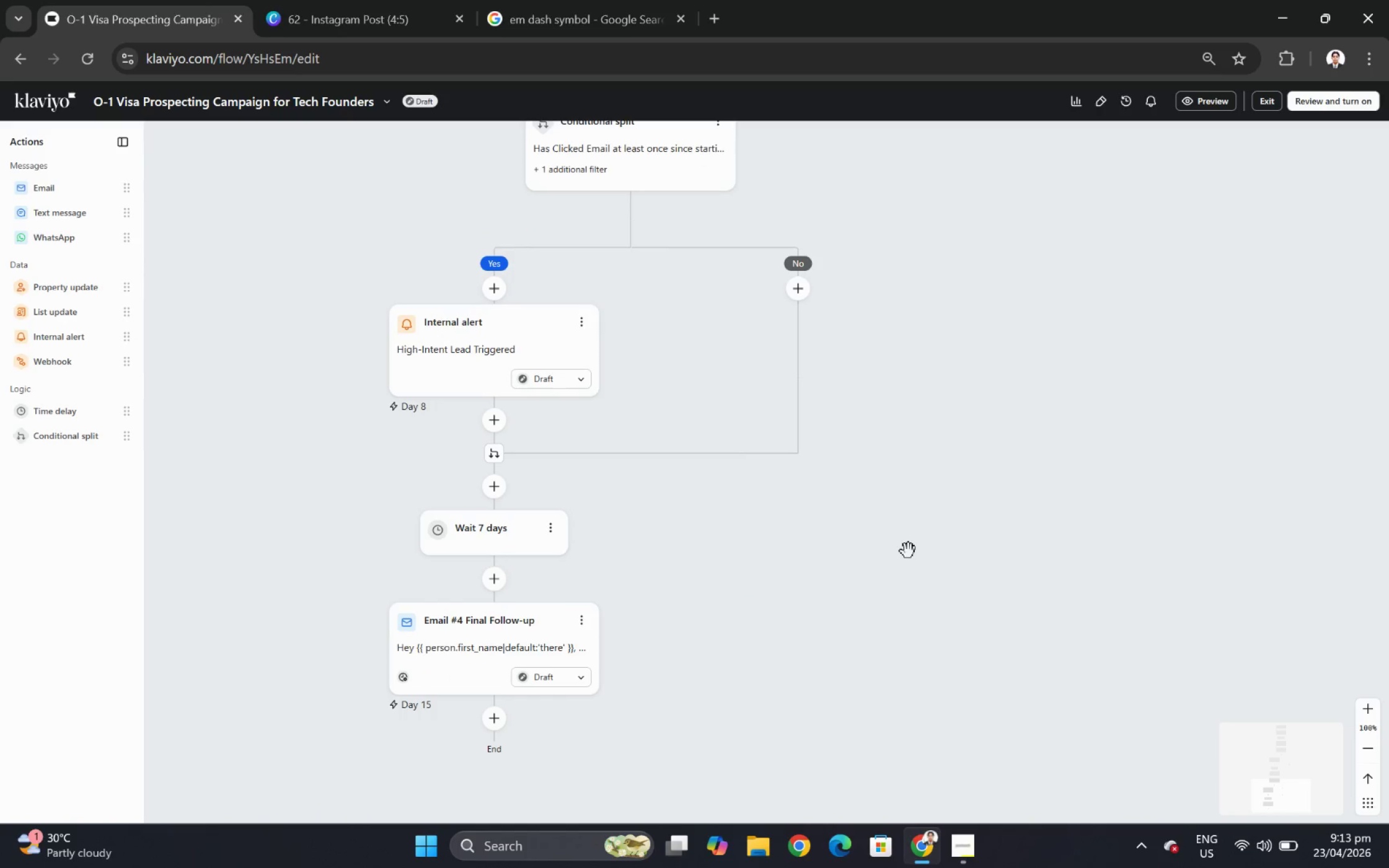 
scroll: coordinate [907, 551], scroll_direction: up, amount: 3.0
 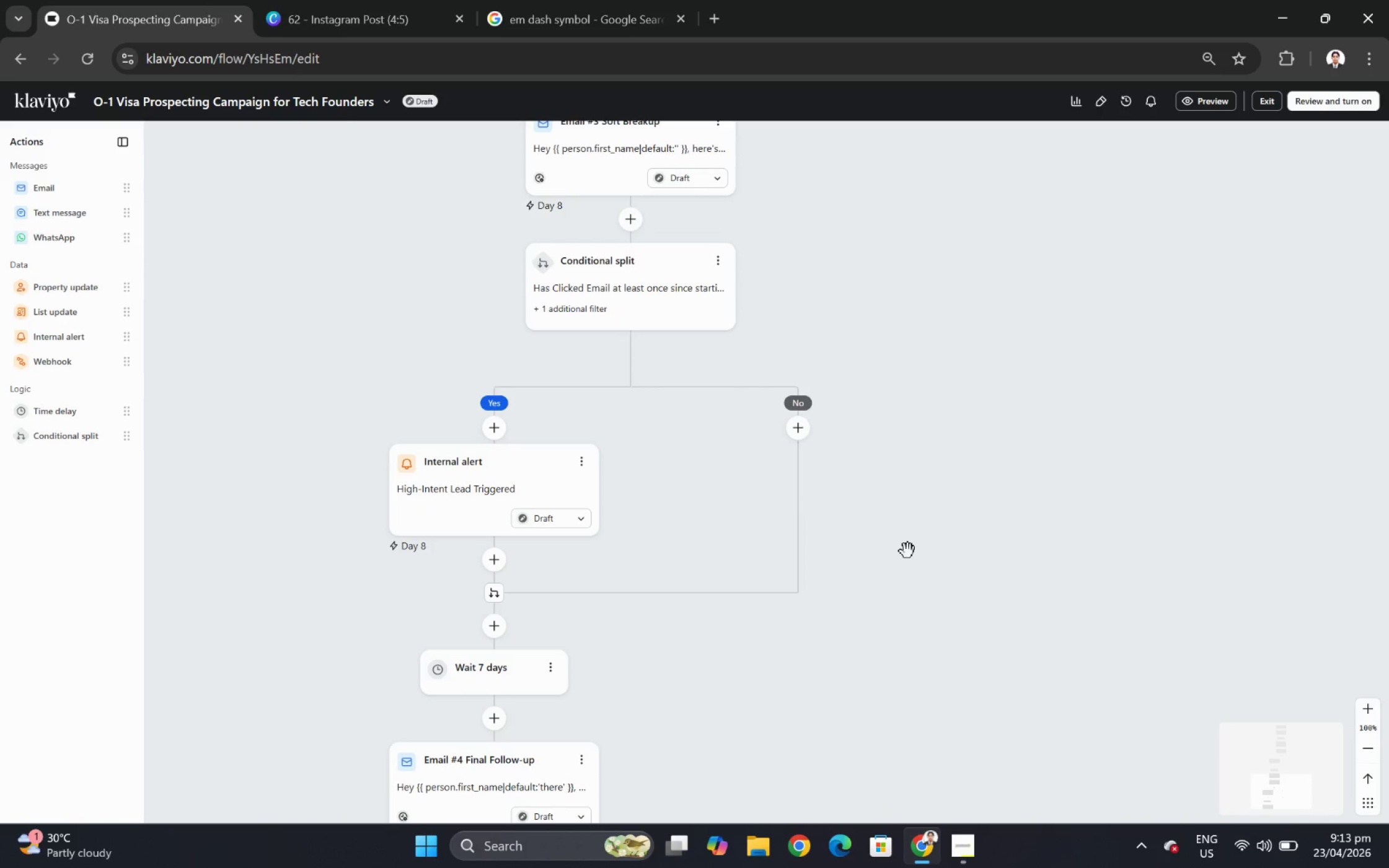 
scroll: coordinate [907, 551], scroll_direction: down, amount: 3.0
 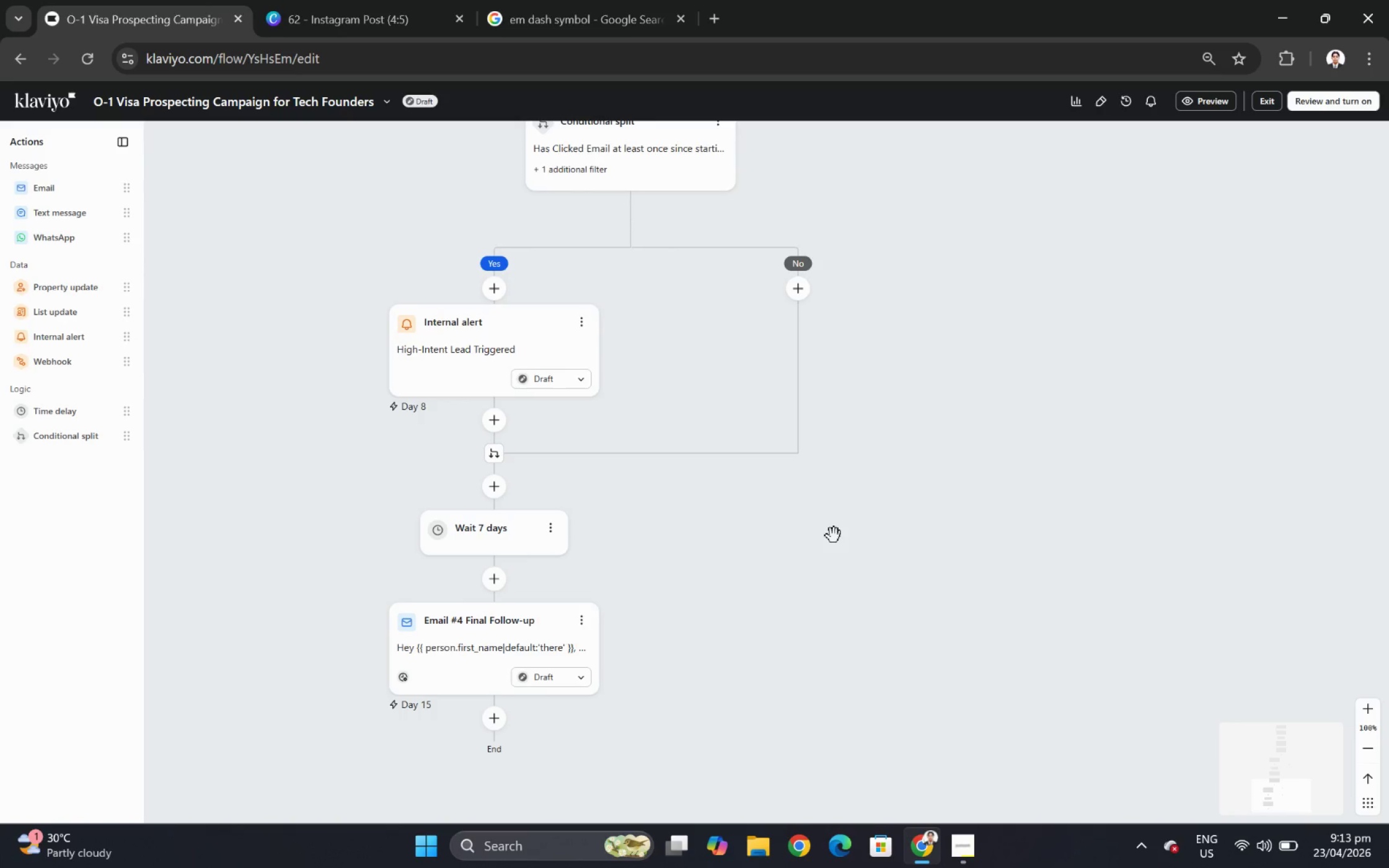 
wait(10.8)
 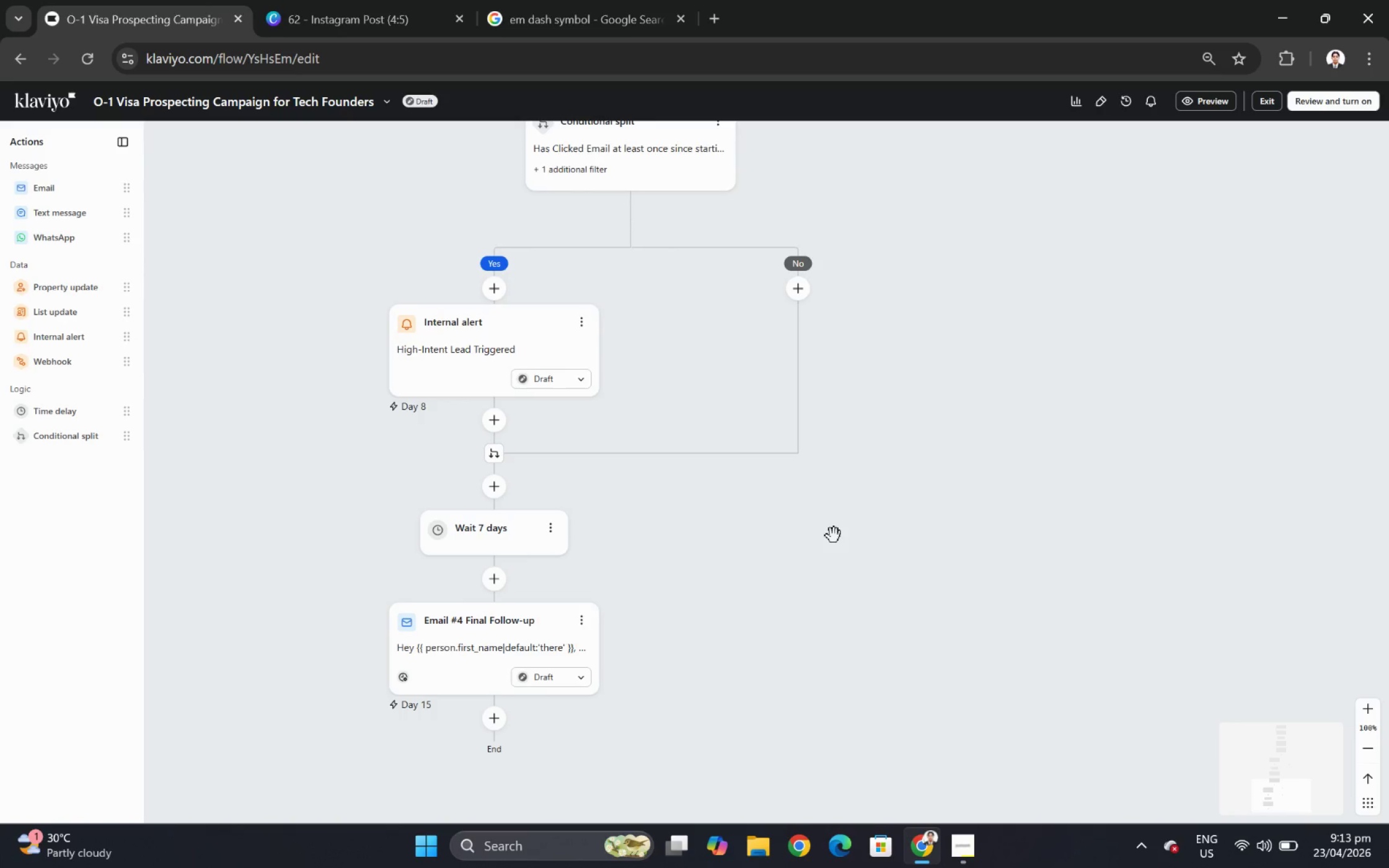 
scroll: coordinate [818, 536], scroll_direction: up, amount: 8.0
 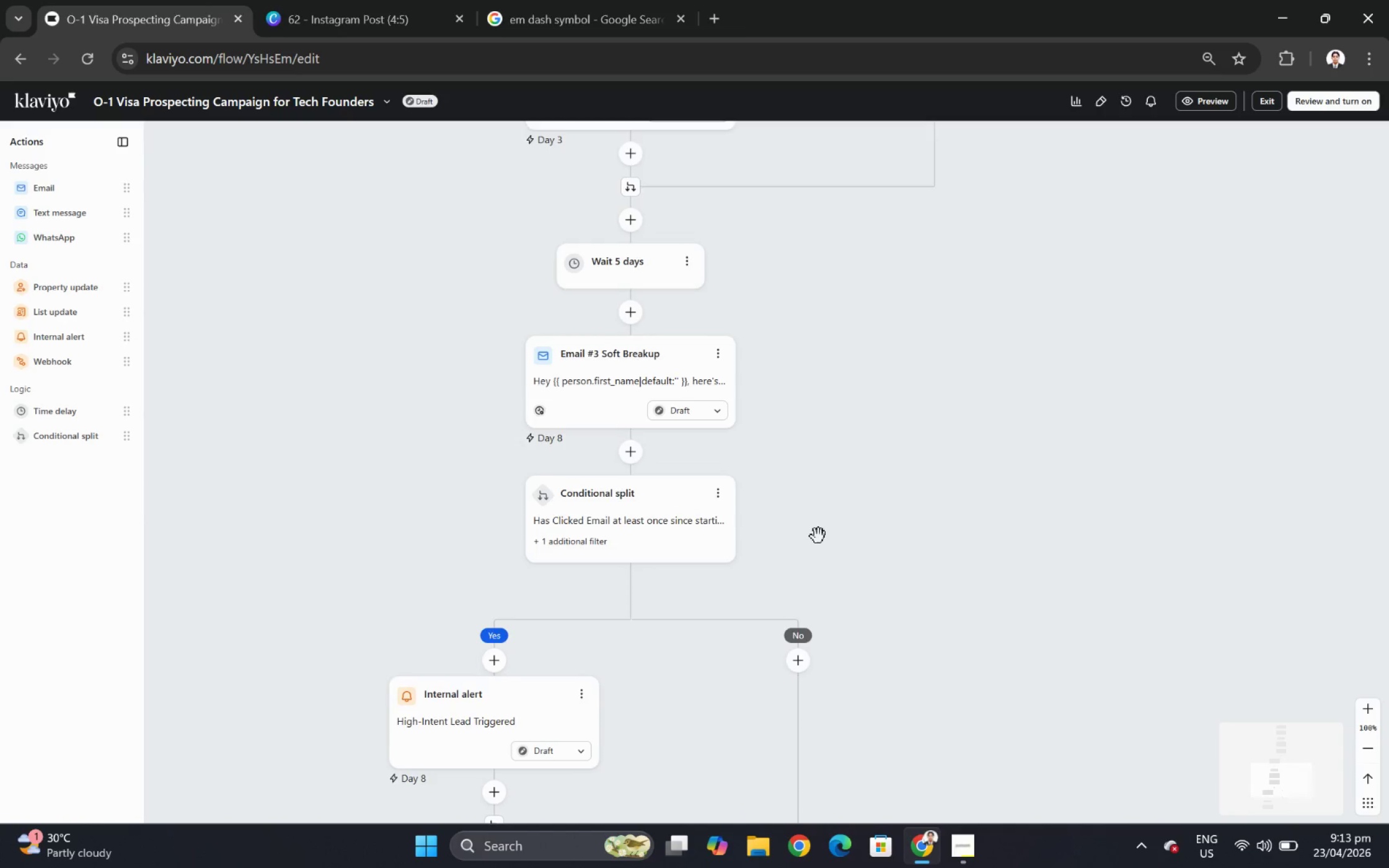 
scroll: coordinate [936, 544], scroll_direction: down, amount: 7.0
 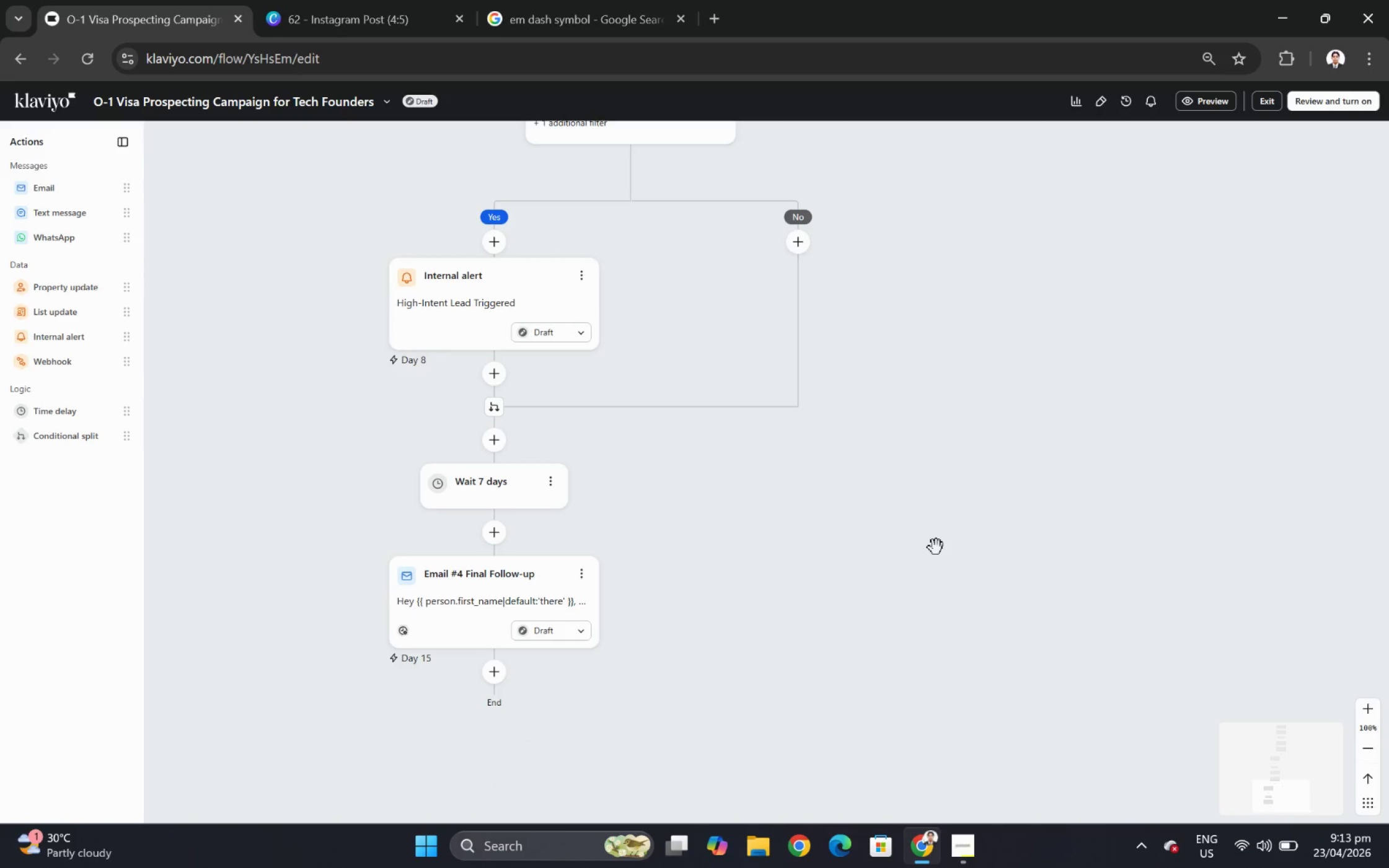 
scroll: coordinate [935, 547], scroll_direction: up, amount: 5.0
 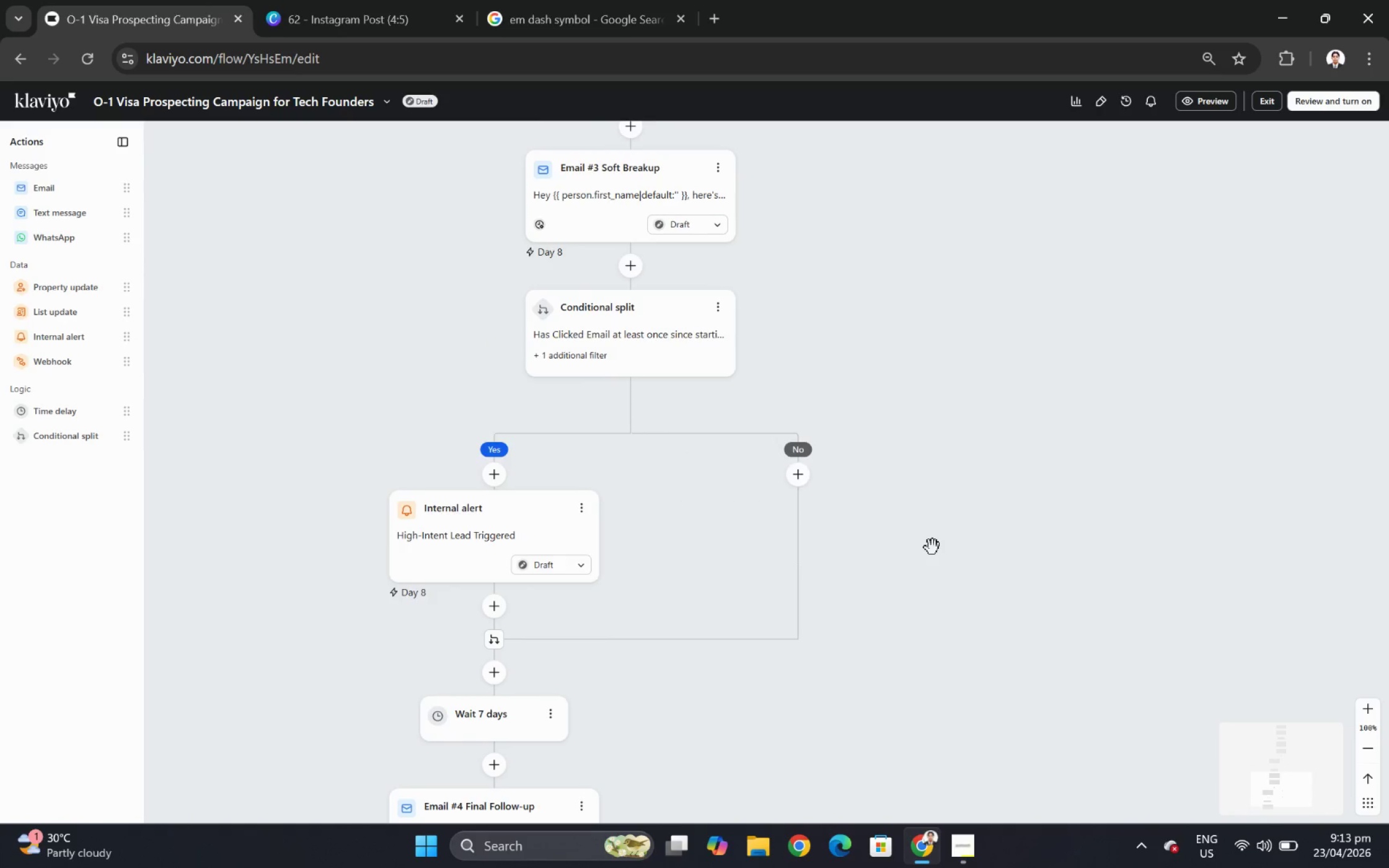 
scroll: coordinate [930, 545], scroll_direction: down, amount: 1.0
 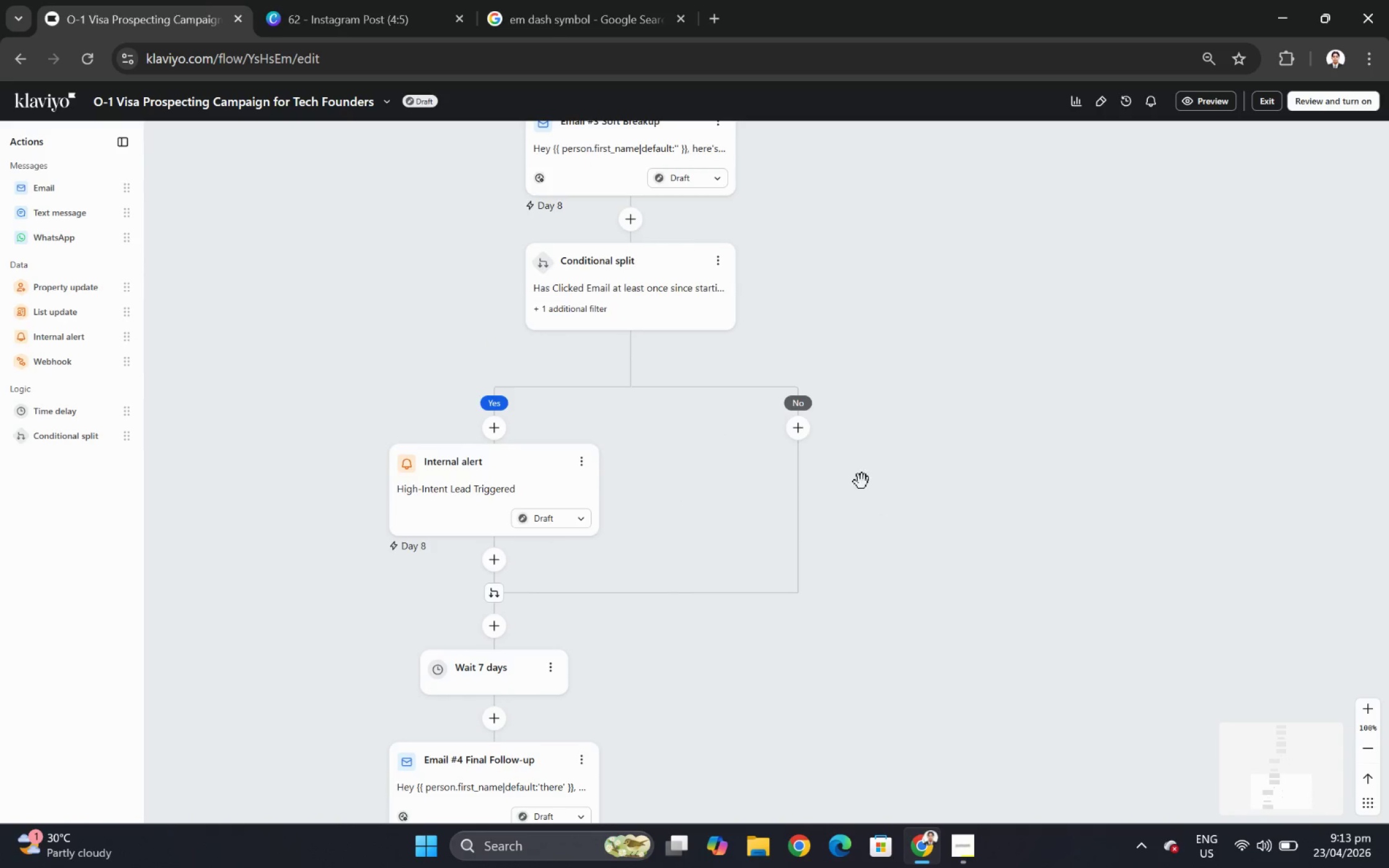 
scroll: coordinate [862, 481], scroll_direction: up, amount: 1.0
 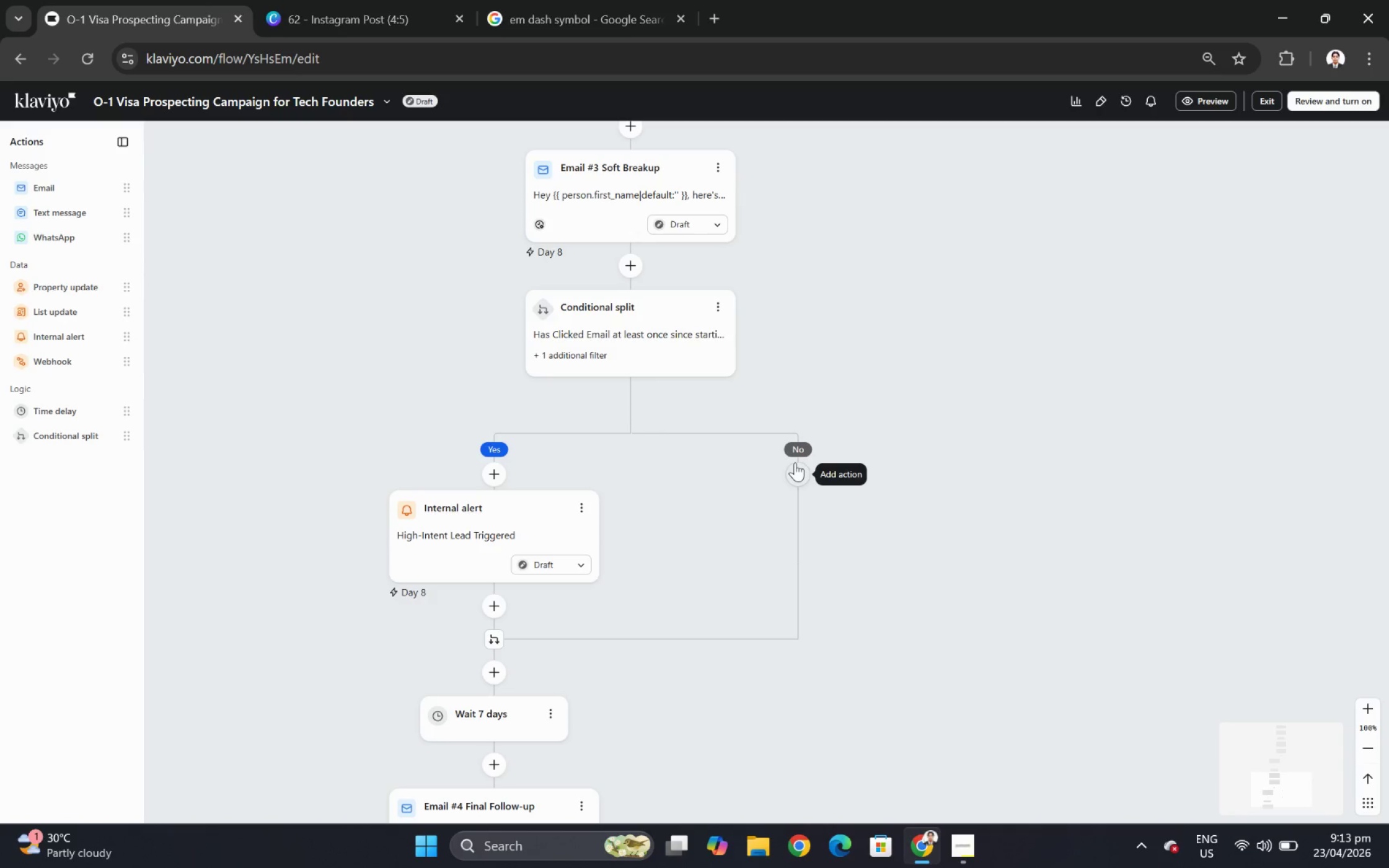 
scroll: coordinate [795, 462], scroll_direction: down, amount: 3.0
 